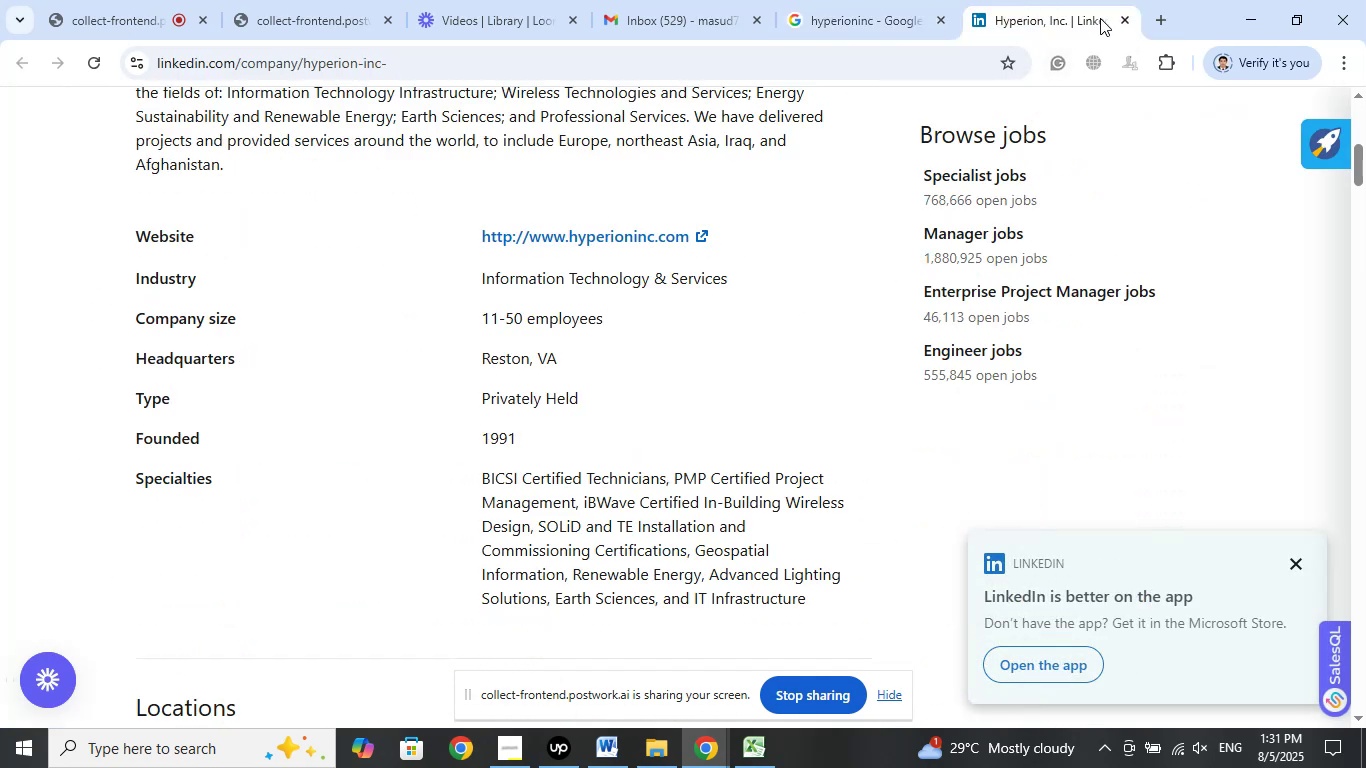 
left_click([1119, 17])
 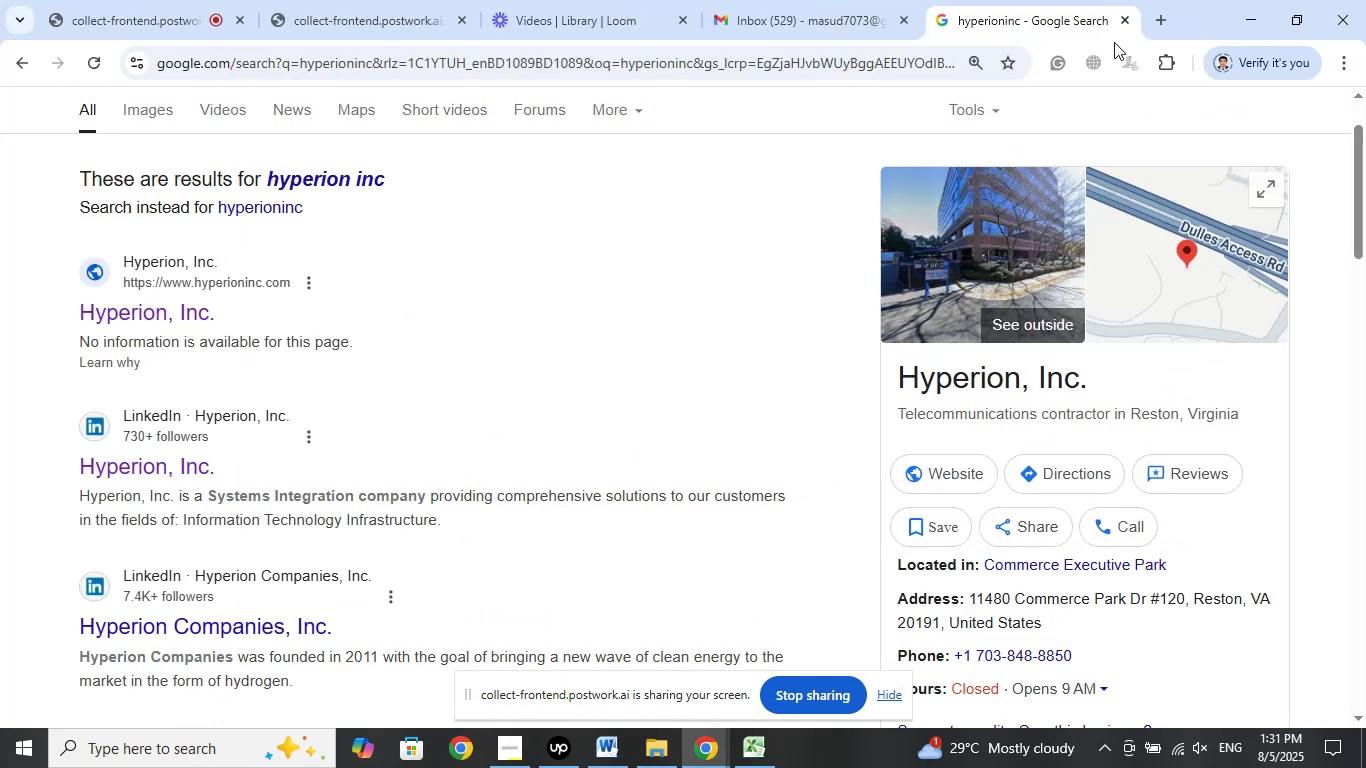 
scroll: coordinate [759, 345], scroll_direction: down, amount: 2.0
 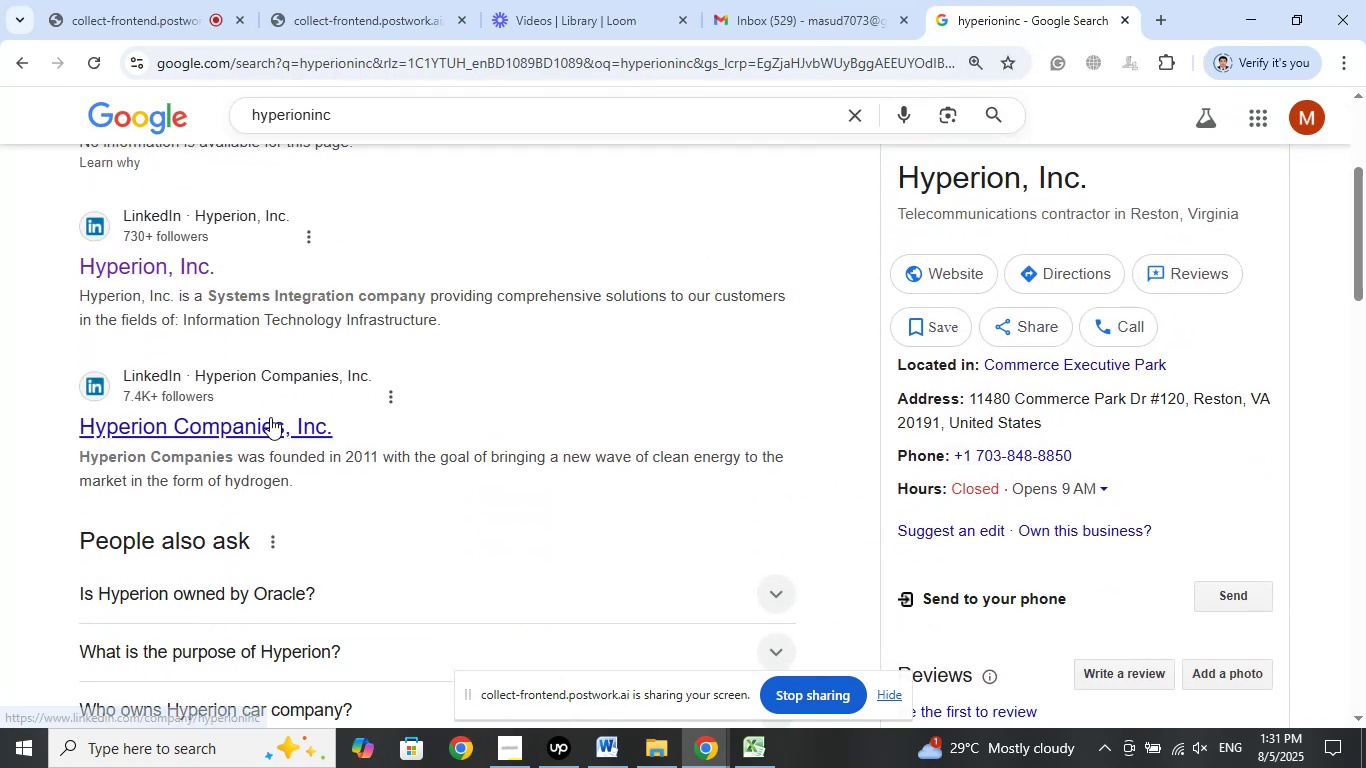 
right_click([270, 417])
 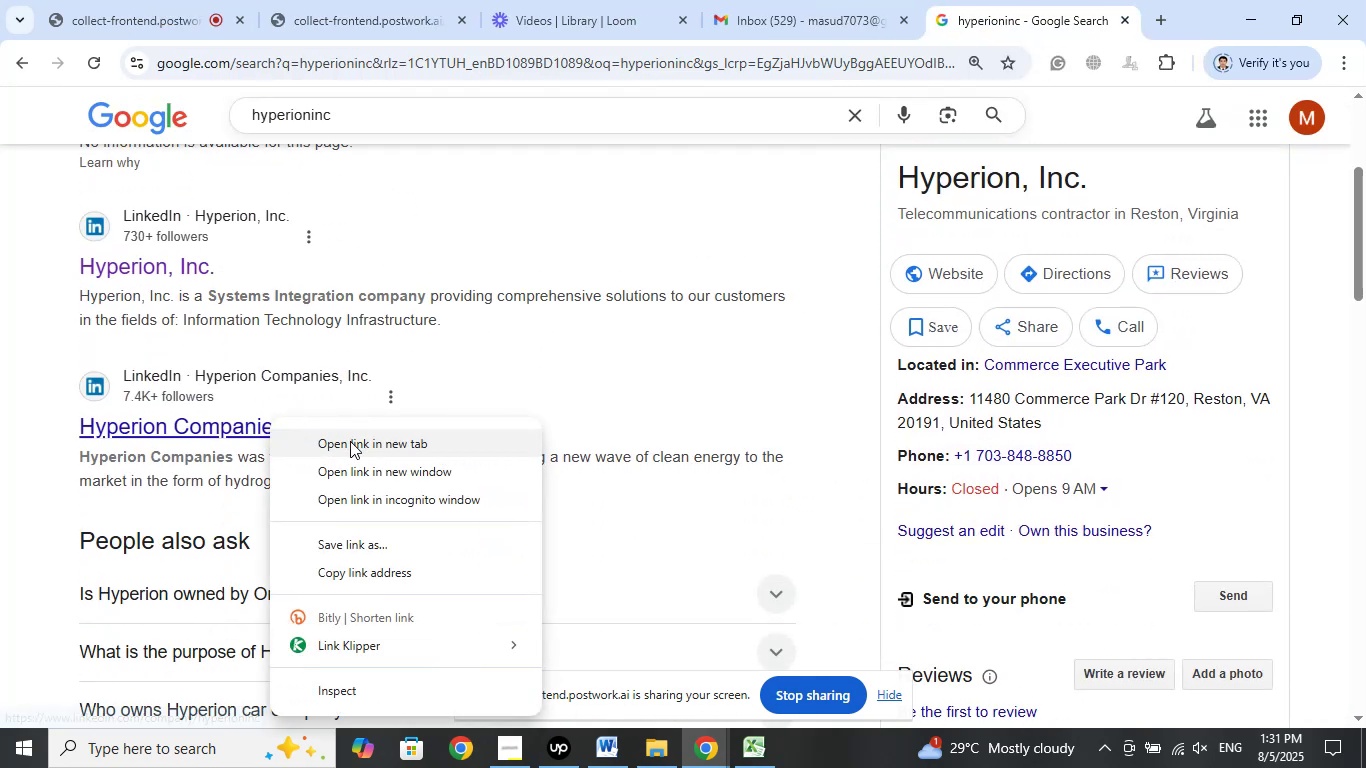 
left_click([350, 441])
 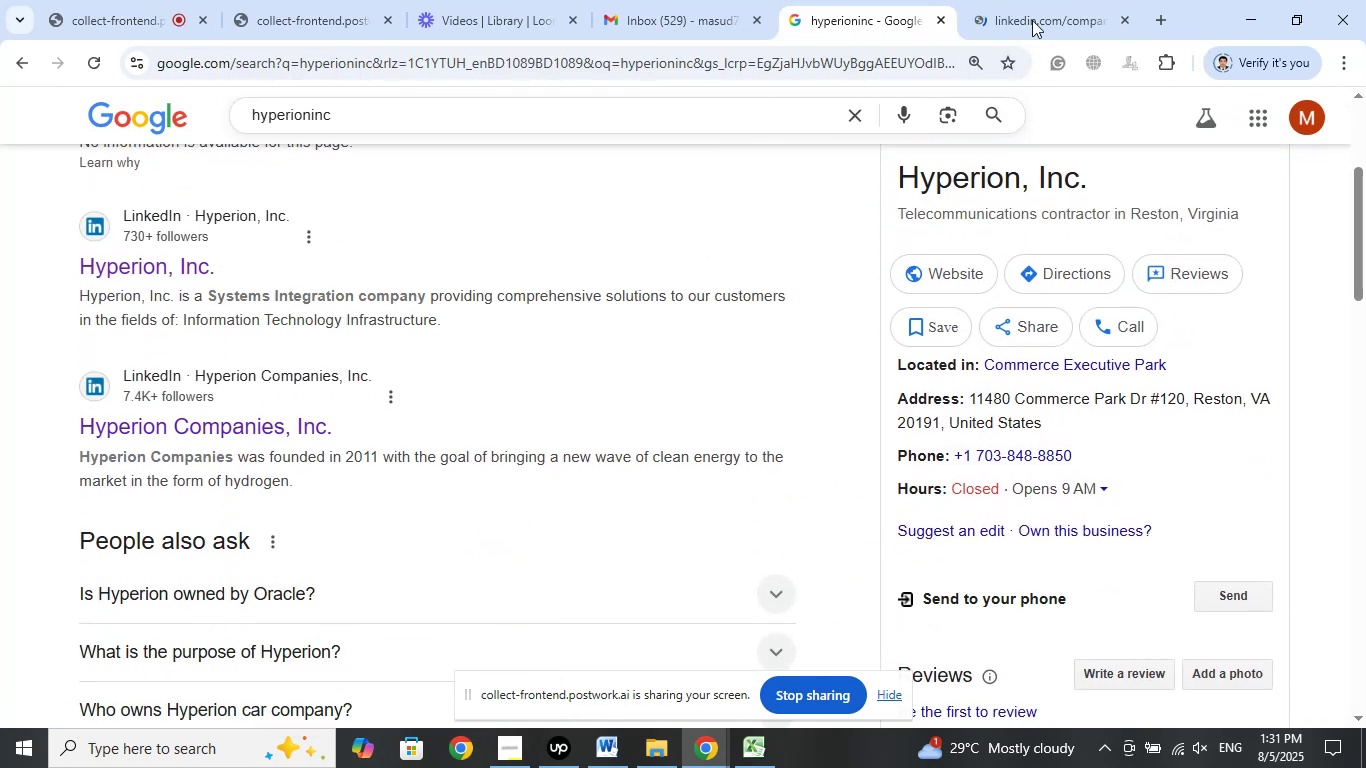 
left_click([1060, 0])
 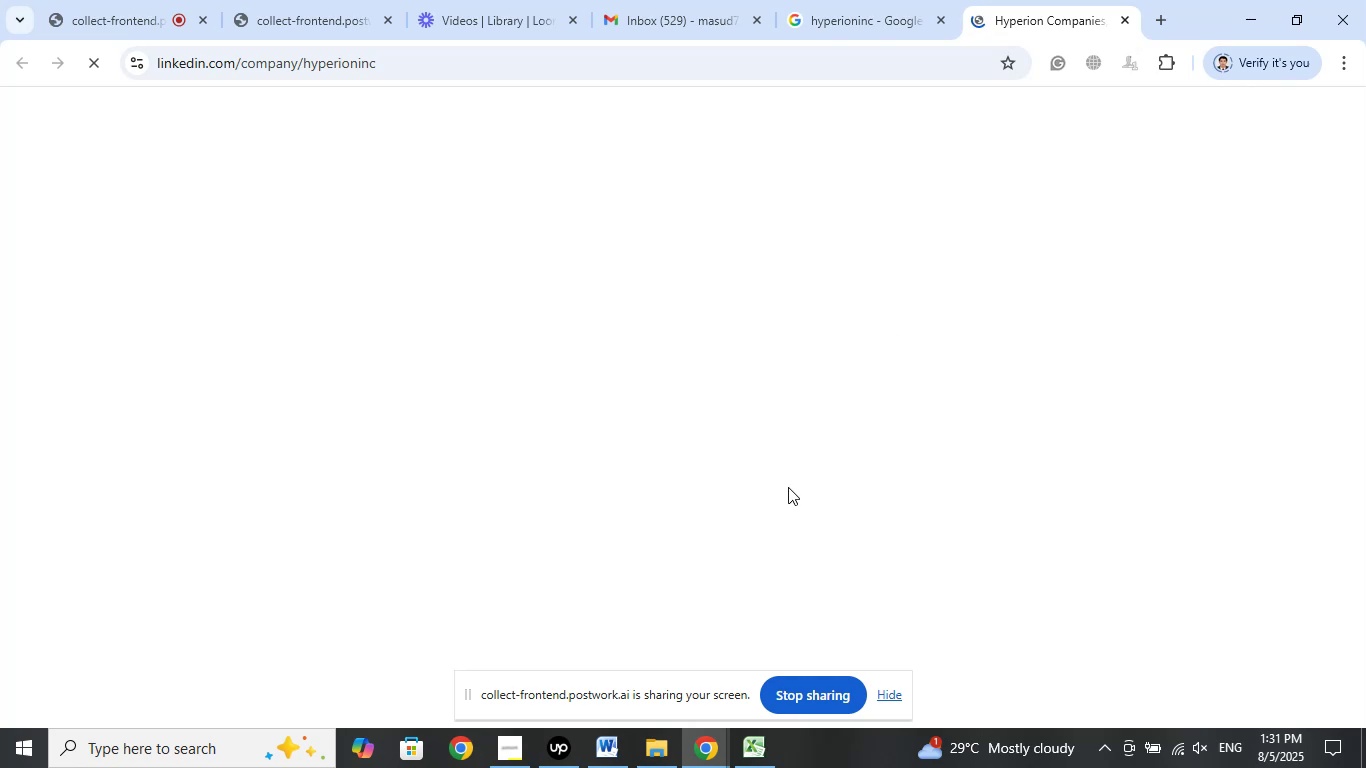 
scroll: coordinate [788, 487], scroll_direction: down, amount: 6.0
 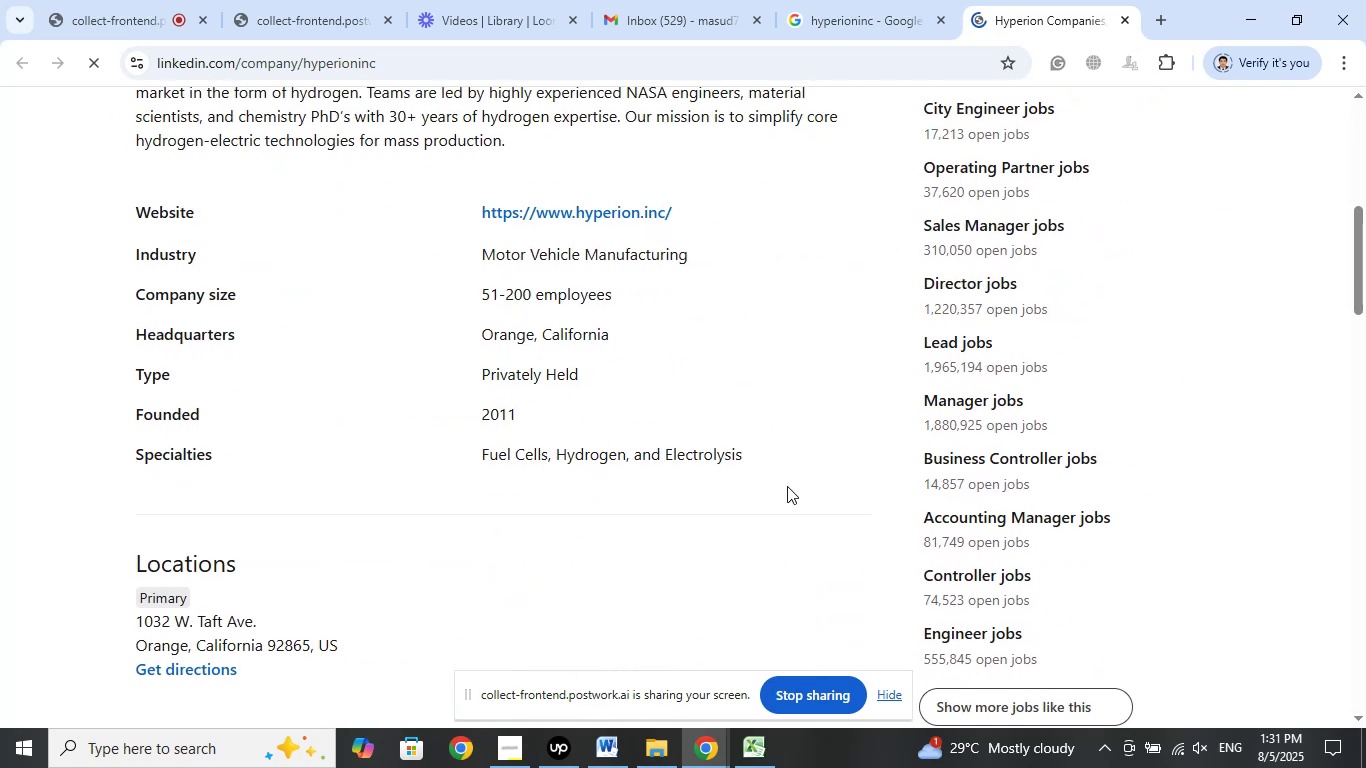 
scroll: coordinate [826, 444], scroll_direction: up, amount: 8.0
 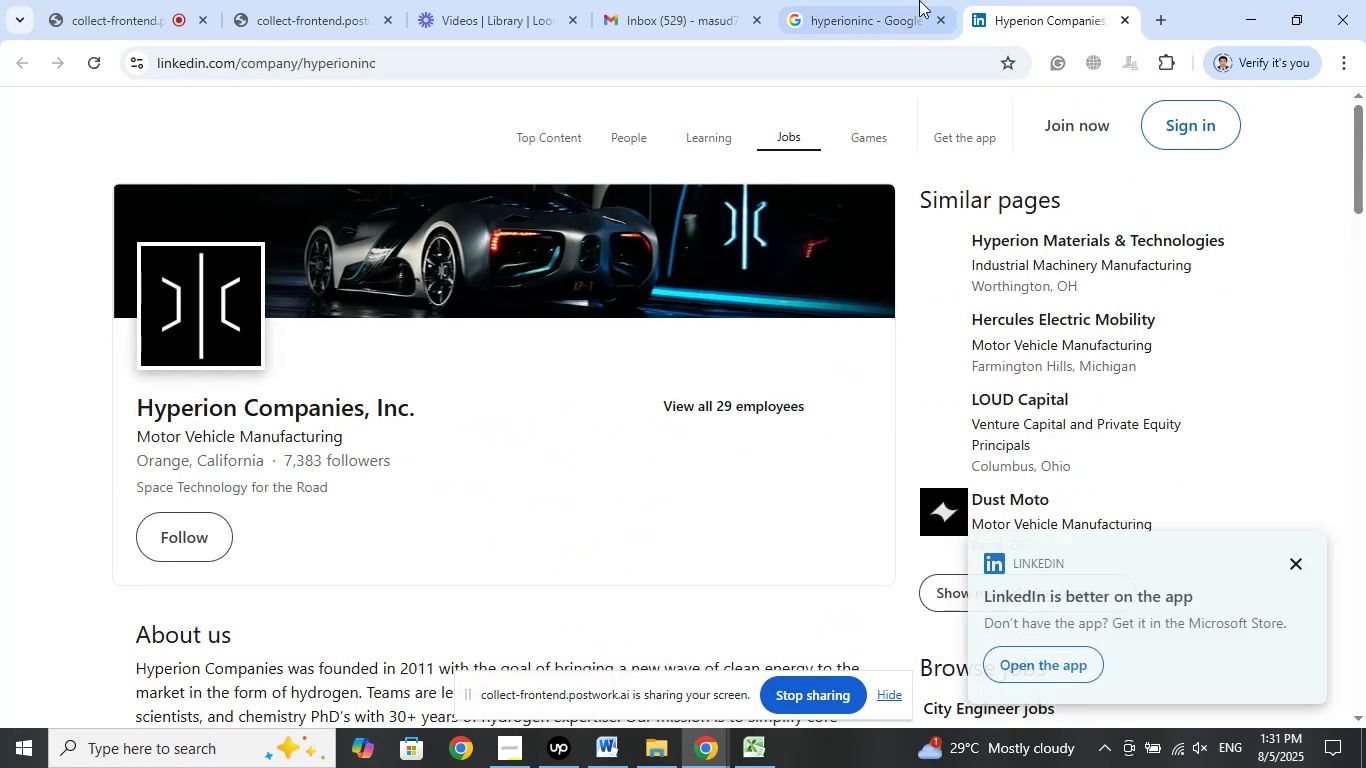 
left_click([903, 0])
 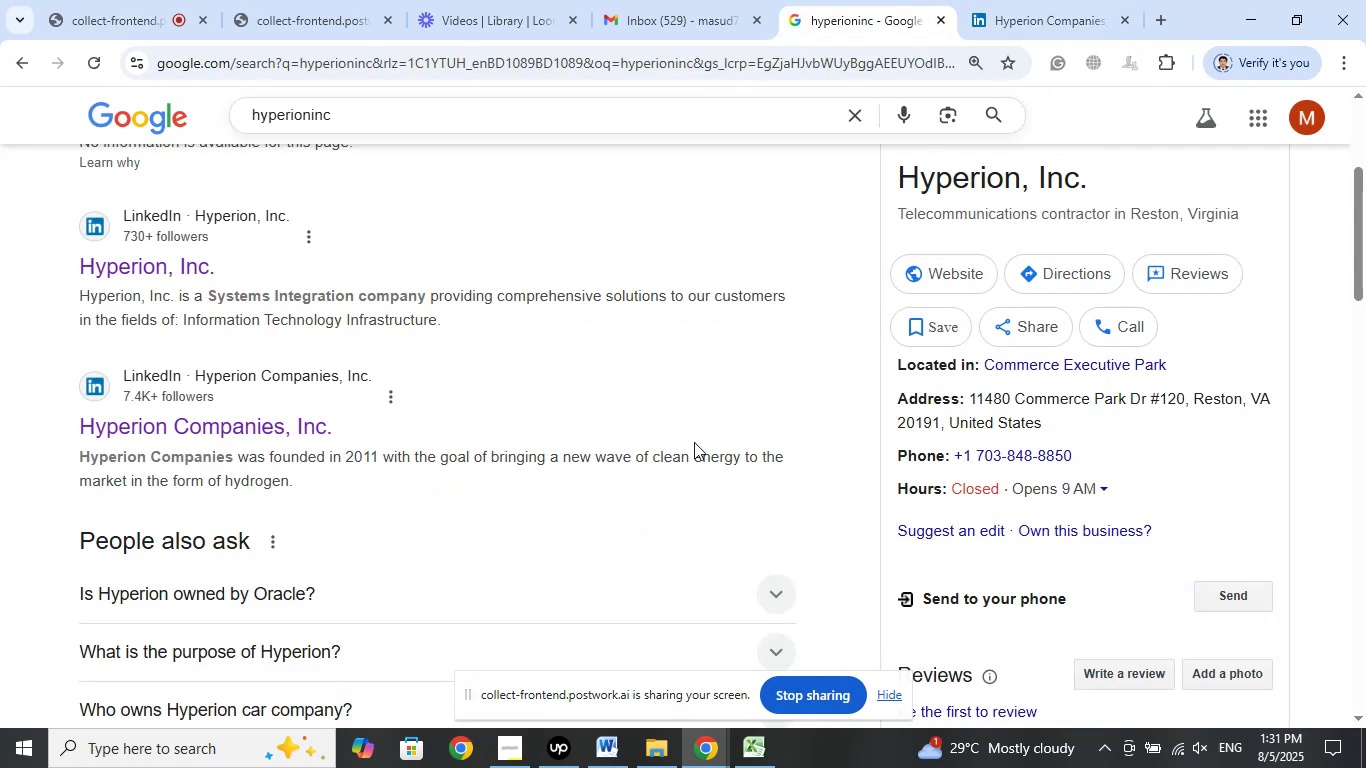 
scroll: coordinate [701, 437], scroll_direction: up, amount: 5.0
 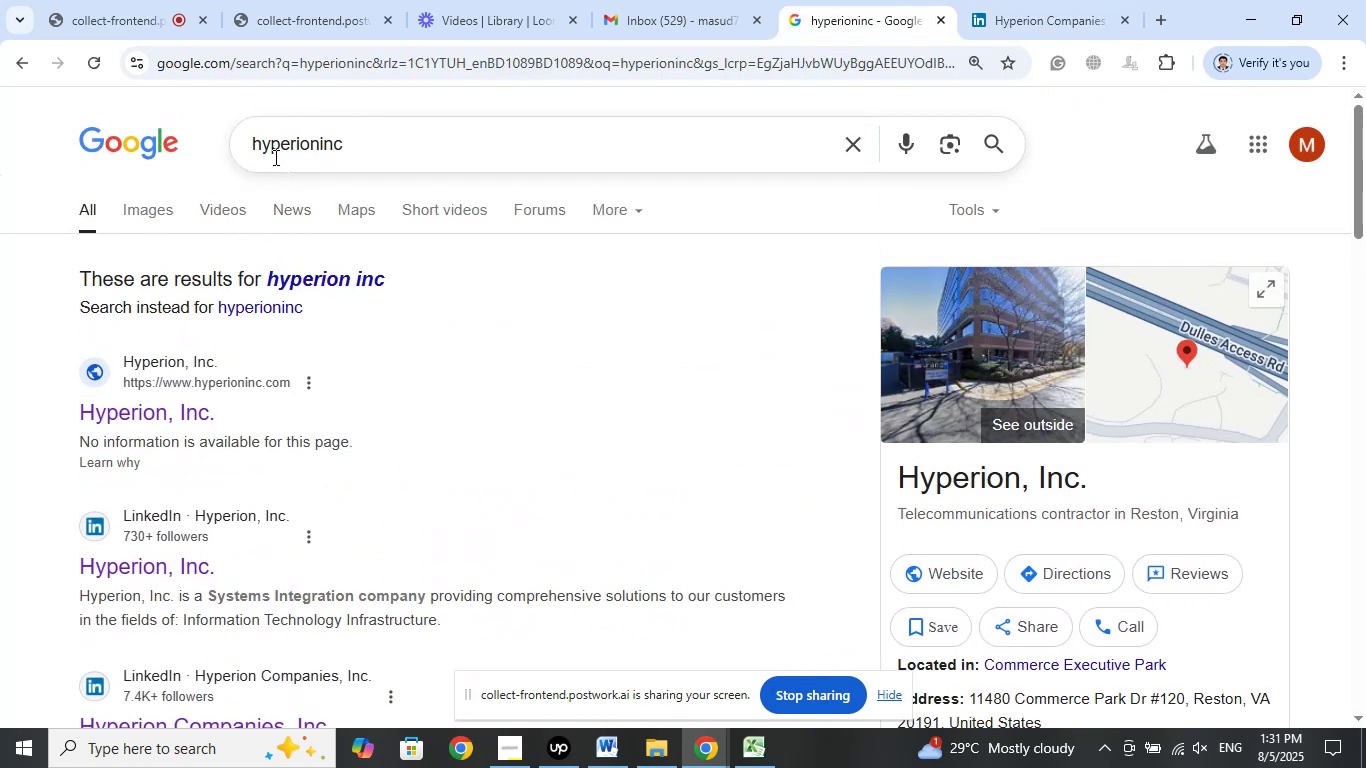 
left_click_drag(start_coordinate=[369, 145], to_coordinate=[210, 143])
 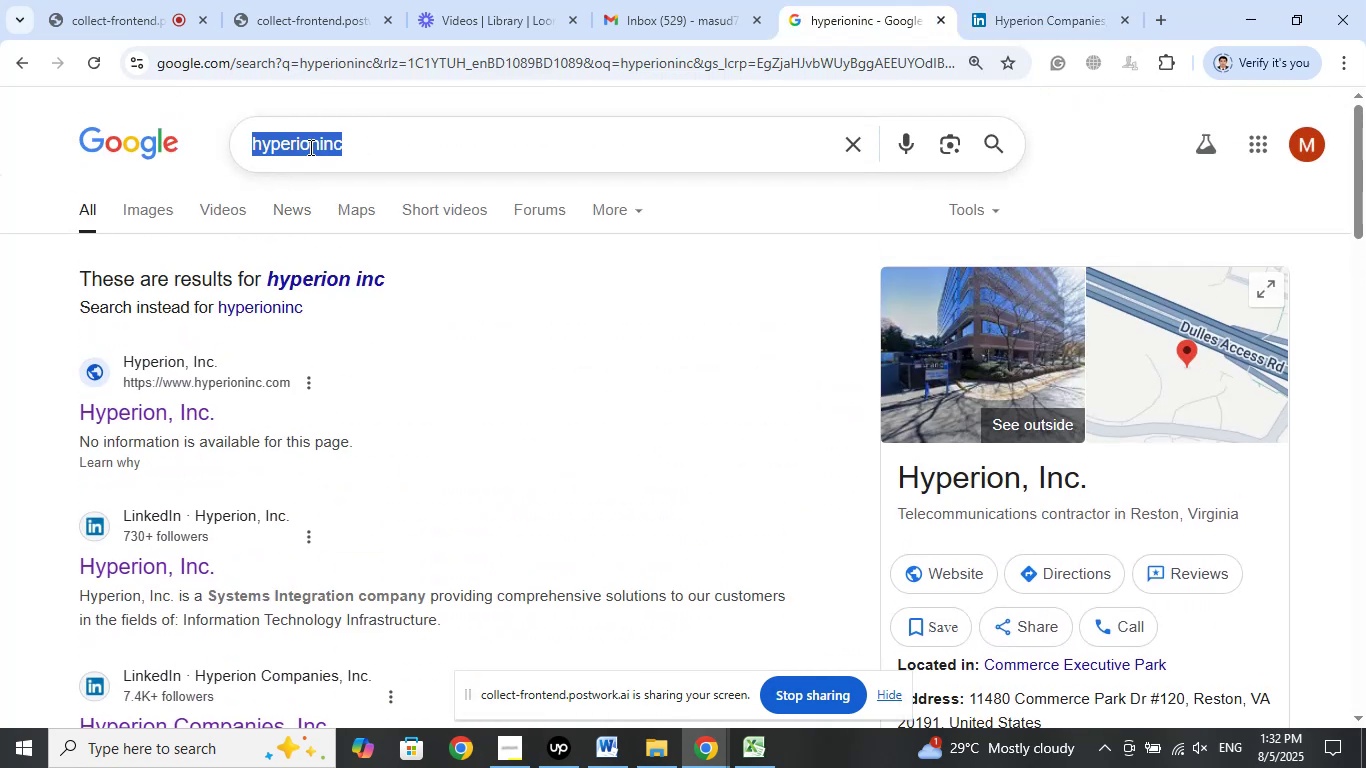 
right_click([310, 147])
 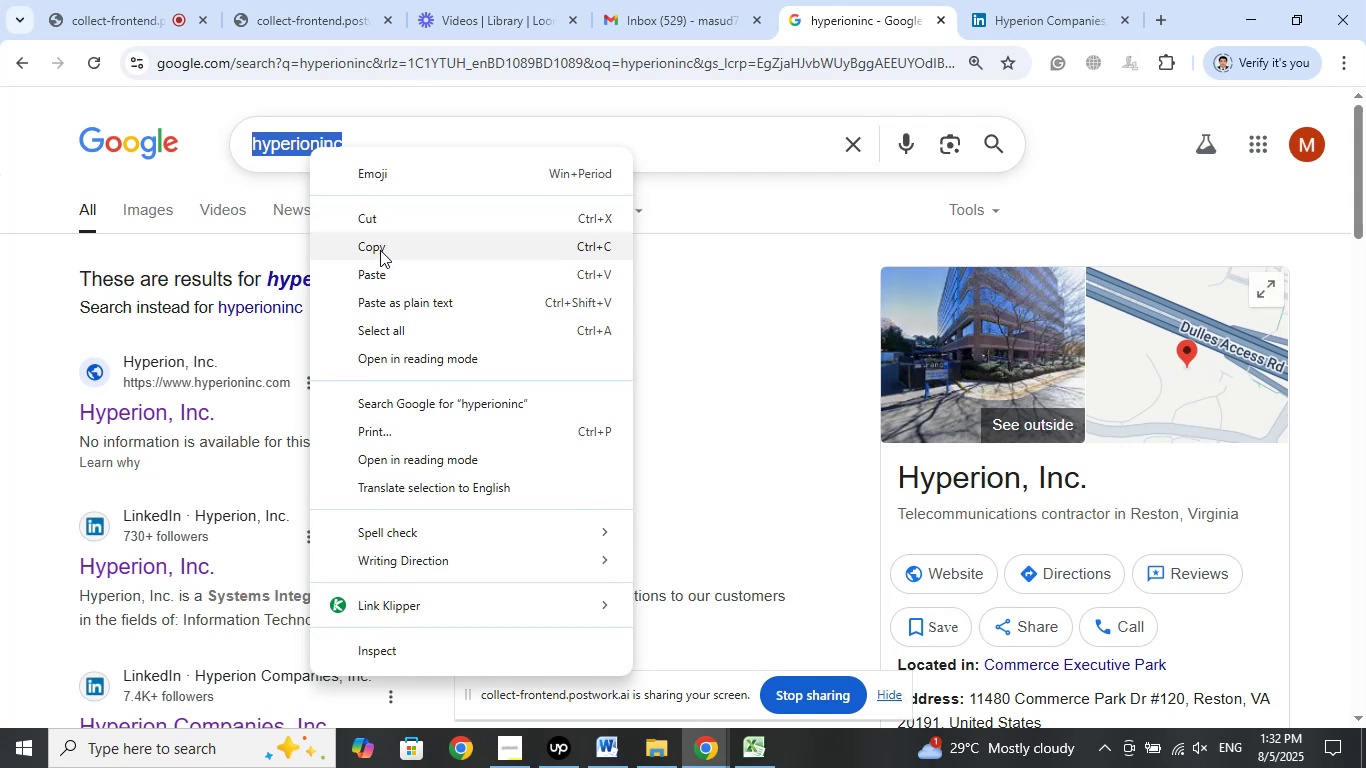 
left_click([380, 250])
 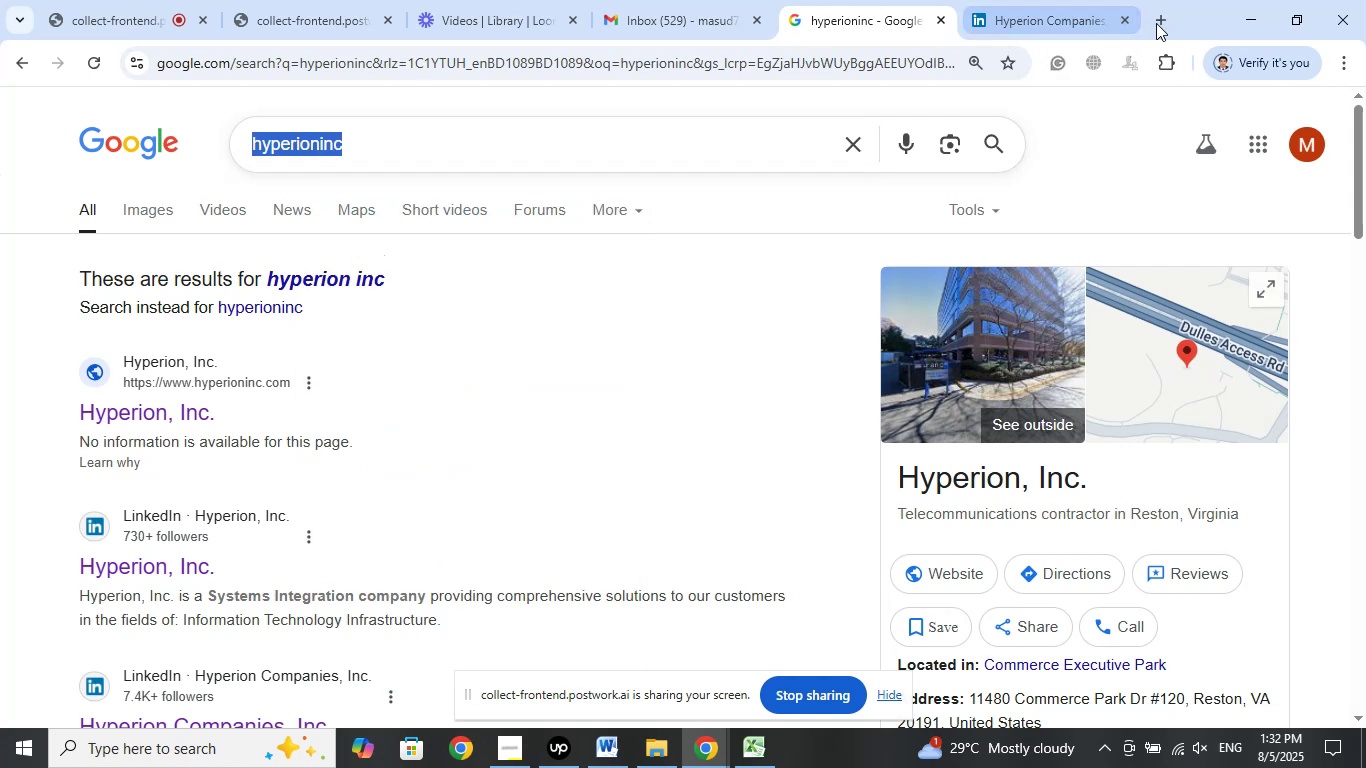 
left_click([1166, 22])
 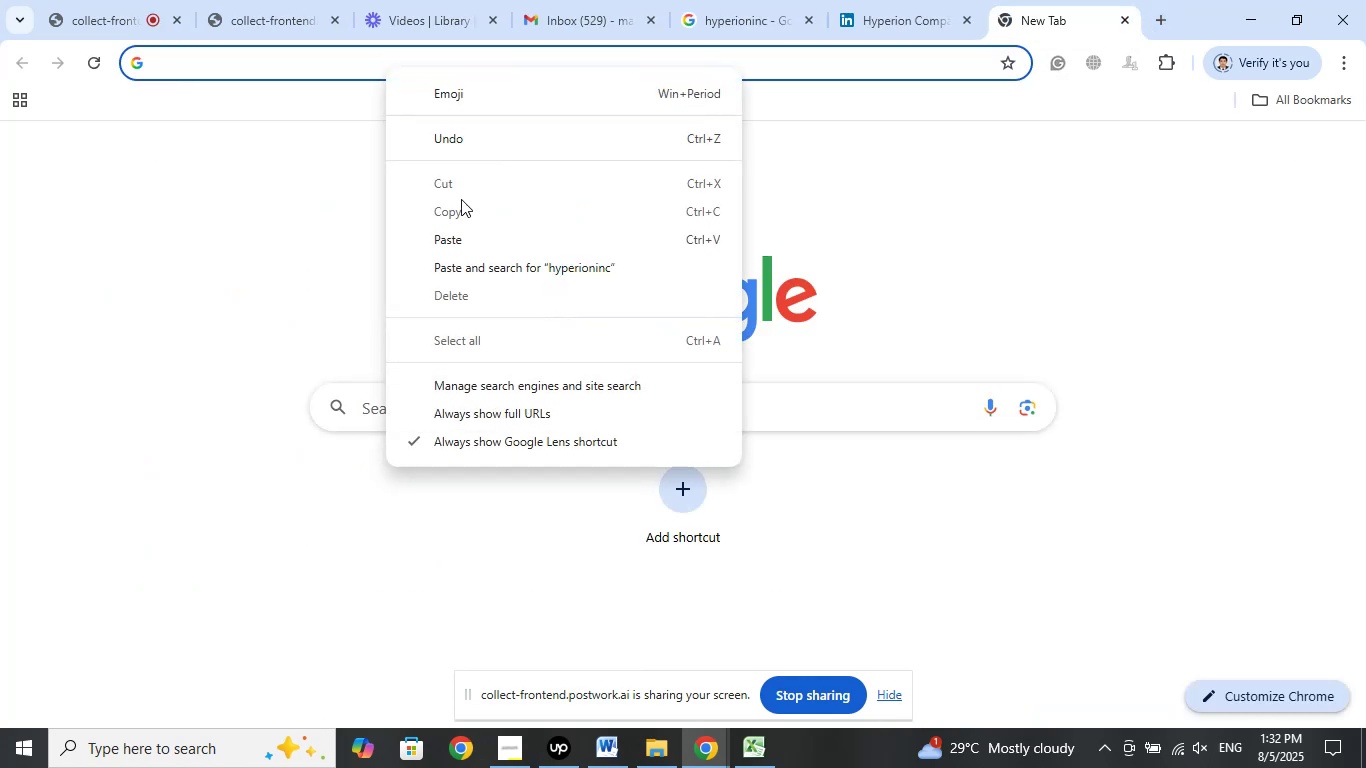 
left_click([462, 238])
 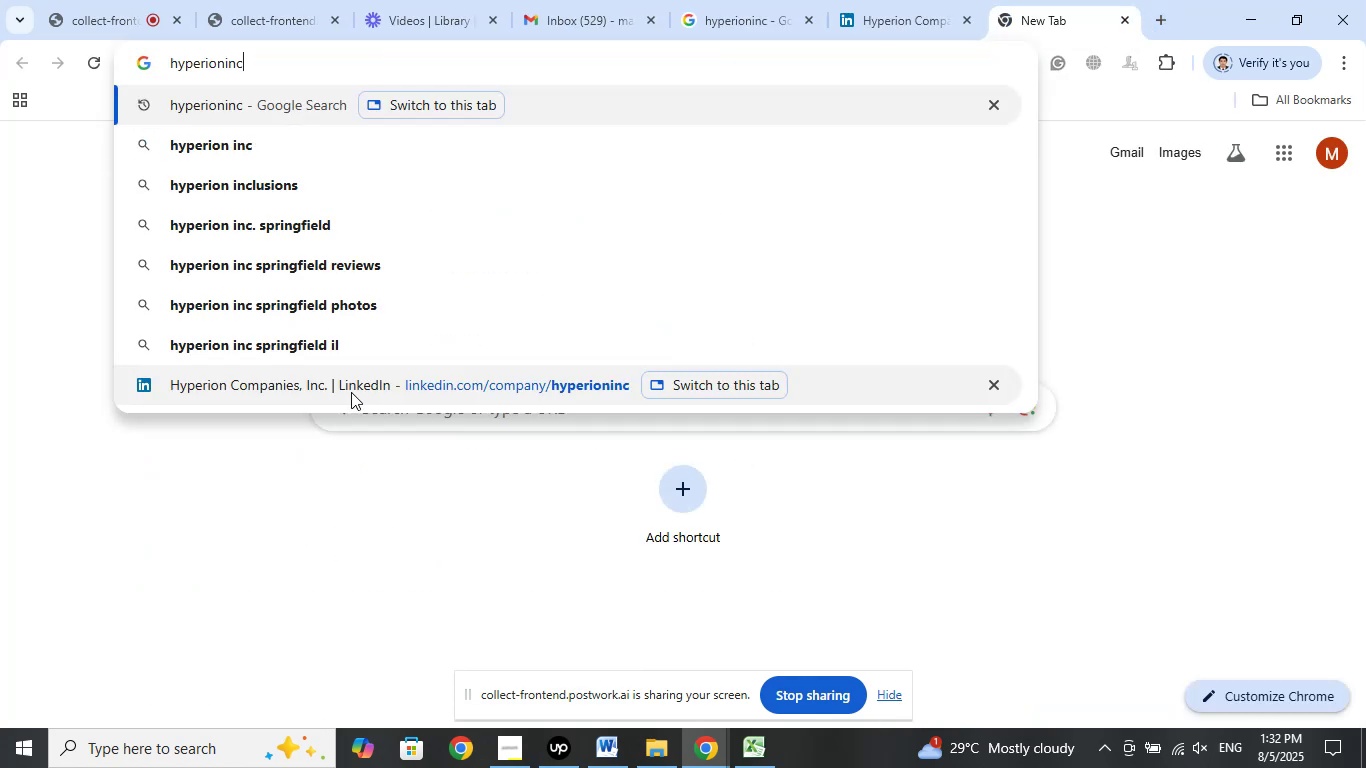 
type( human)
 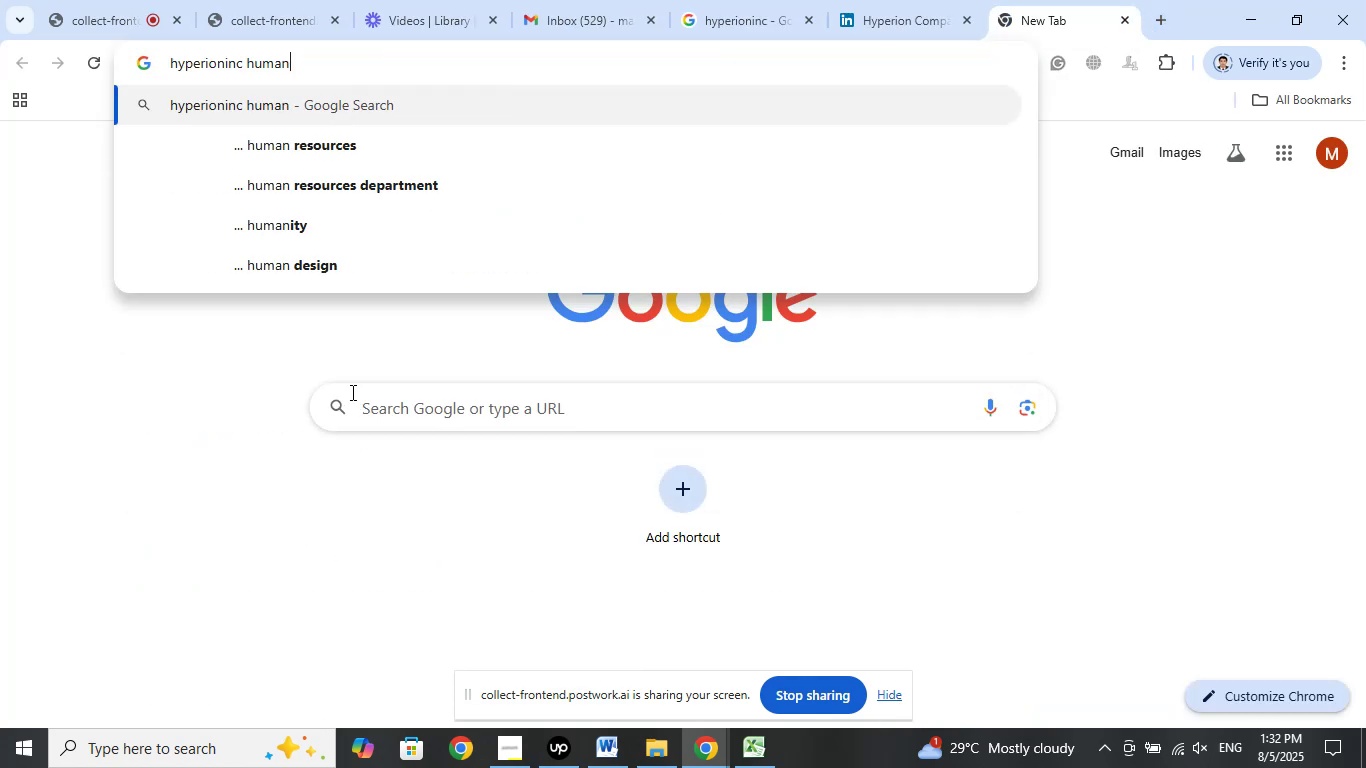 
key(ArrowDown)
 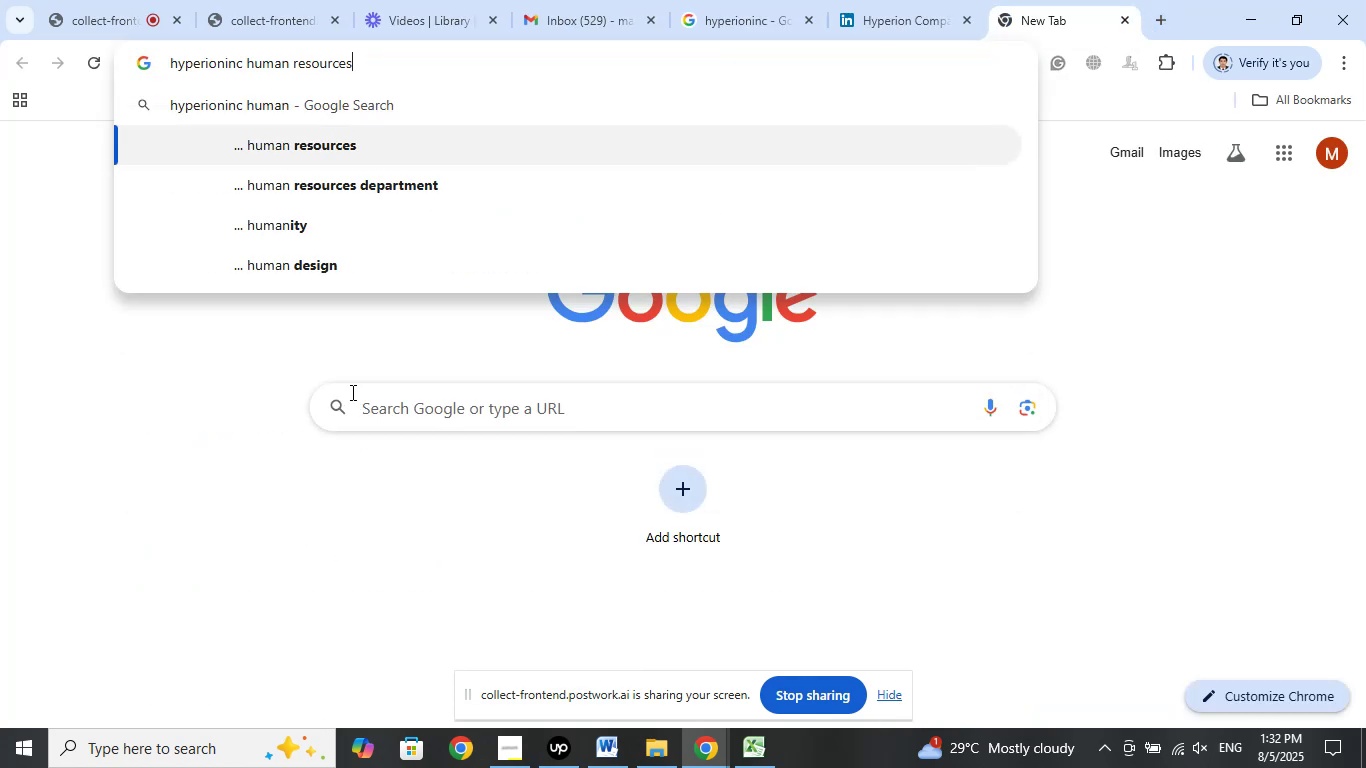 
key(Enter)
 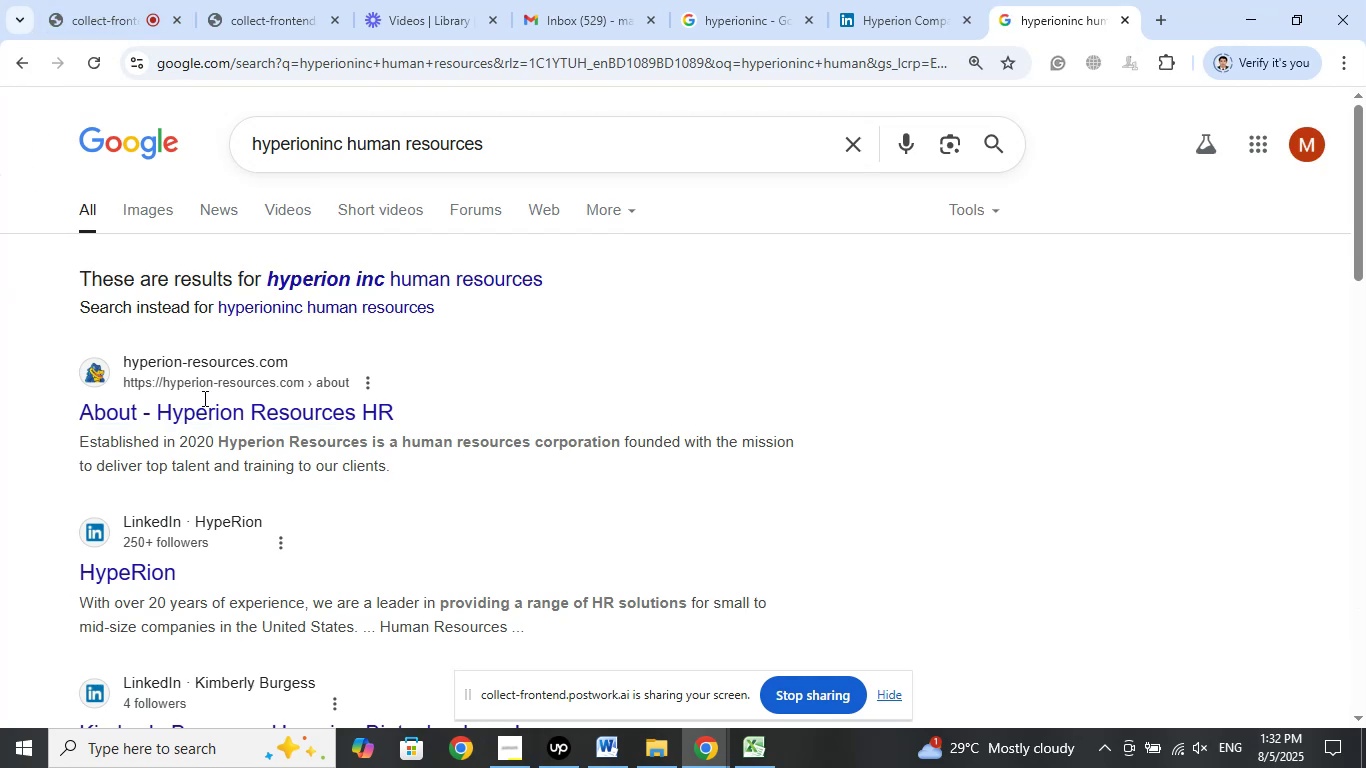 
wait(5.28)
 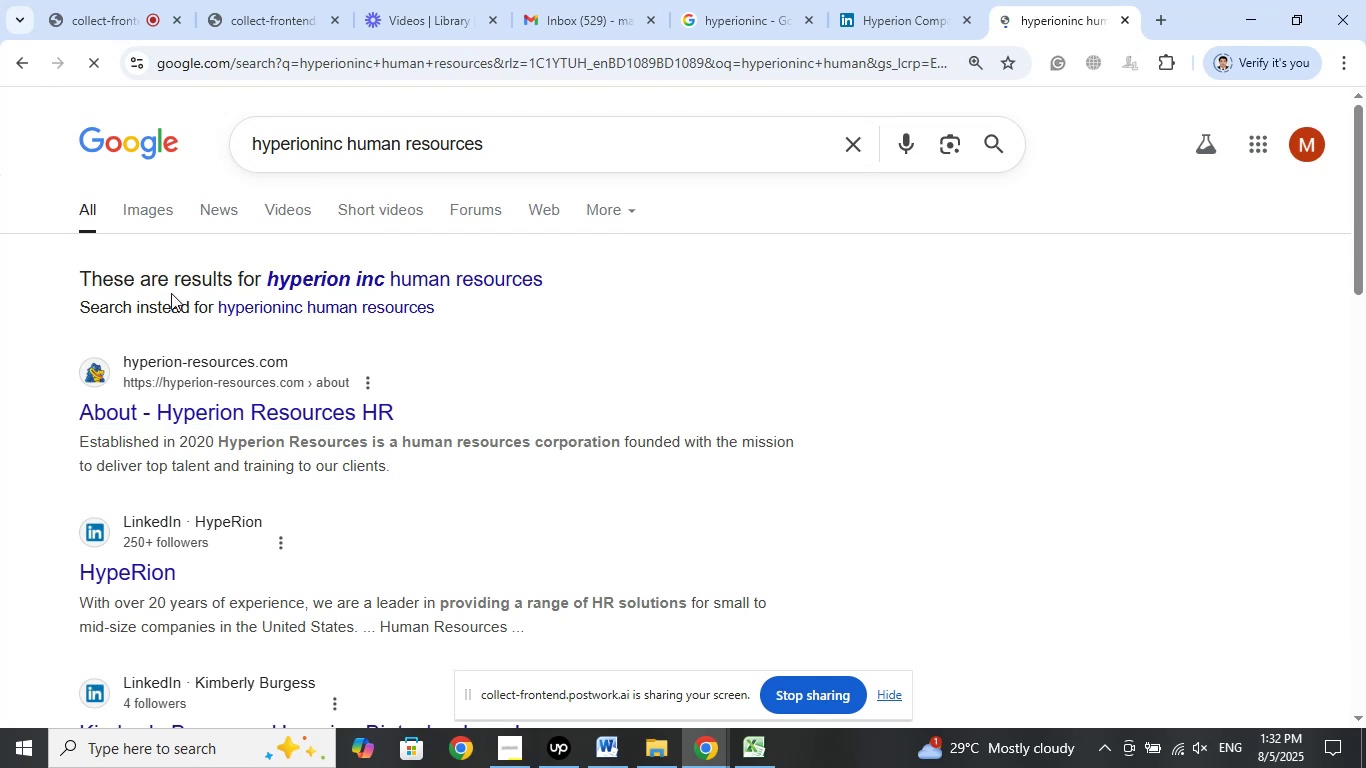 
left_click_drag(start_coordinate=[1075, 0], to_coordinate=[743, 4])
 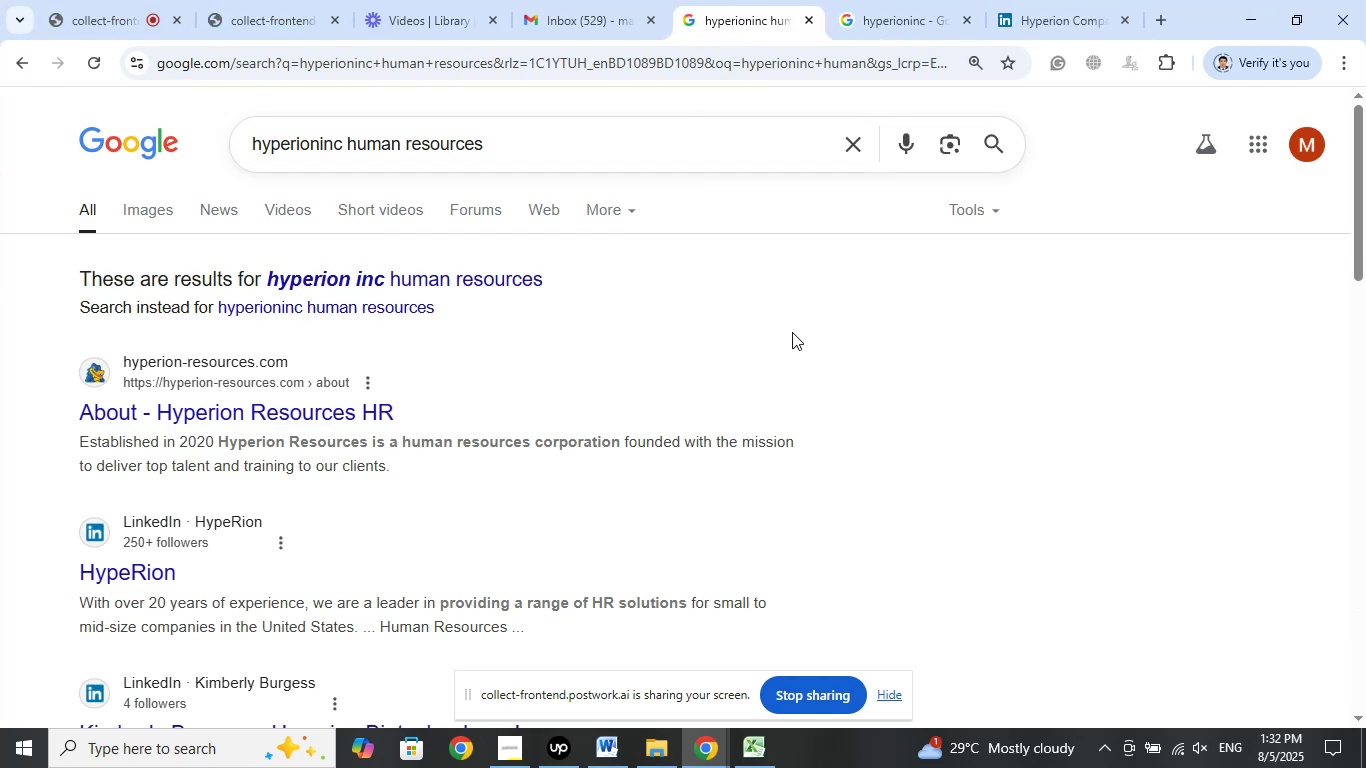 
scroll: coordinate [839, 305], scroll_direction: down, amount: 2.0
 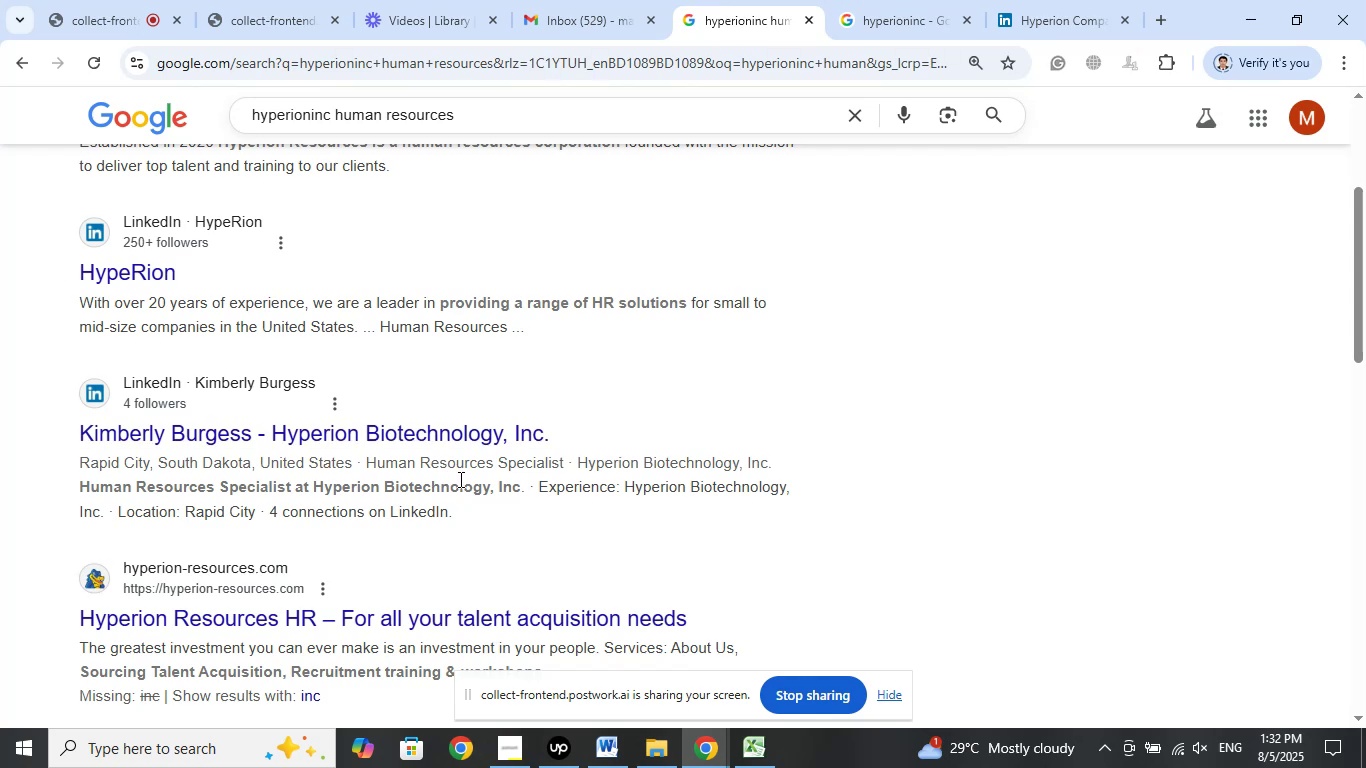 
wait(11.53)
 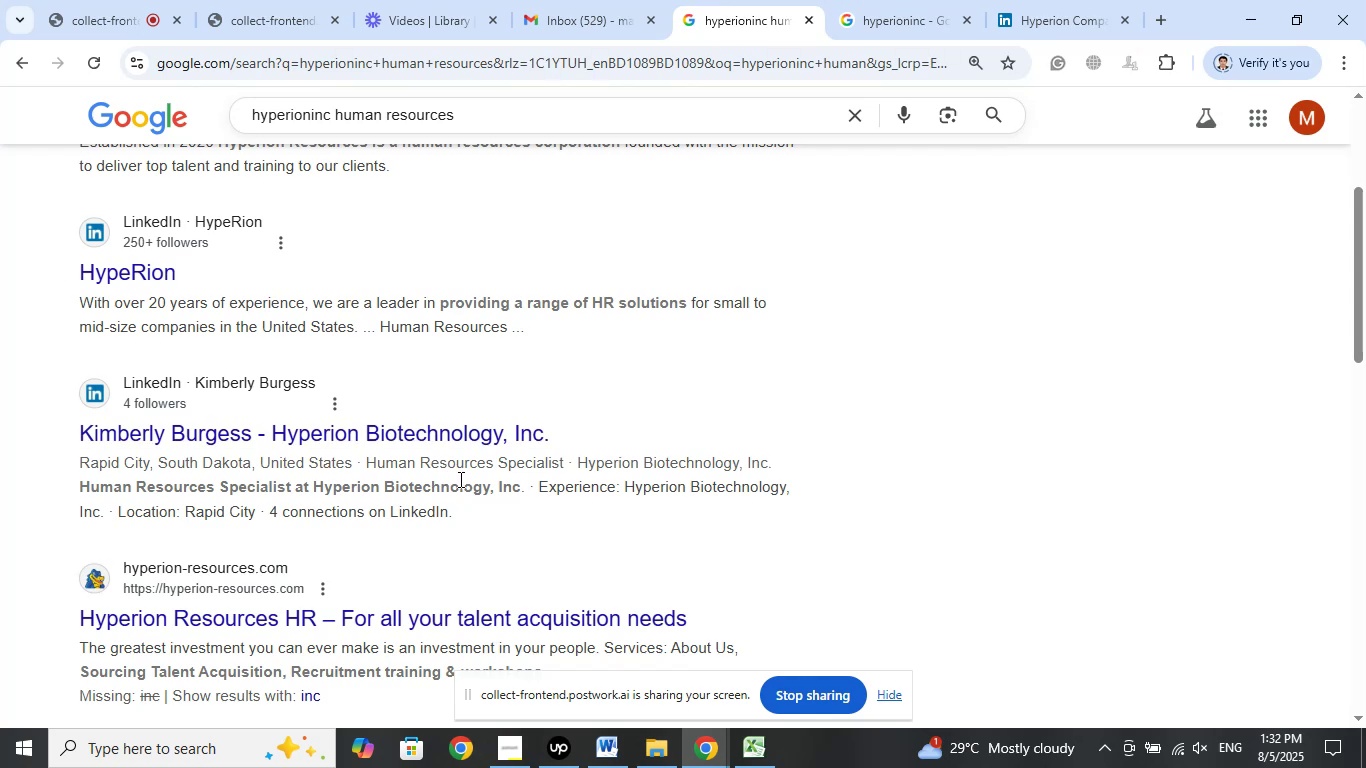 
left_click([747, 745])
 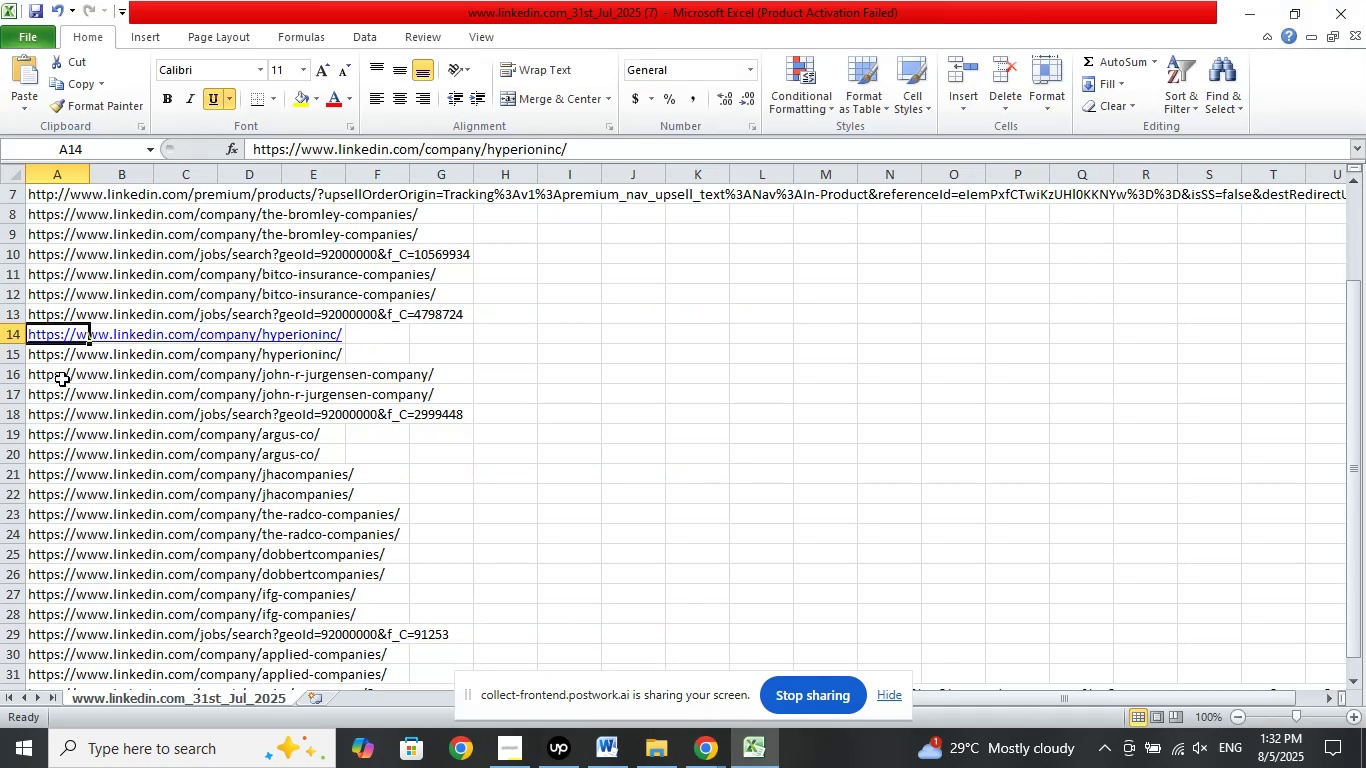 
left_click([56, 378])
 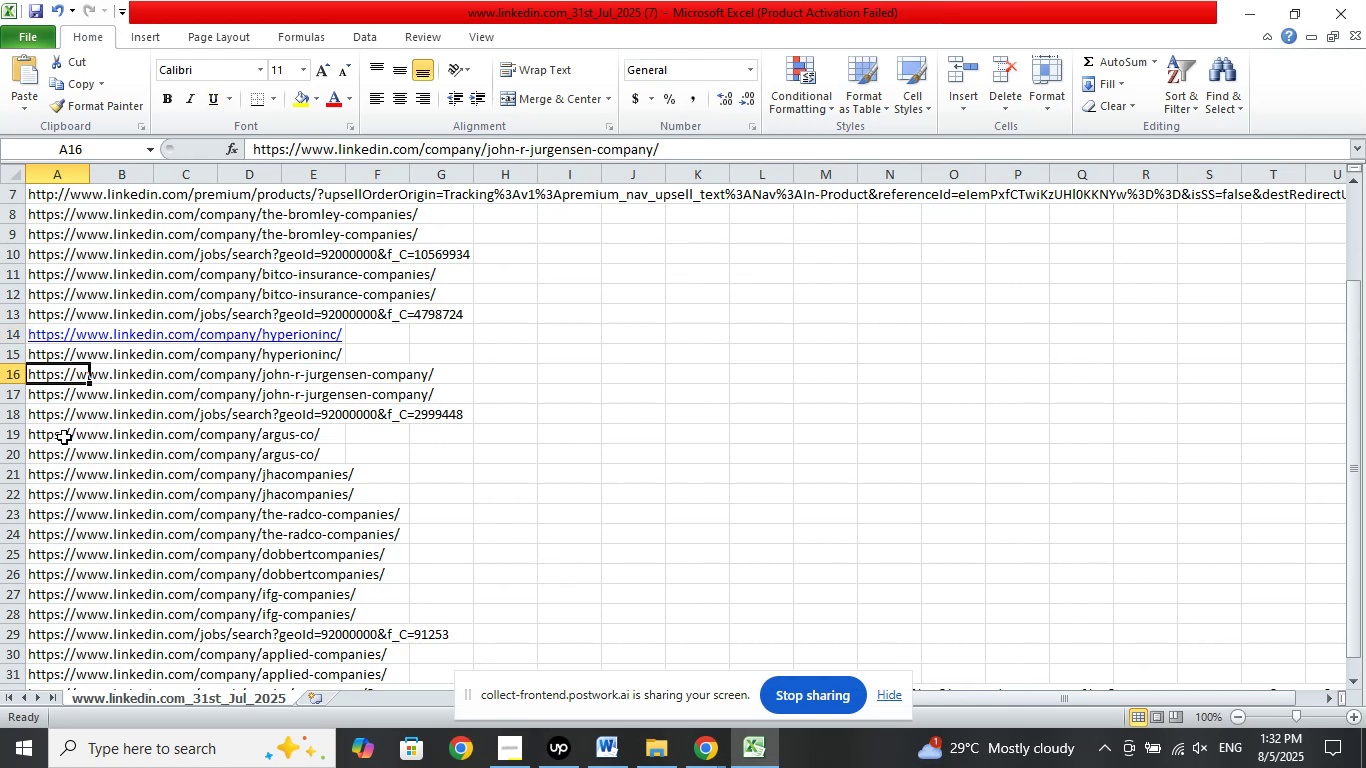 
left_click([41, 439])
 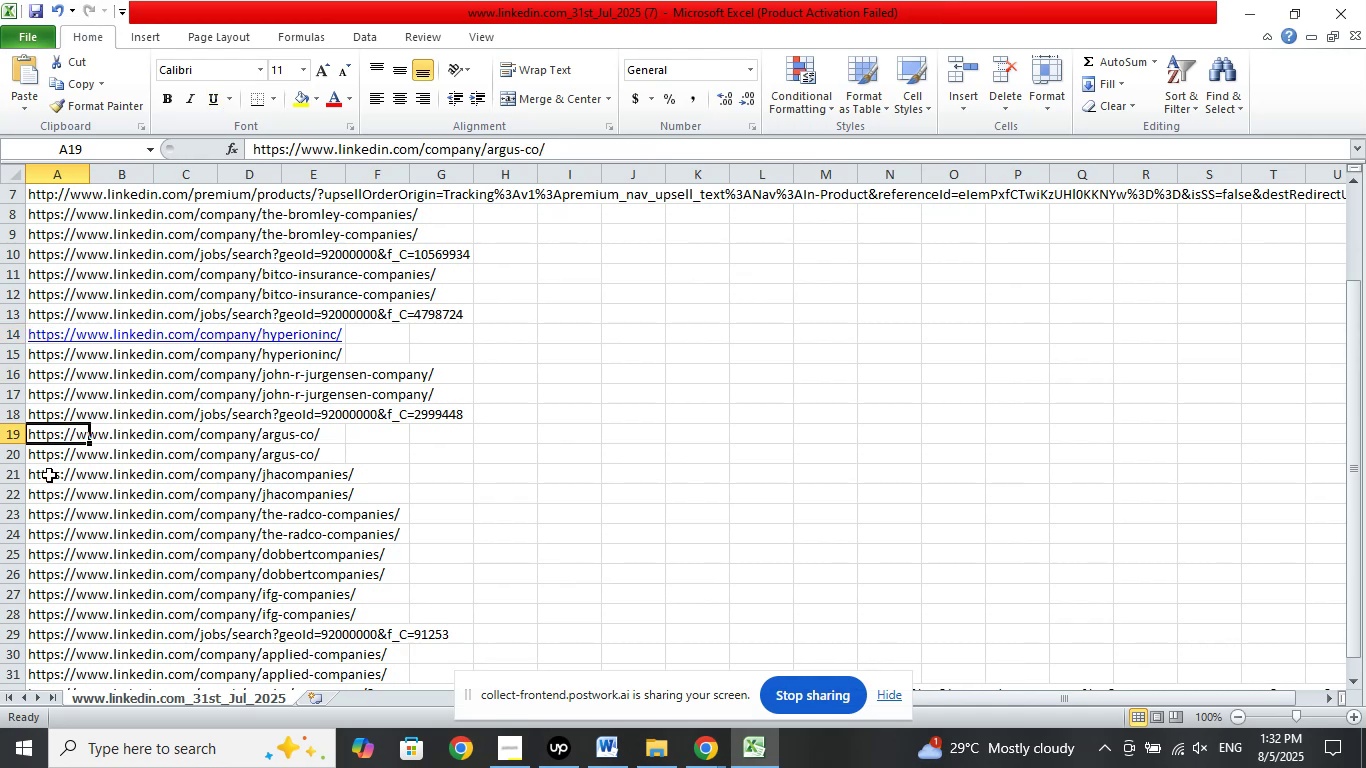 
left_click([49, 475])
 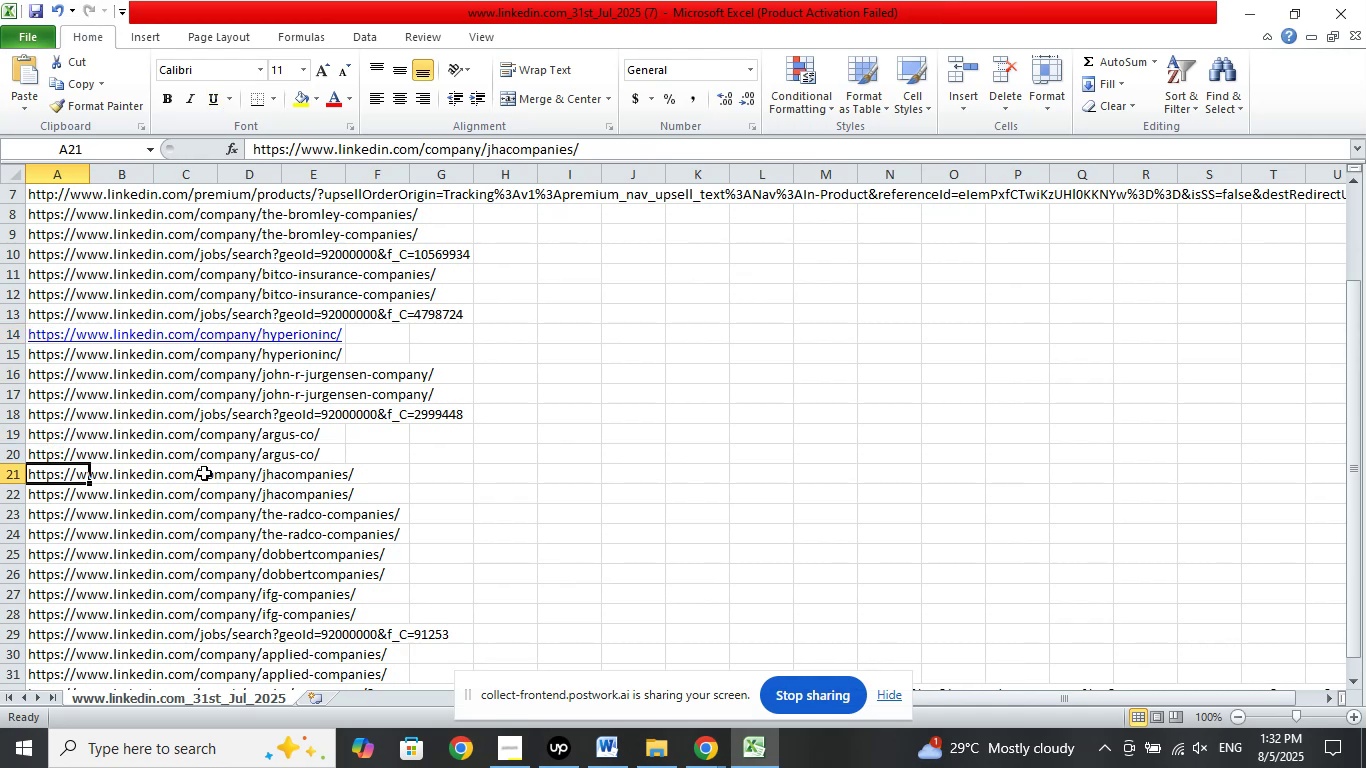 
scroll: coordinate [352, 418], scroll_direction: down, amount: 3.0
 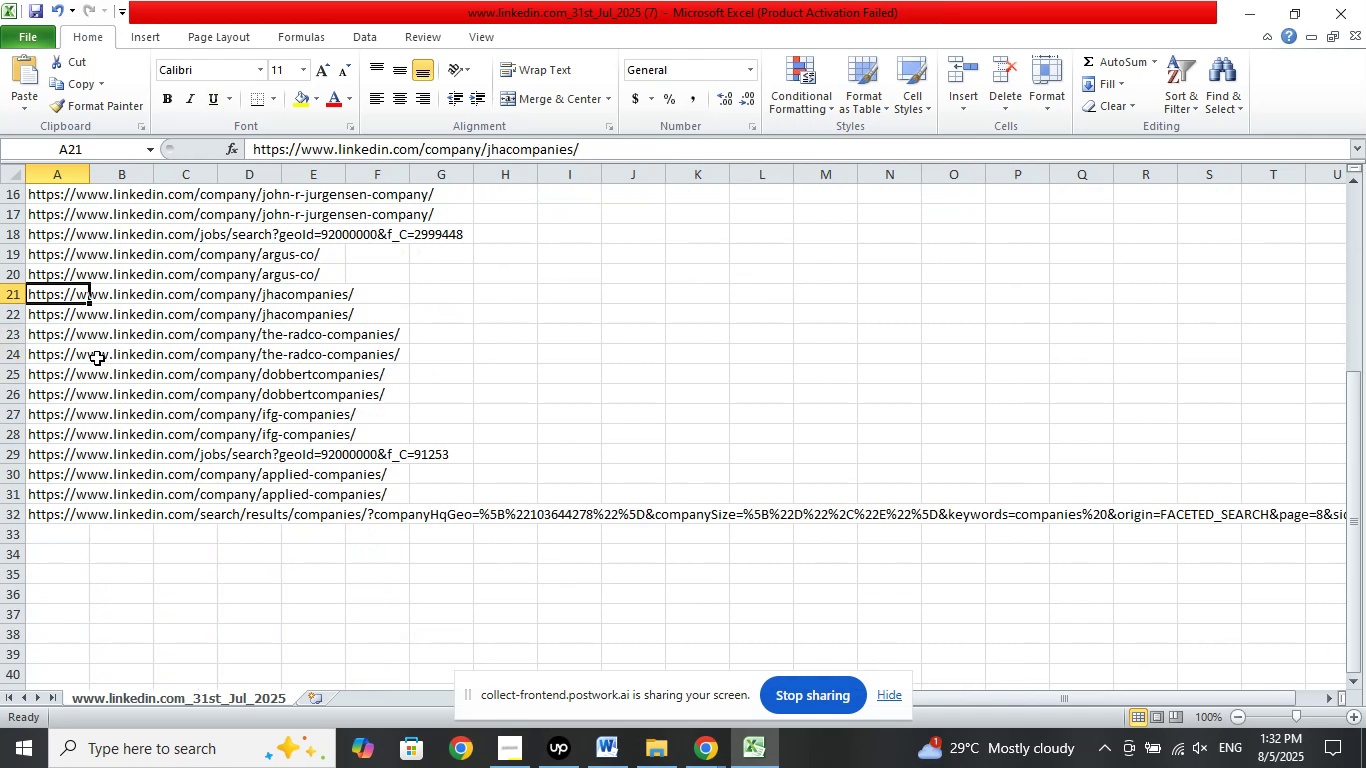 
left_click([52, 339])
 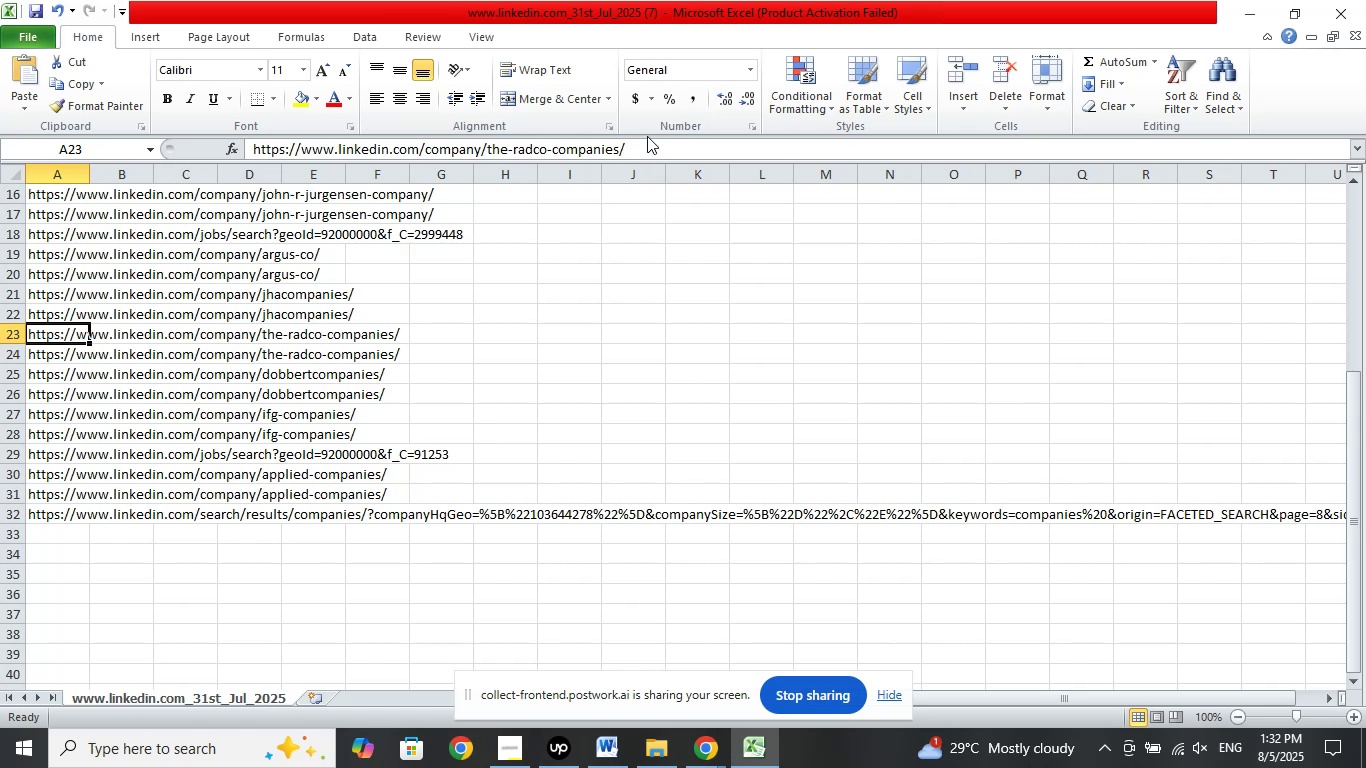 
left_click_drag(start_coordinate=[620, 149], to_coordinate=[487, 155])
 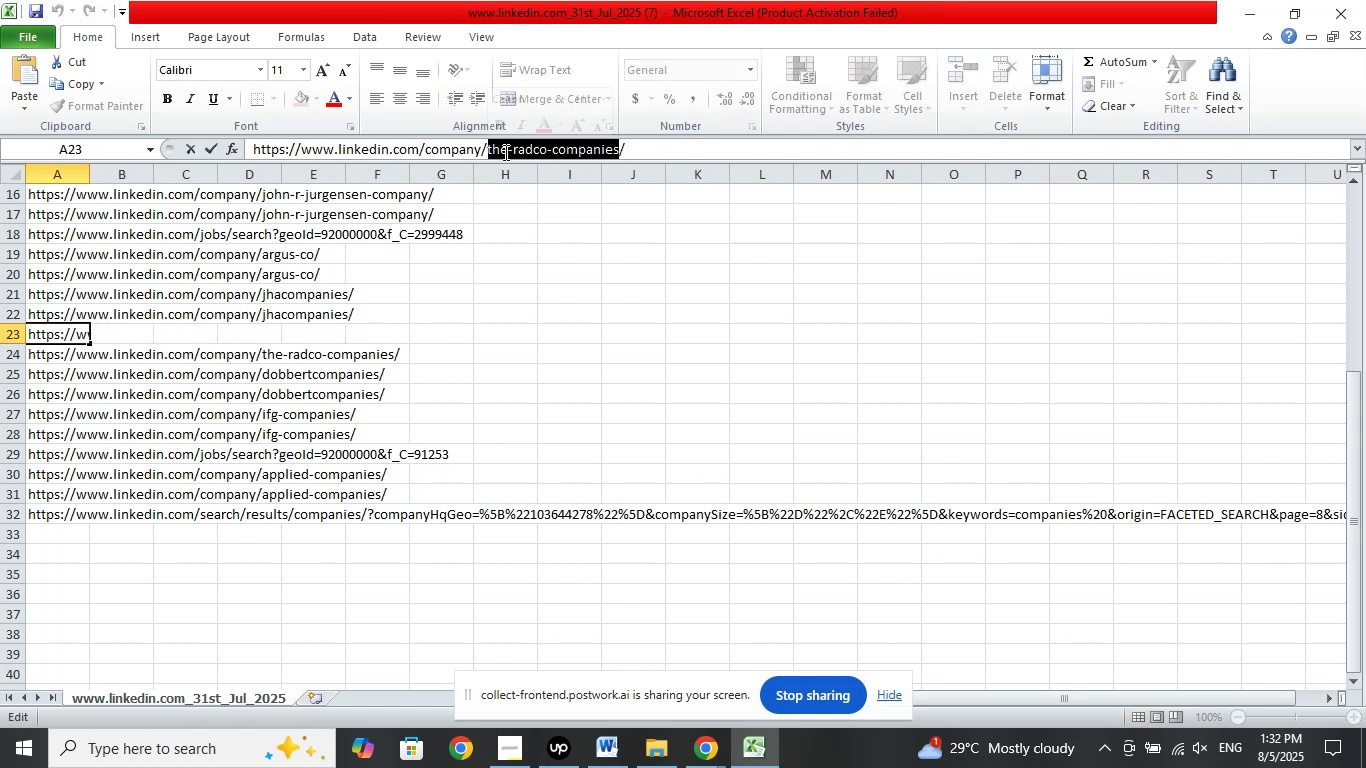 
right_click([504, 152])
 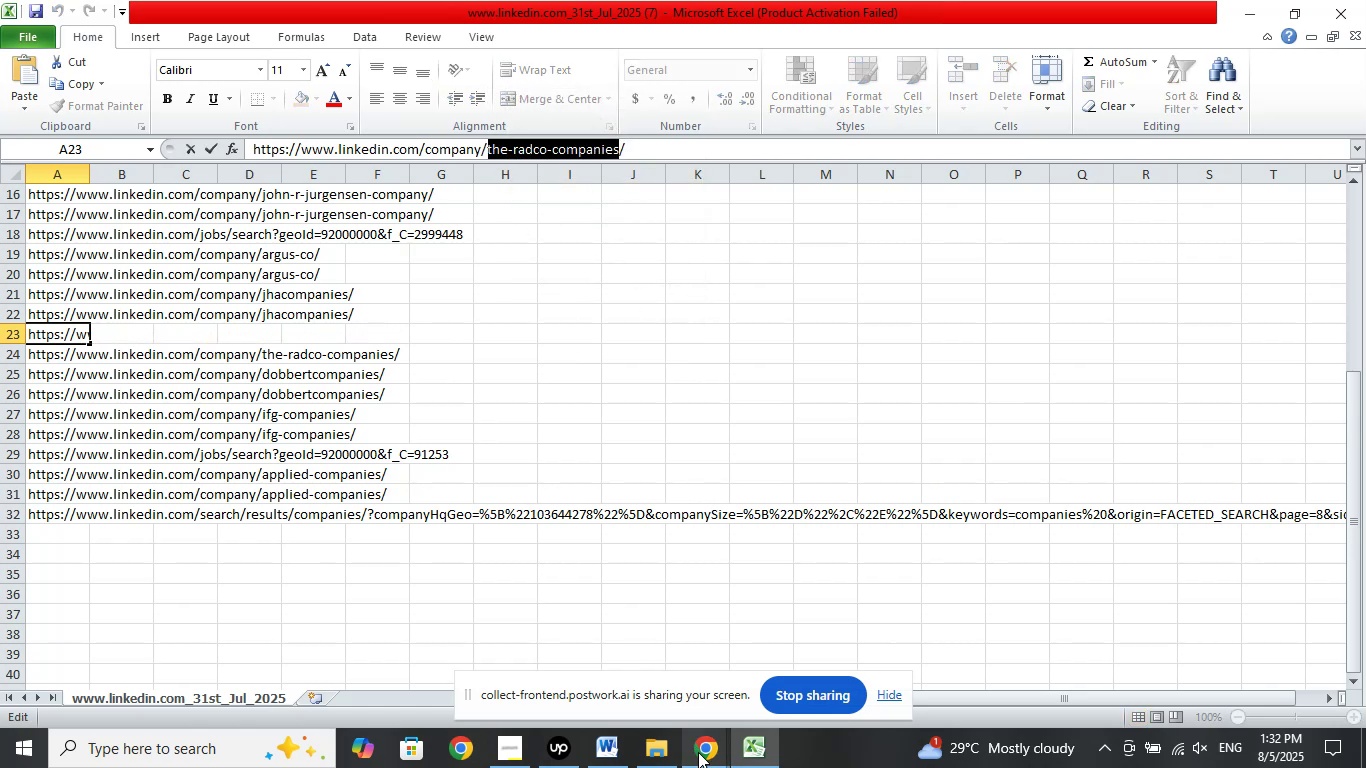 
double_click([616, 656])
 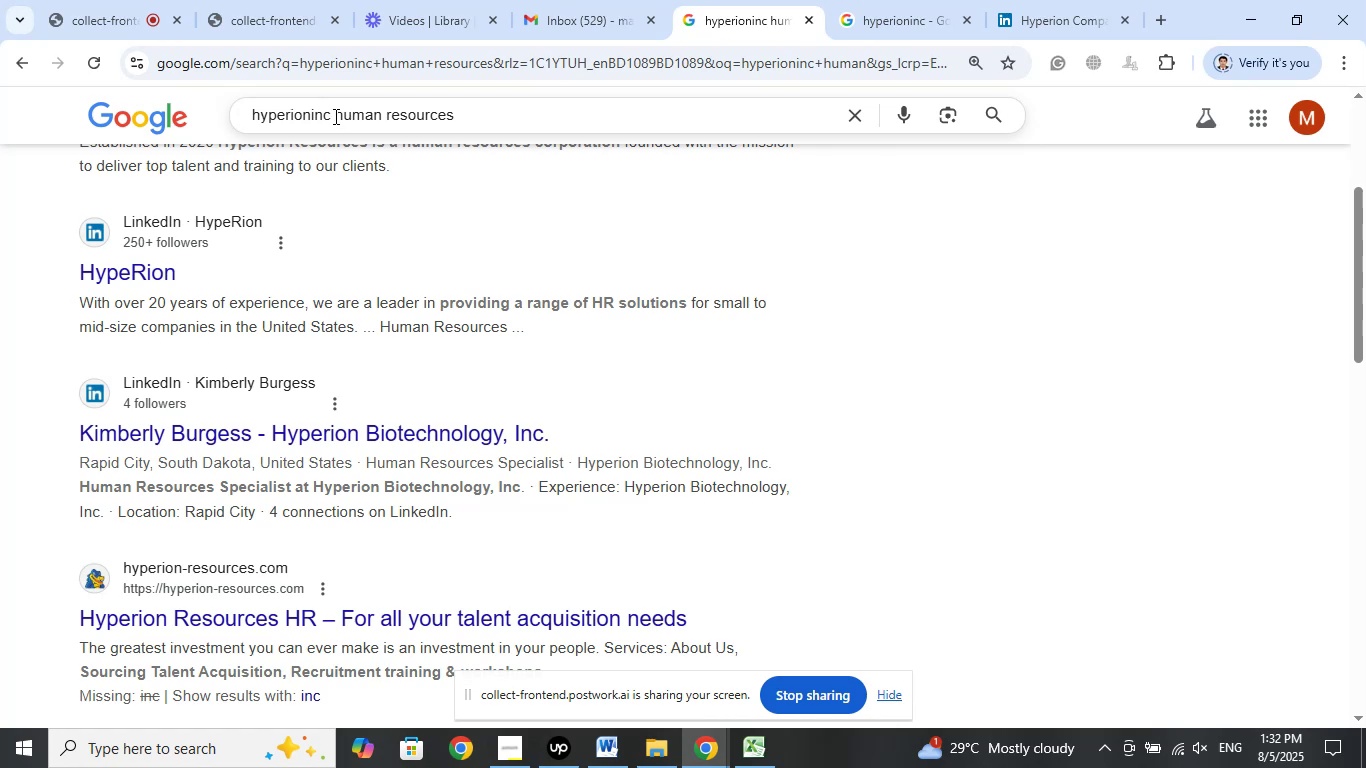 
left_click_drag(start_coordinate=[330, 117], to_coordinate=[142, 115])
 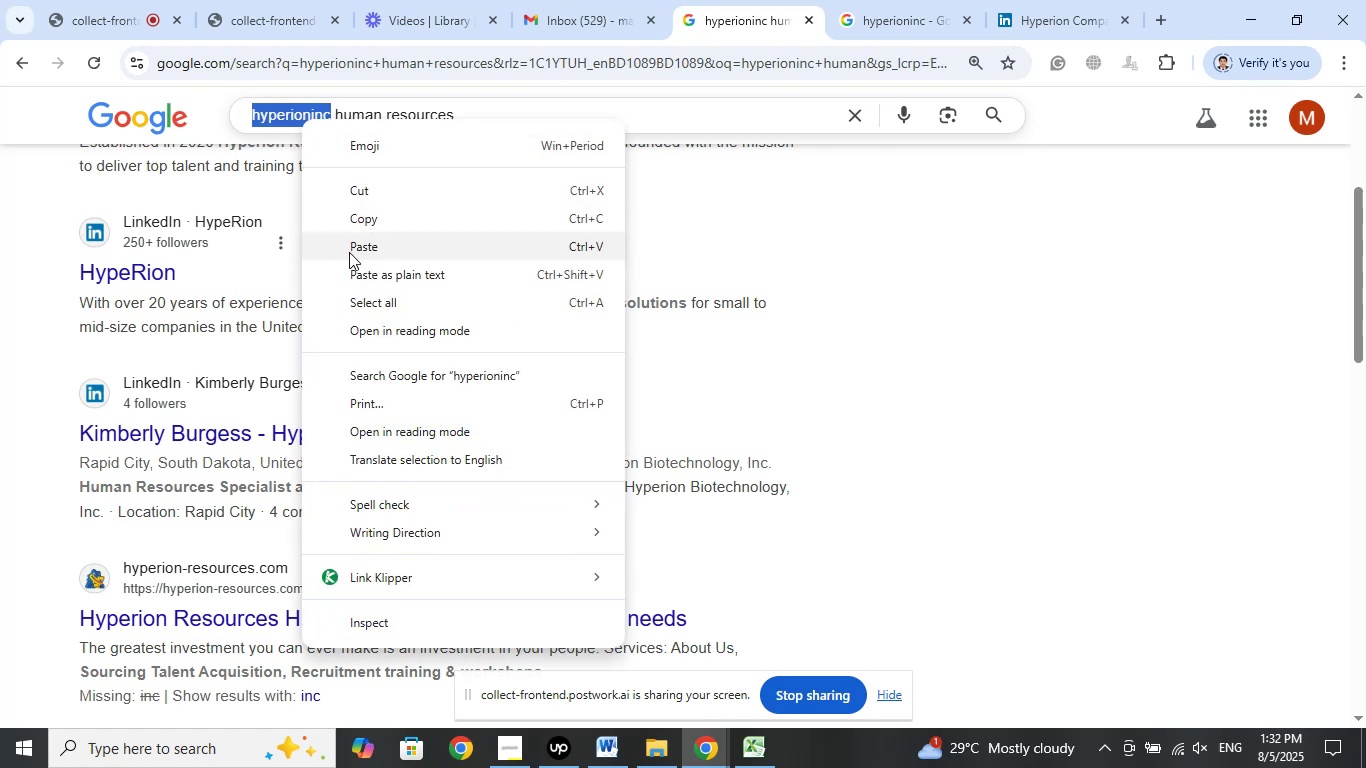 
left_click_drag(start_coordinate=[363, 242], to_coordinate=[371, 243])
 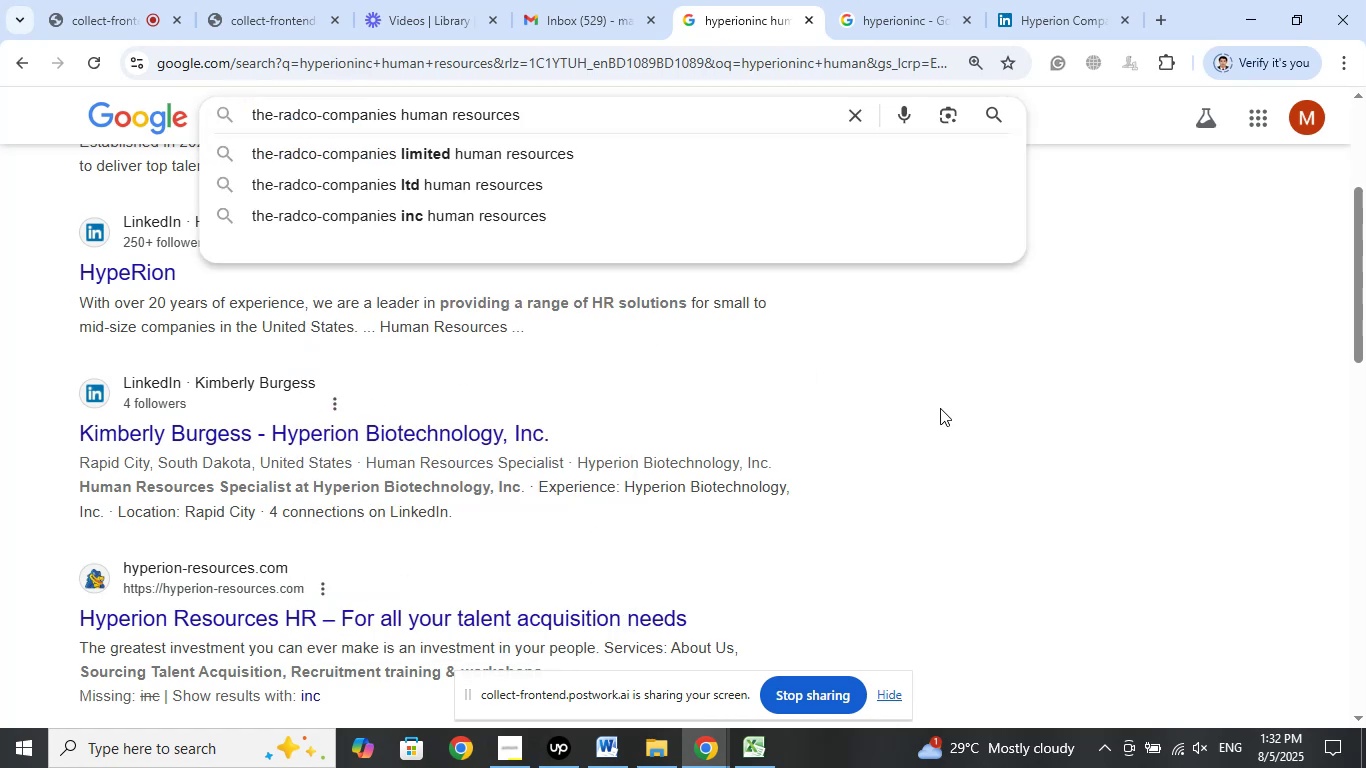 
key(Enter)
 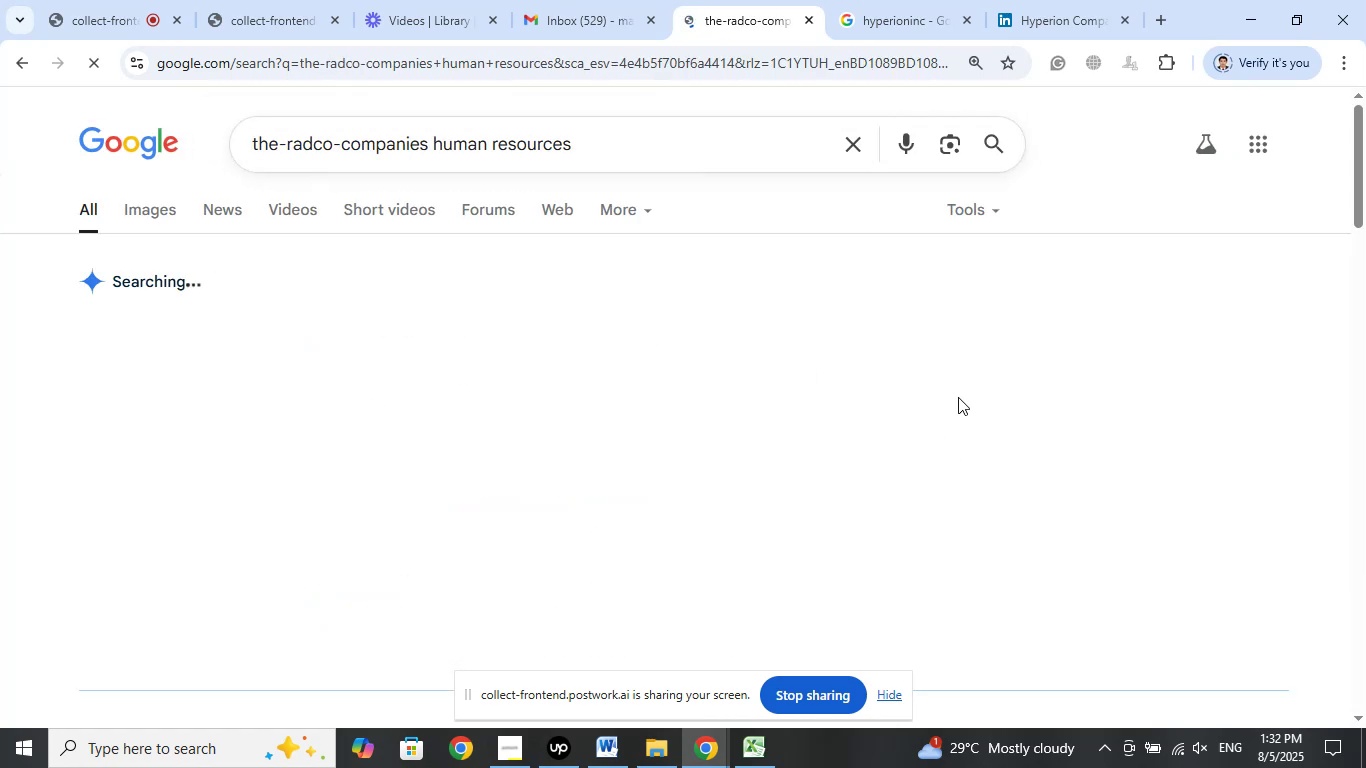 
left_click([909, 0])
 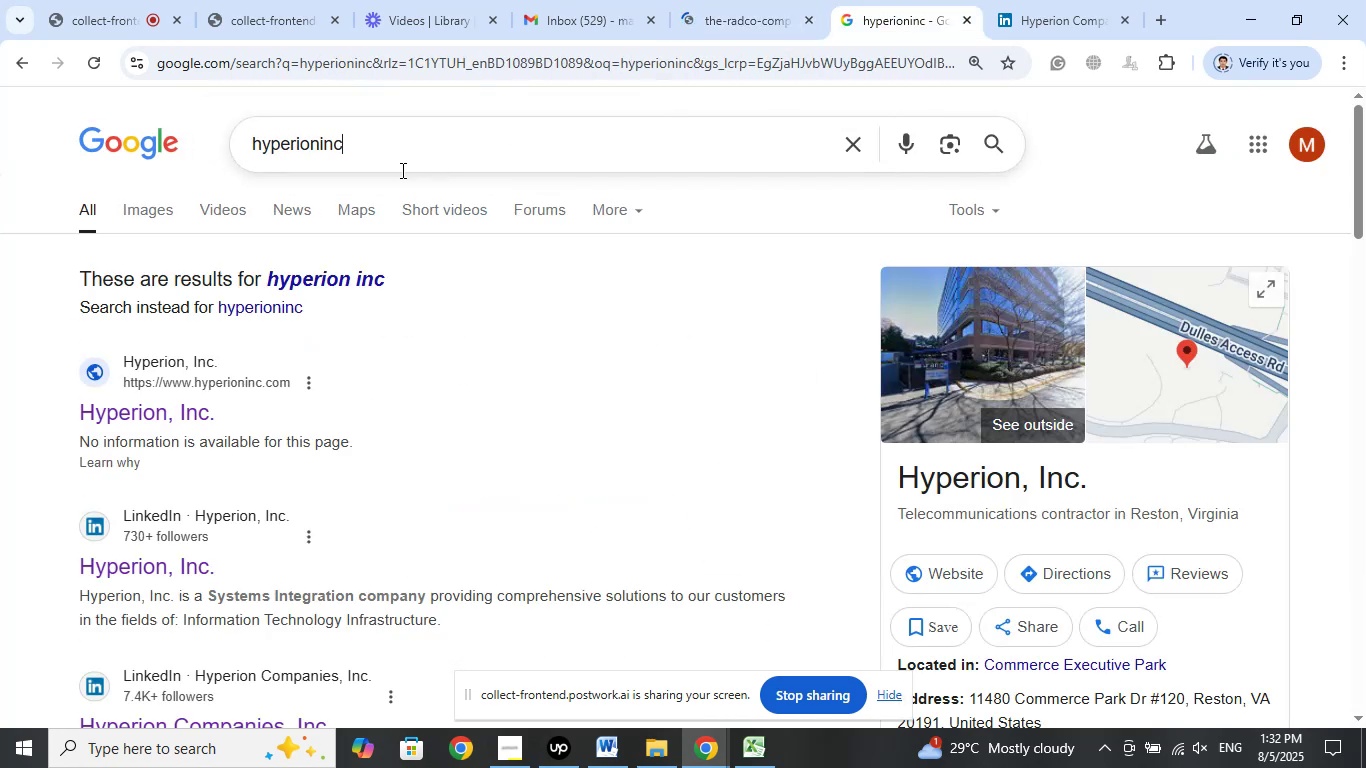 
left_click_drag(start_coordinate=[391, 151], to_coordinate=[152, 135])
 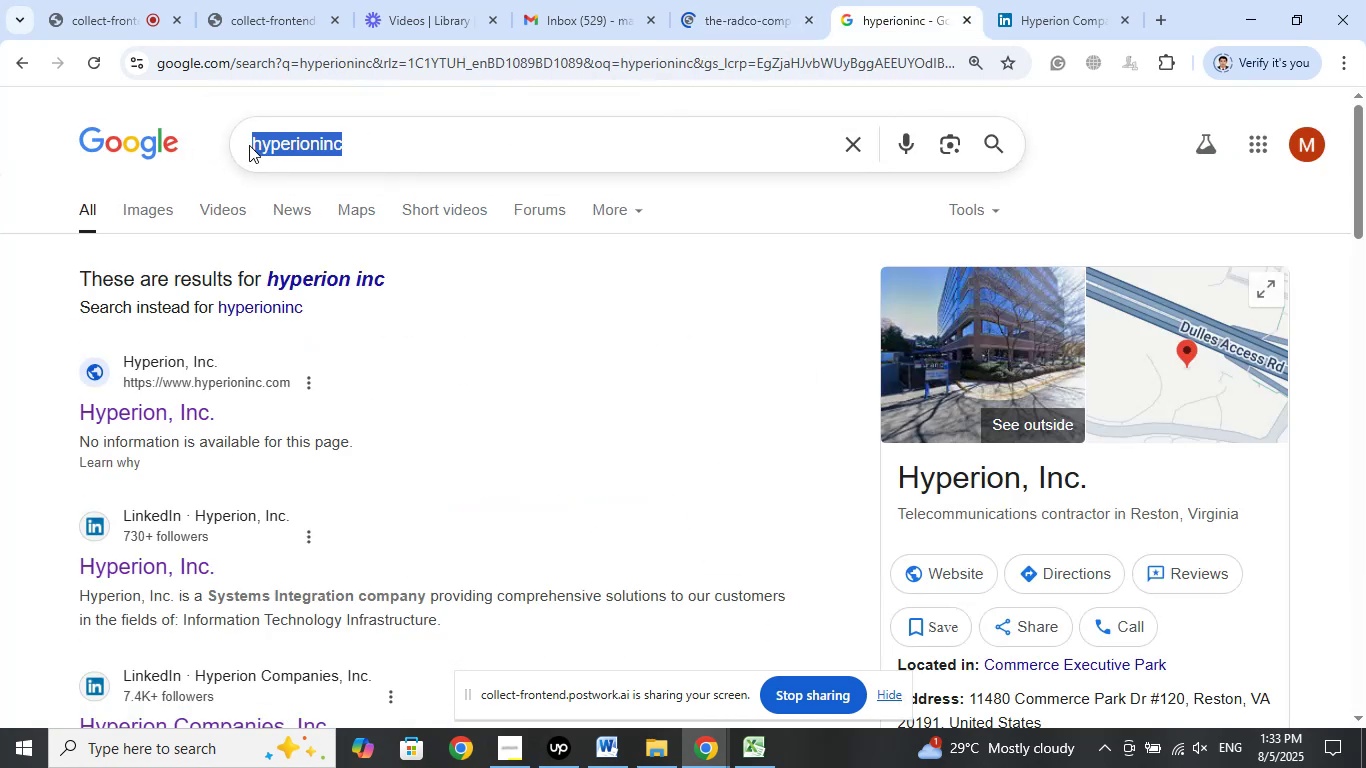 
right_click([249, 145])
 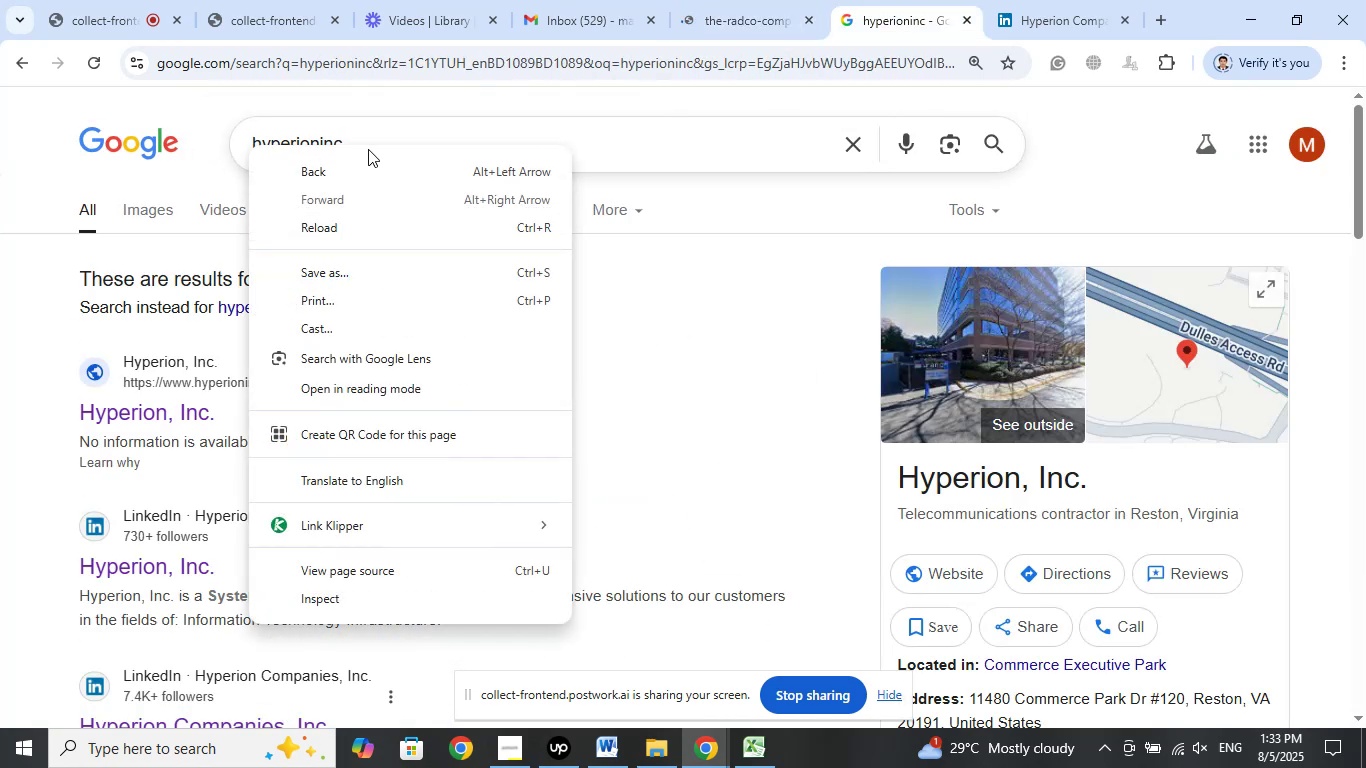 
left_click([377, 142])
 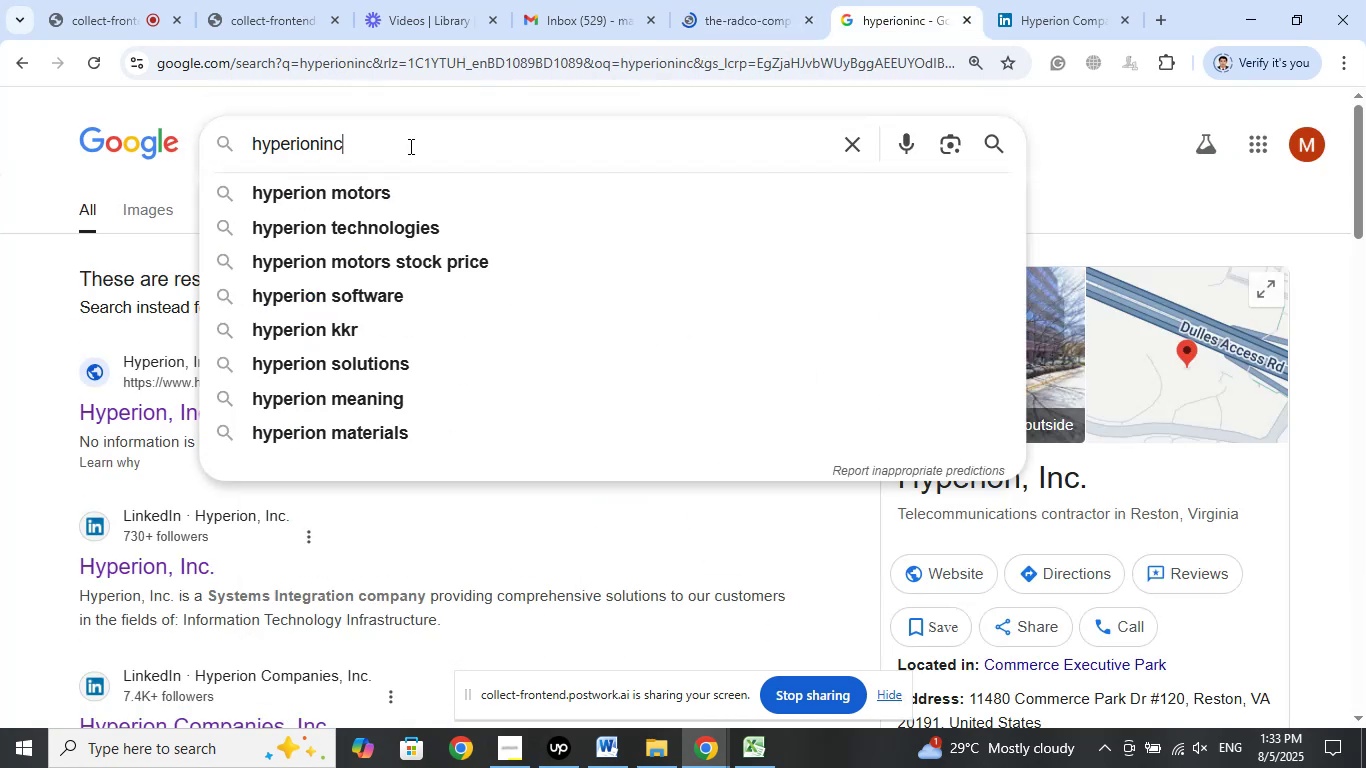 
left_click_drag(start_coordinate=[410, 140], to_coordinate=[212, 141])
 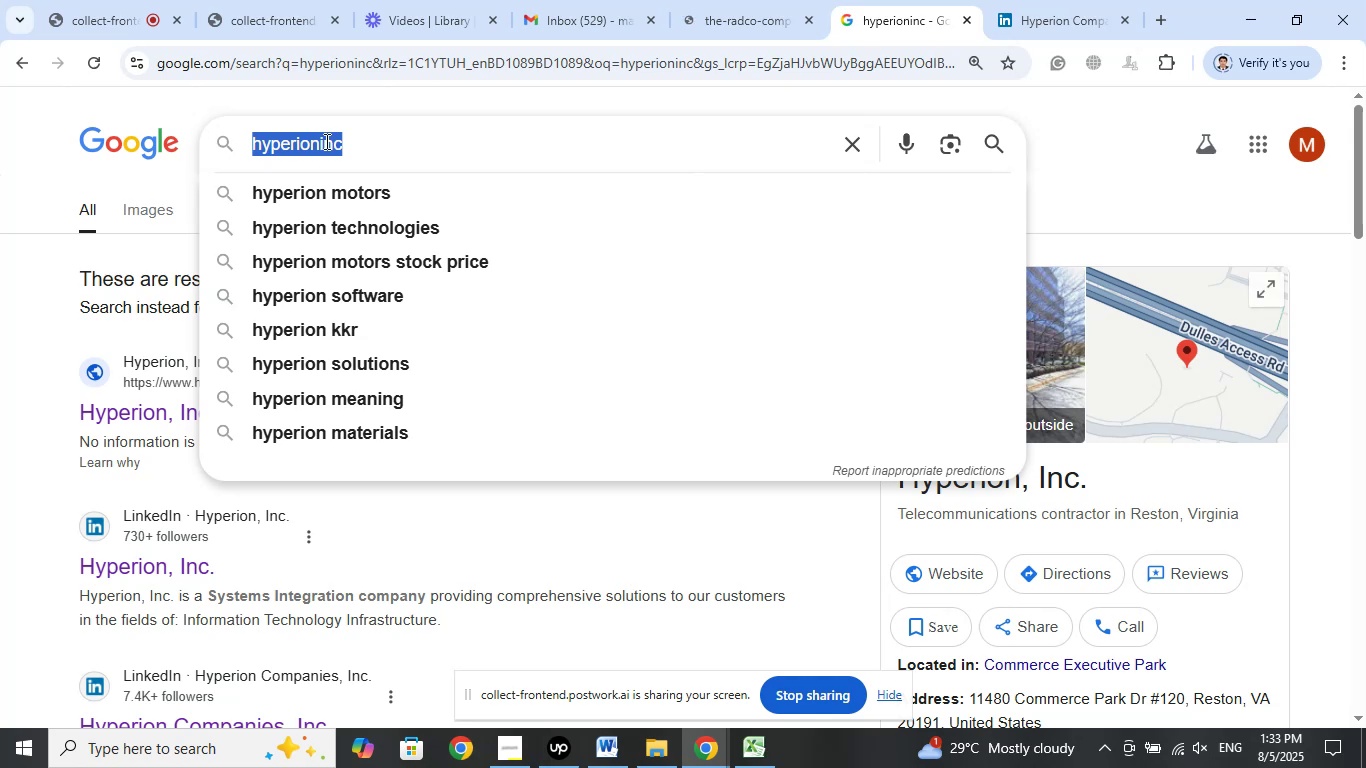 
right_click([325, 141])
 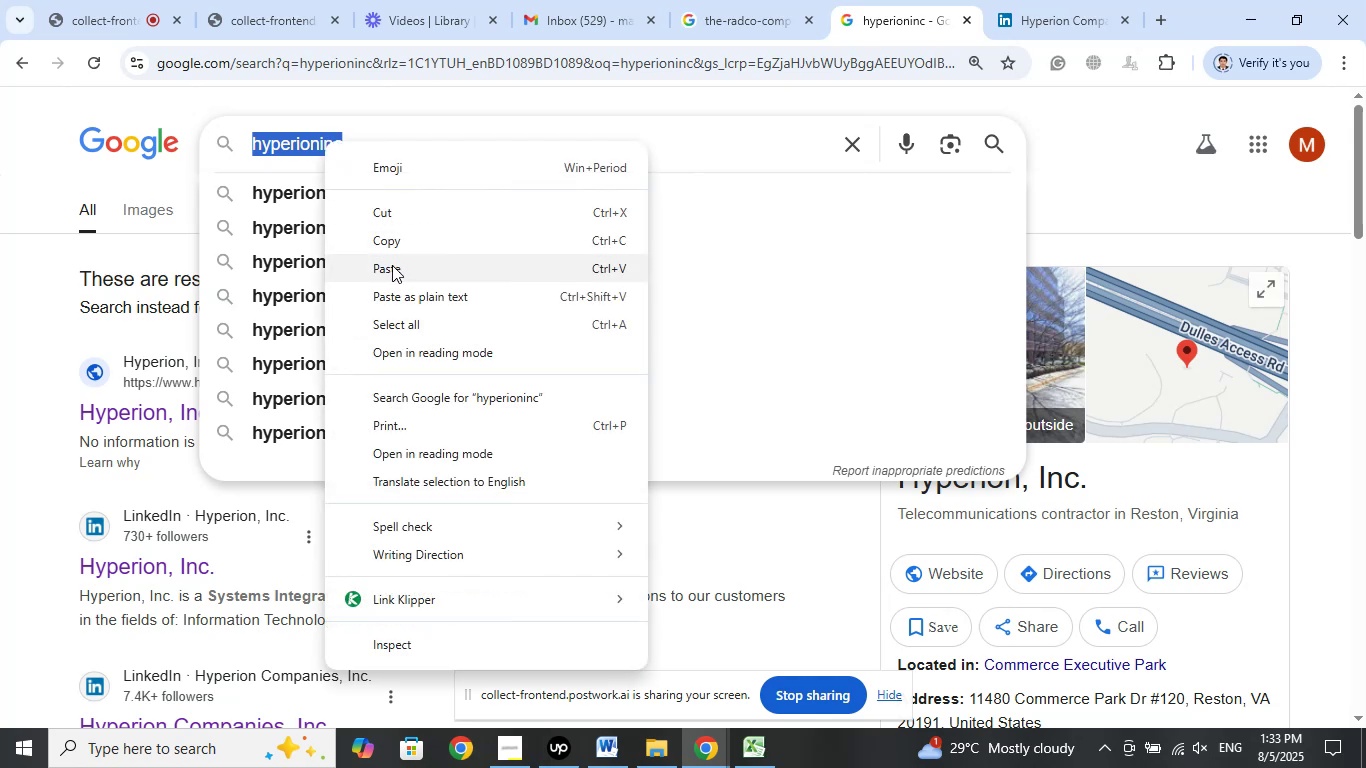 
left_click([392, 265])
 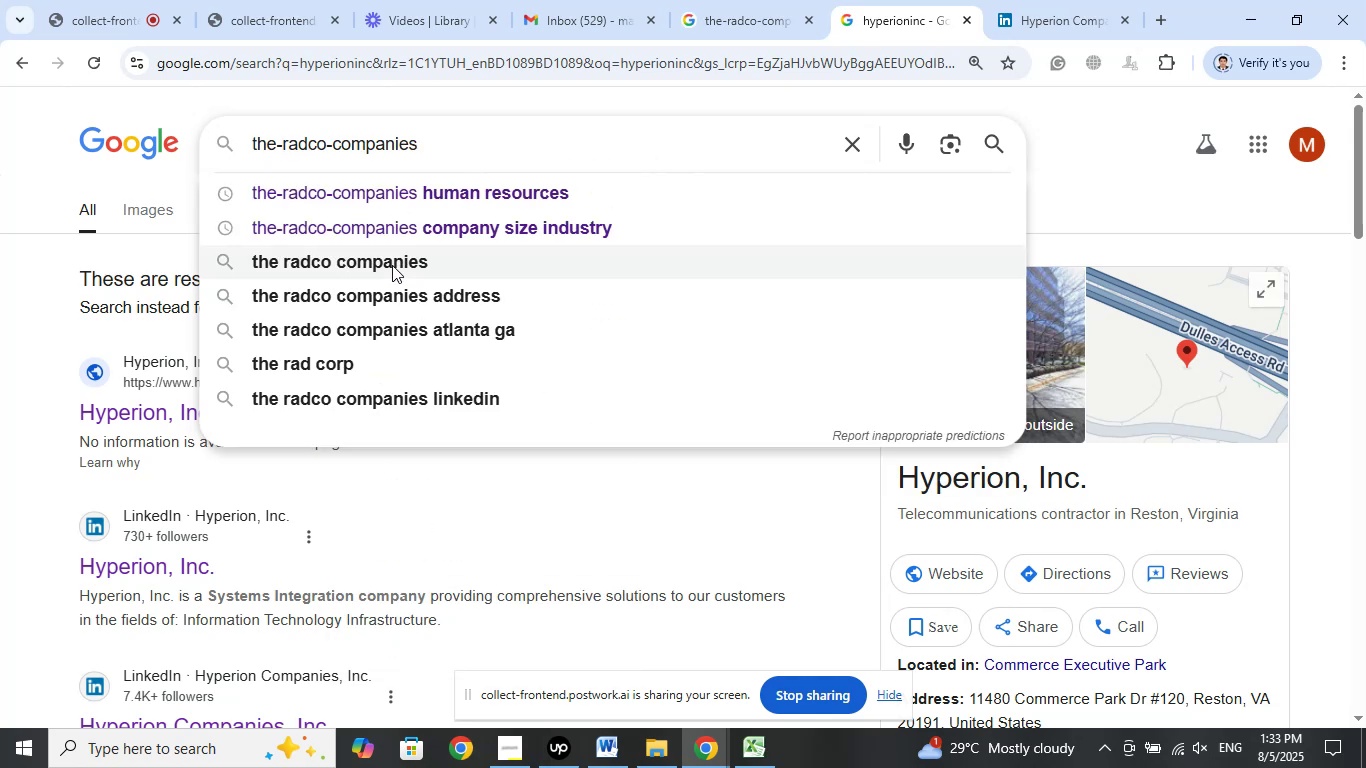 
key(Enter)
 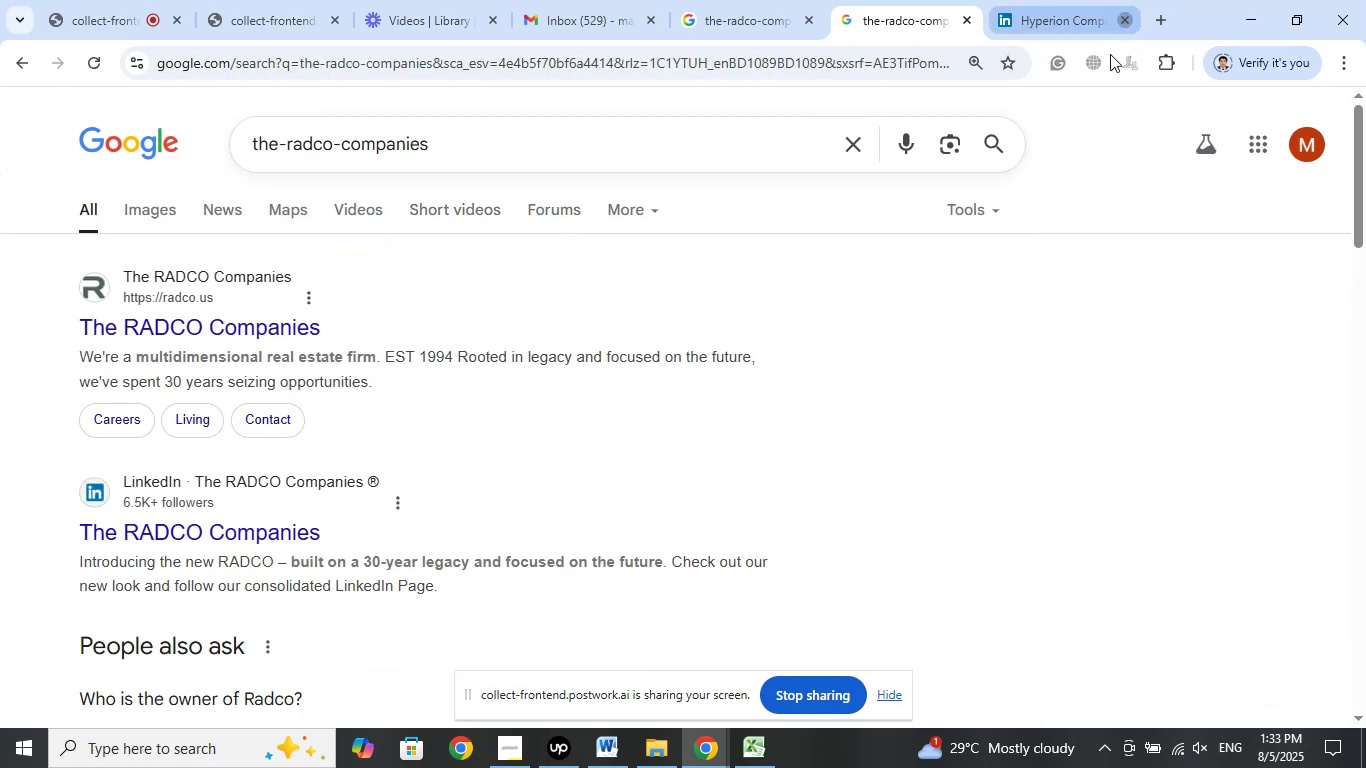 
left_click([875, 0])
 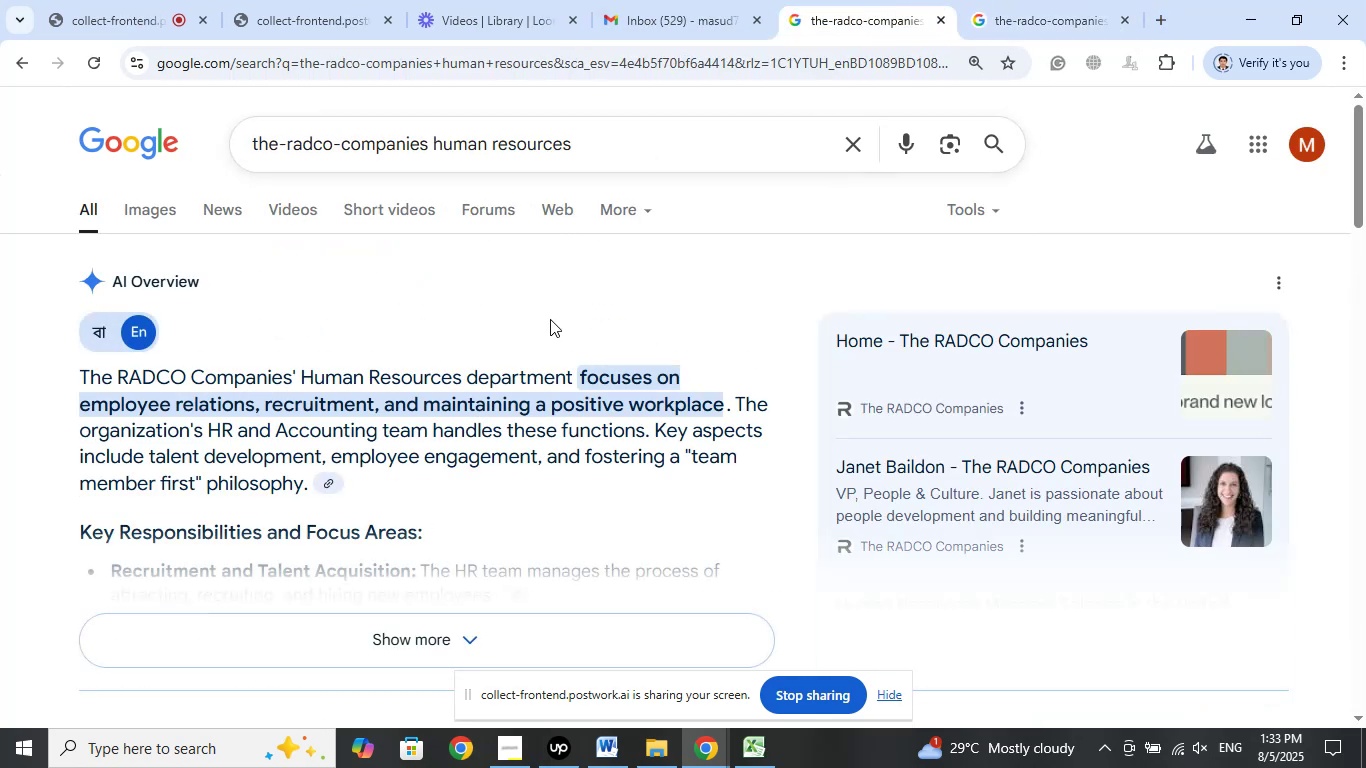 
scroll: coordinate [605, 302], scroll_direction: down, amount: 5.0
 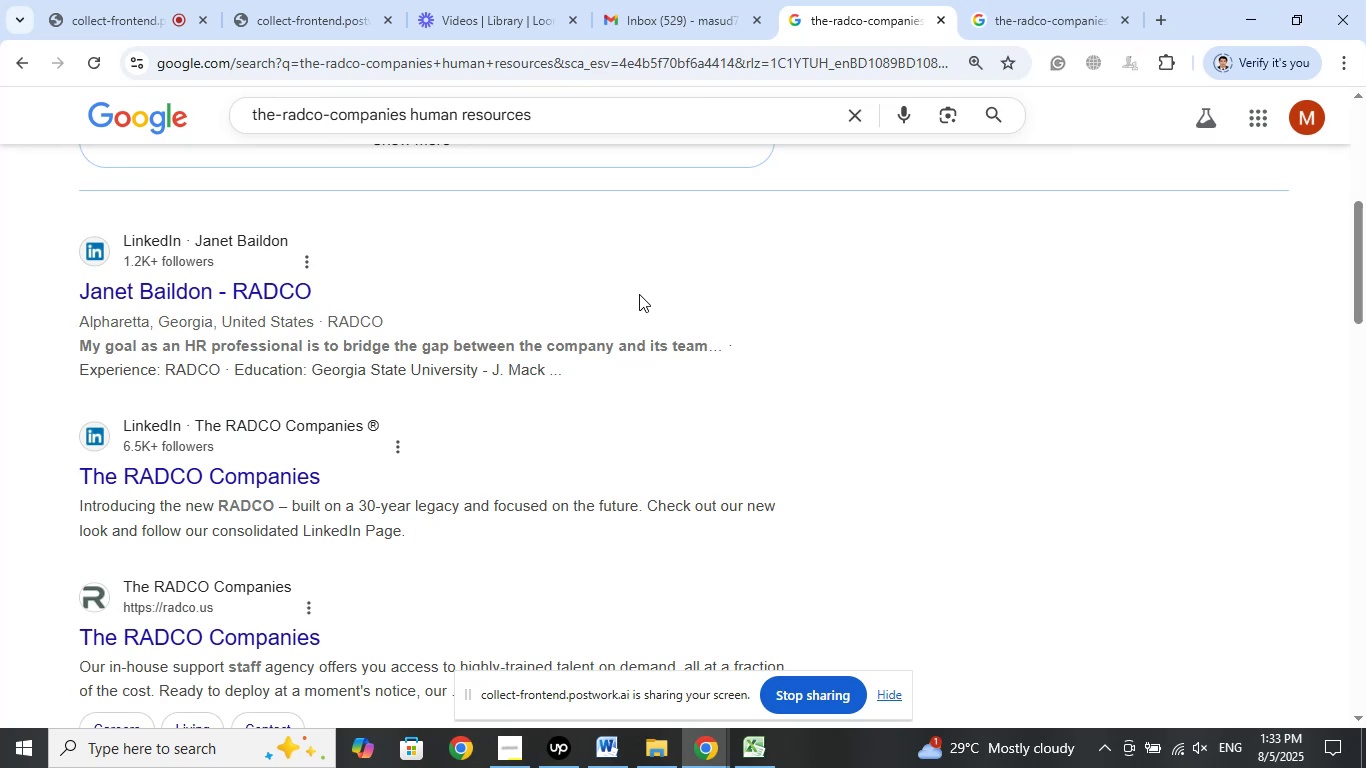 
wait(12.69)
 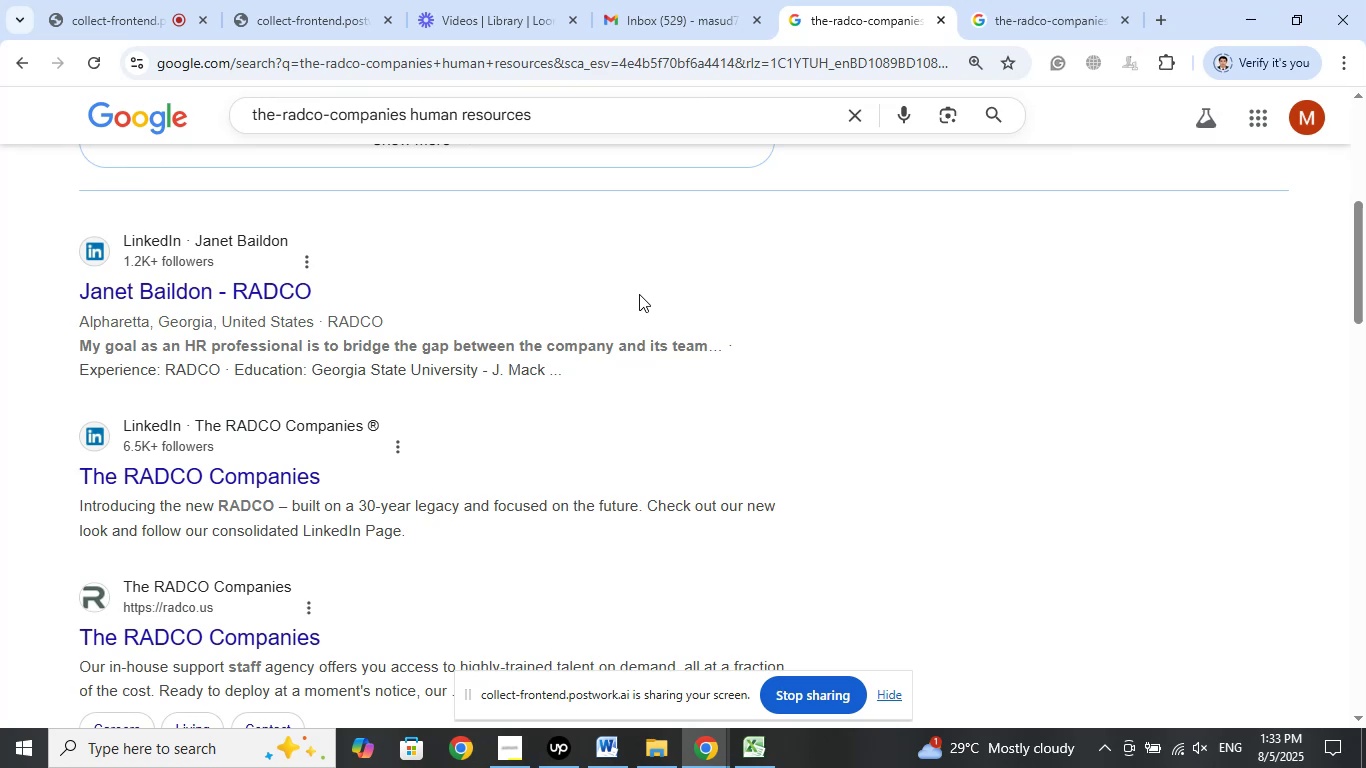 
scroll: coordinate [751, 433], scroll_direction: down, amount: 8.0
 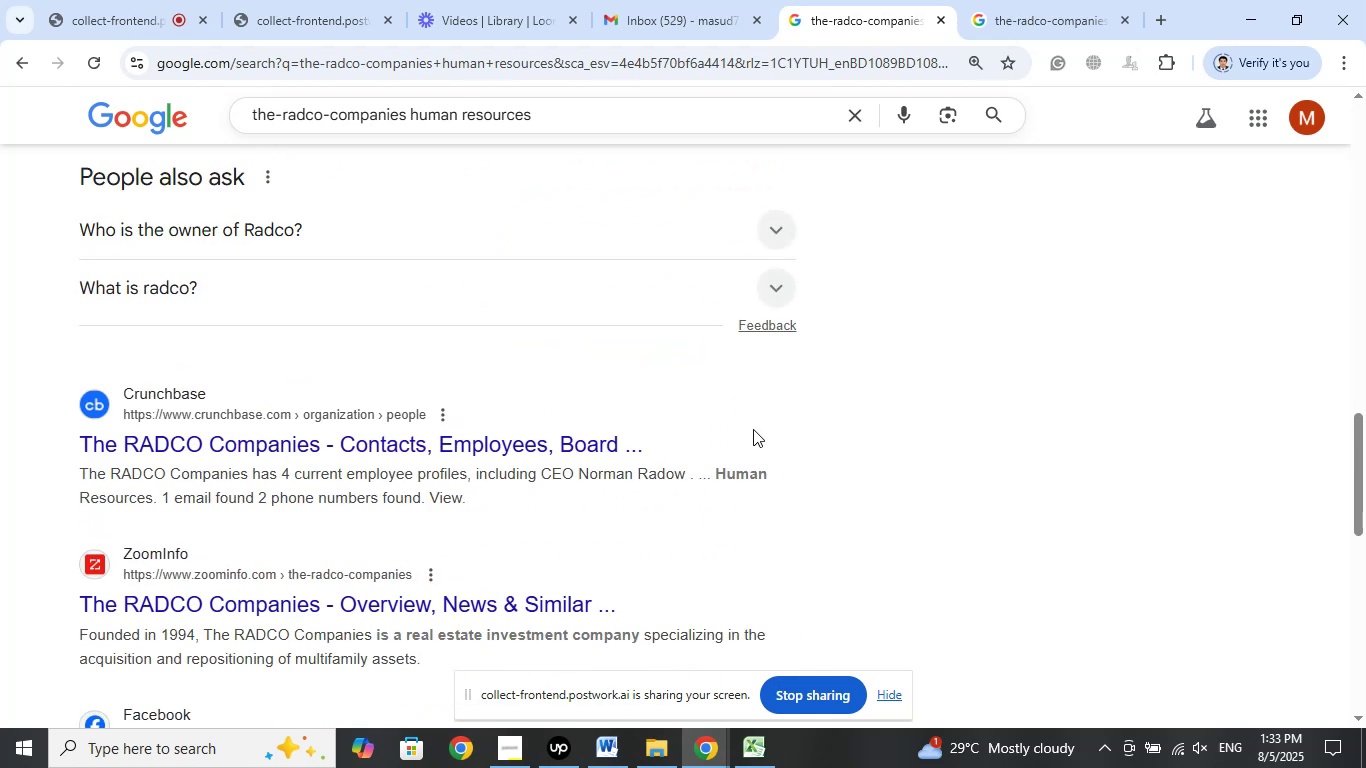 
scroll: coordinate [770, 409], scroll_direction: up, amount: 13.0
 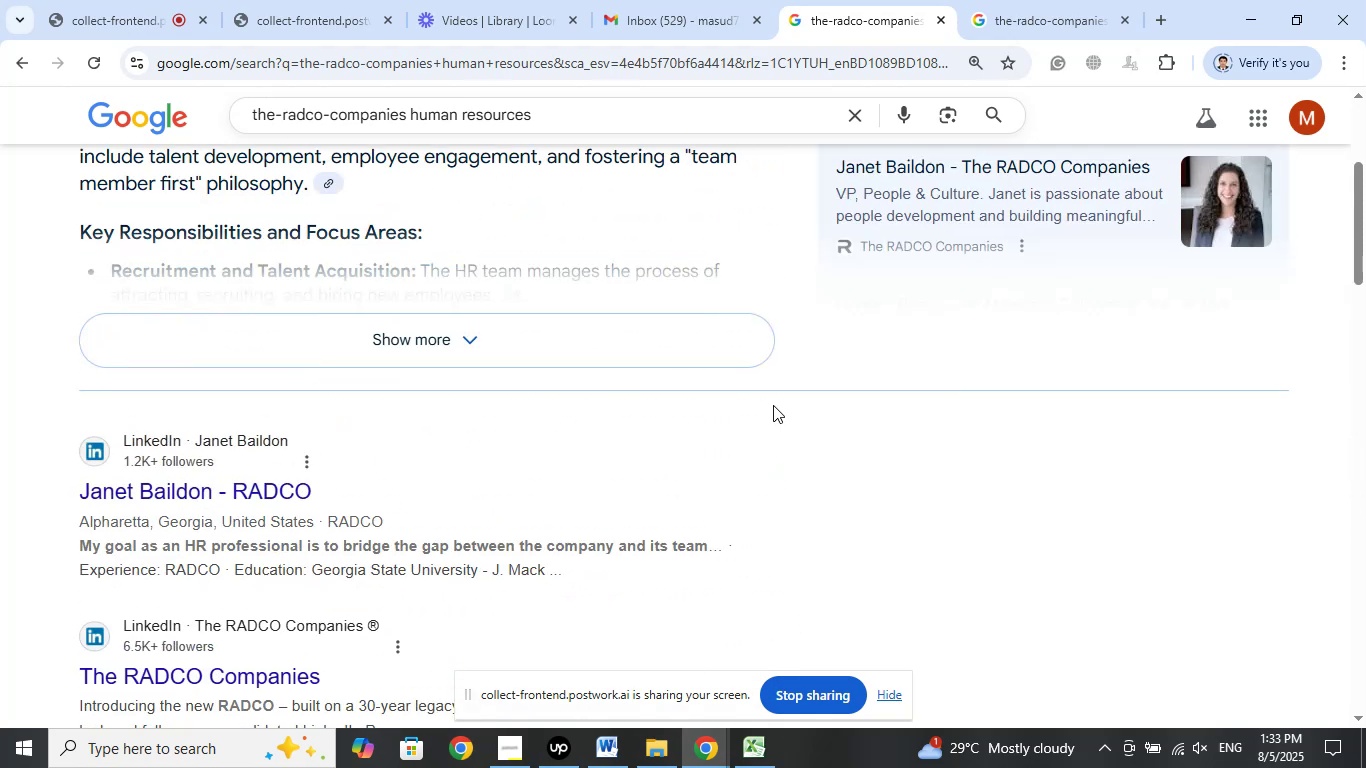 
scroll: coordinate [774, 404], scroll_direction: none, amount: 0.0
 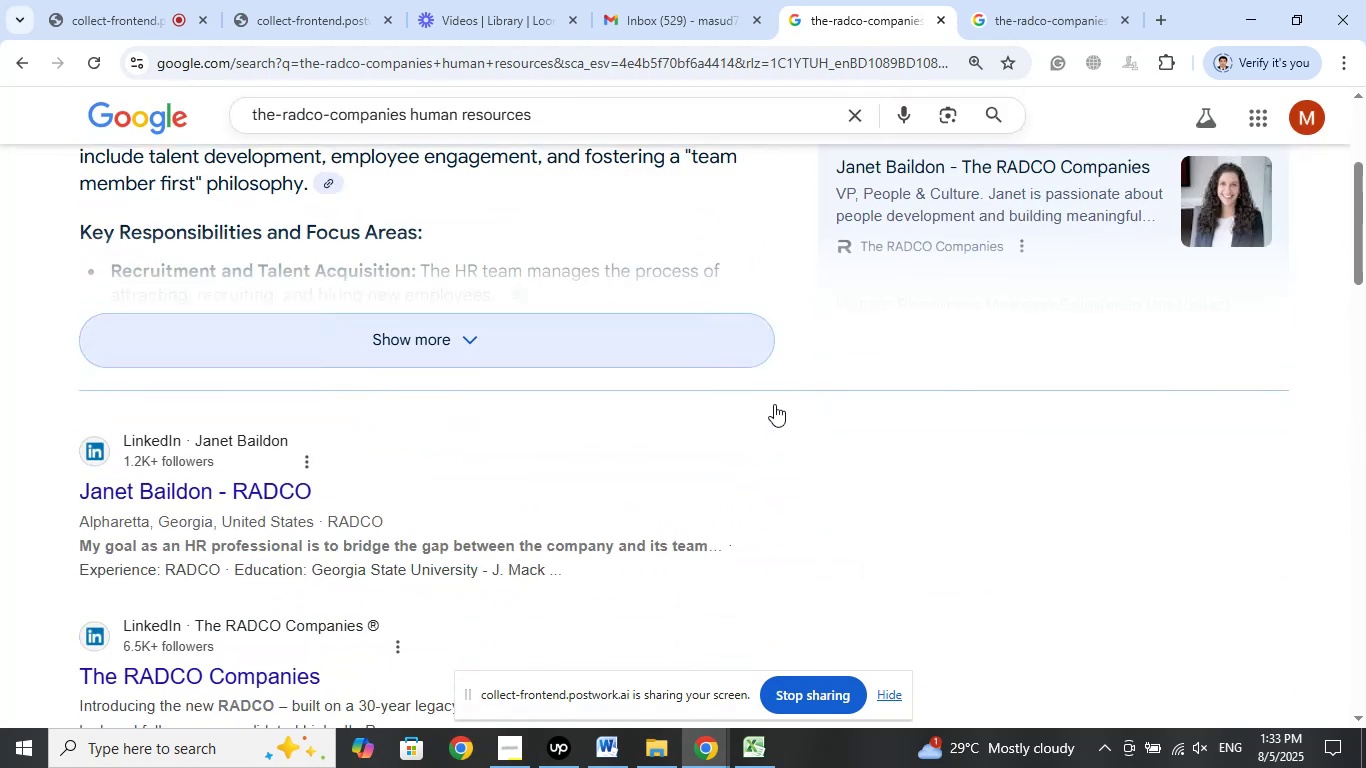 
scroll: coordinate [774, 404], scroll_direction: down, amount: 1.0
 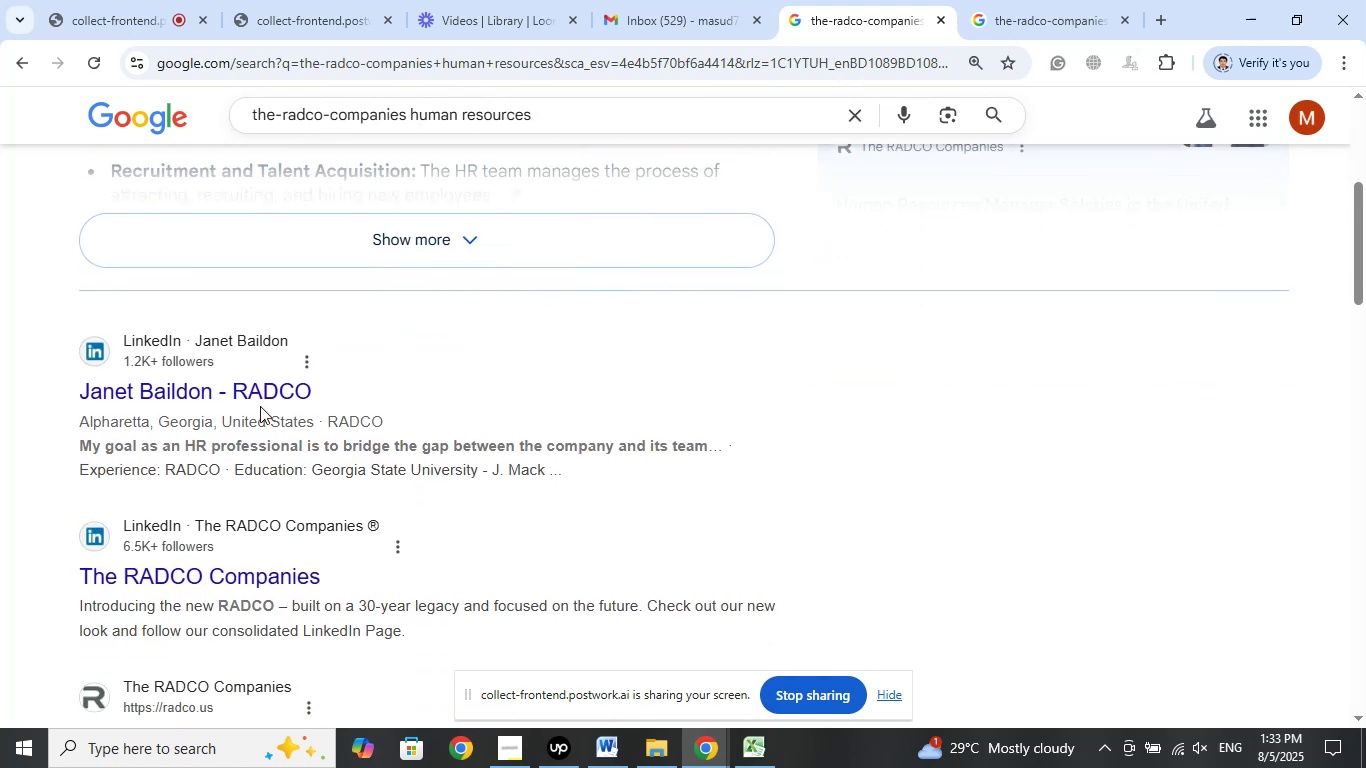 
wait(8.4)
 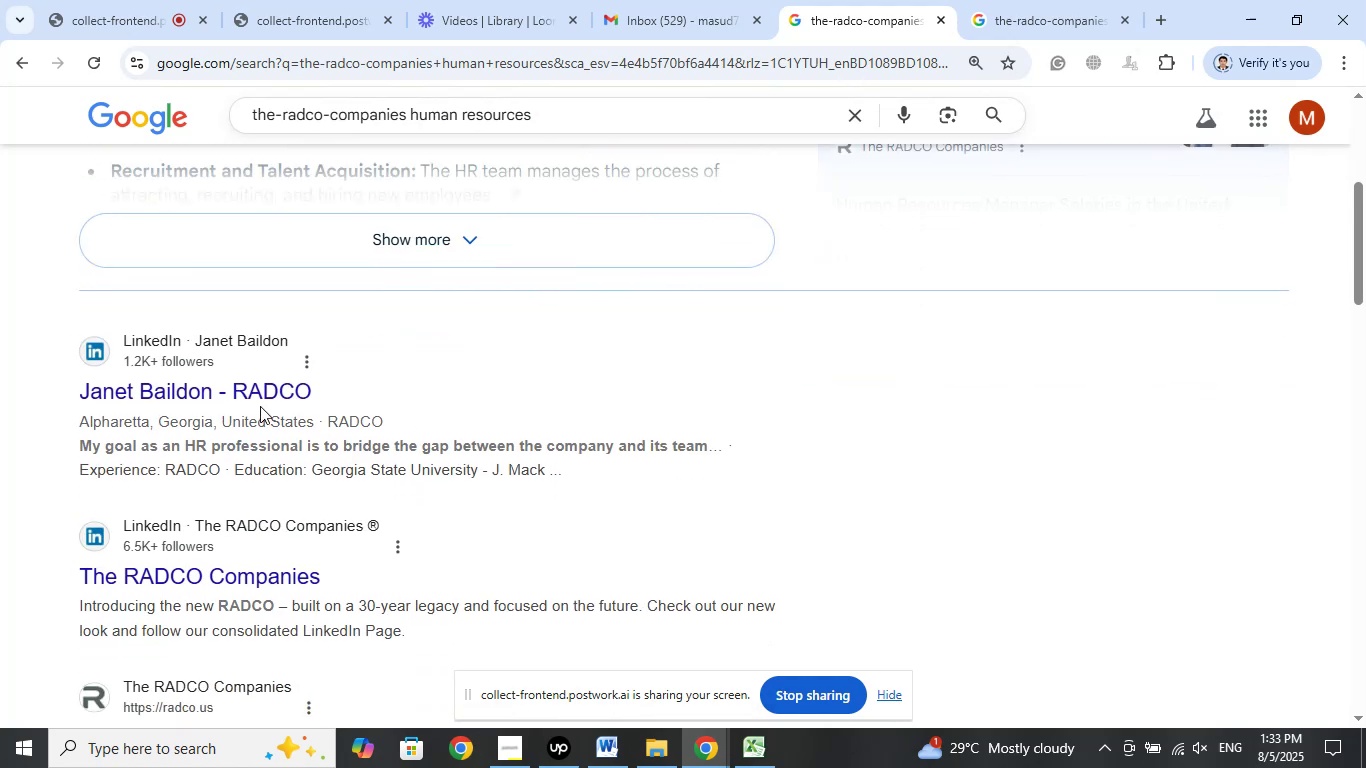 
left_click_drag(start_coordinate=[330, 384], to_coordinate=[82, 391])
 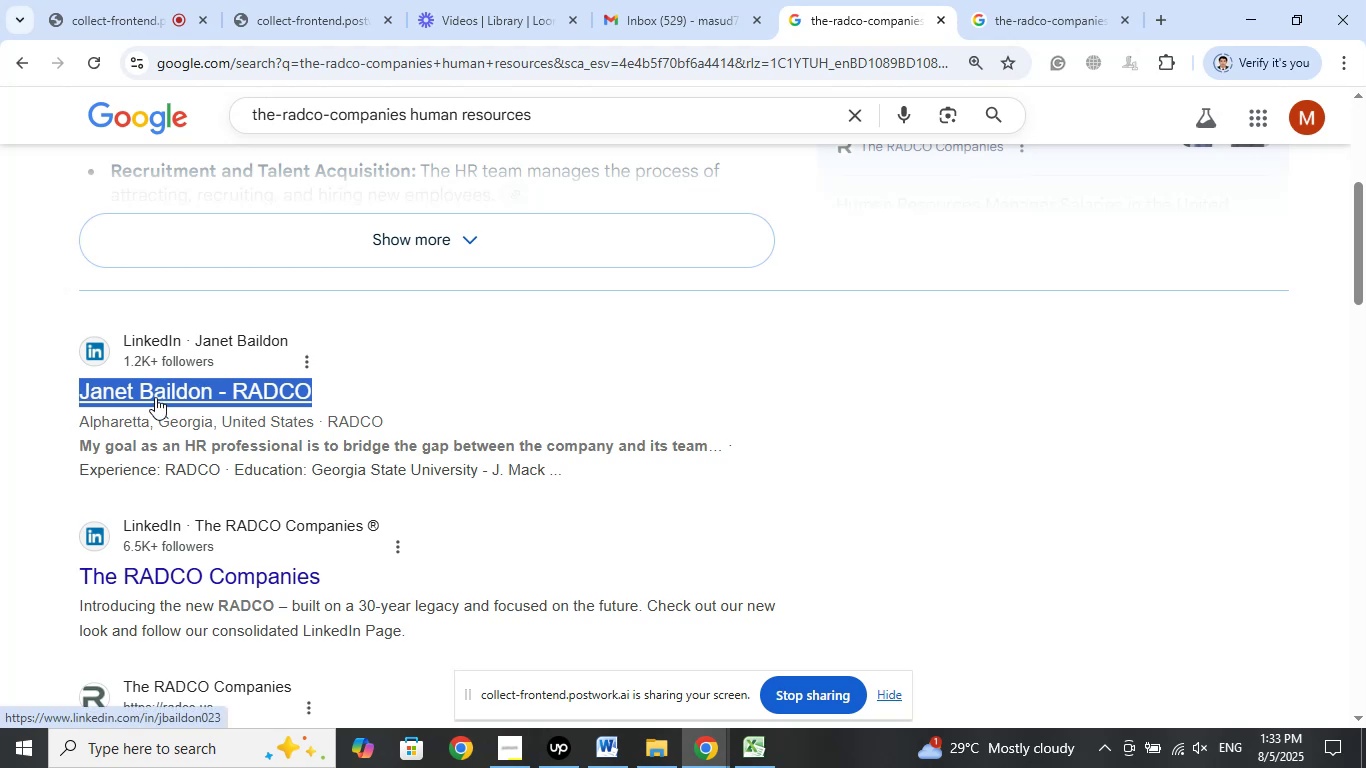 
right_click([155, 397])
 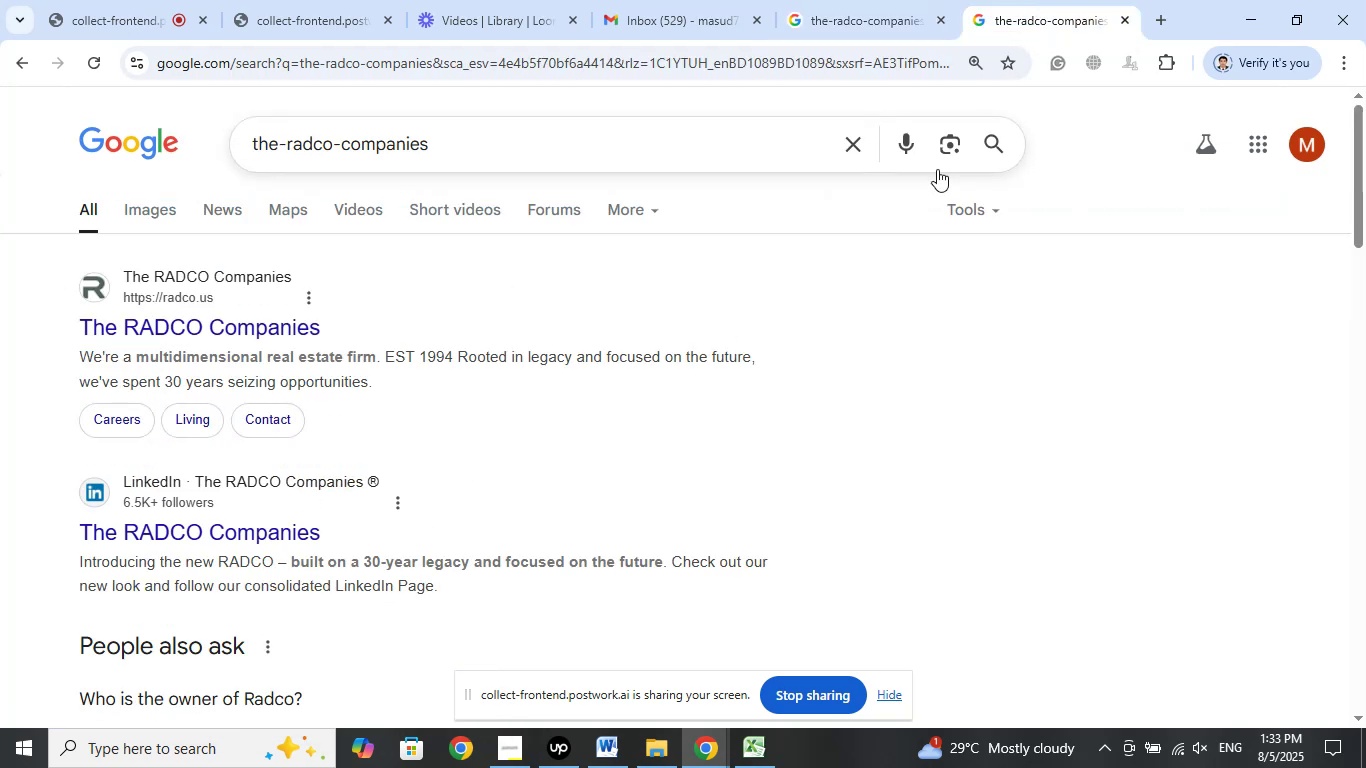 
scroll: coordinate [381, 394], scroll_direction: up, amount: 1.0
 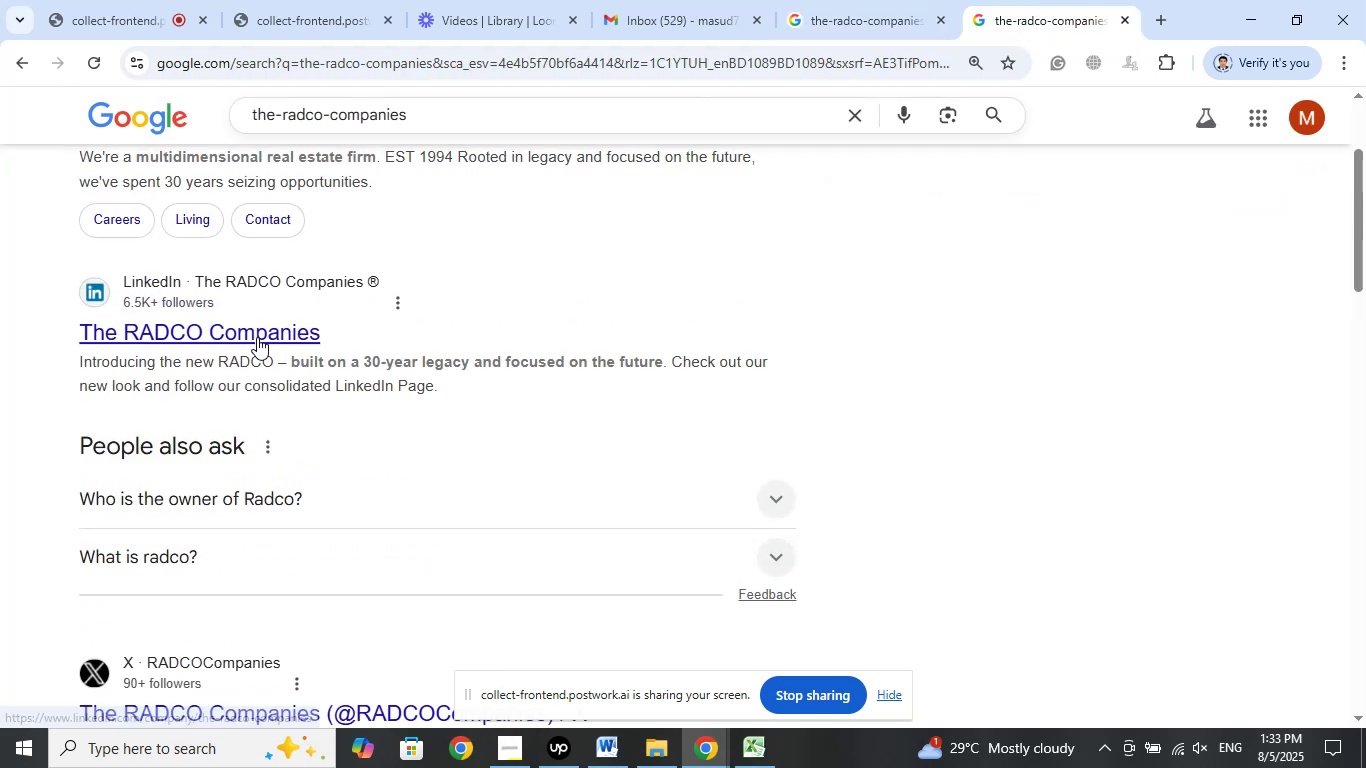 
right_click([257, 337])
 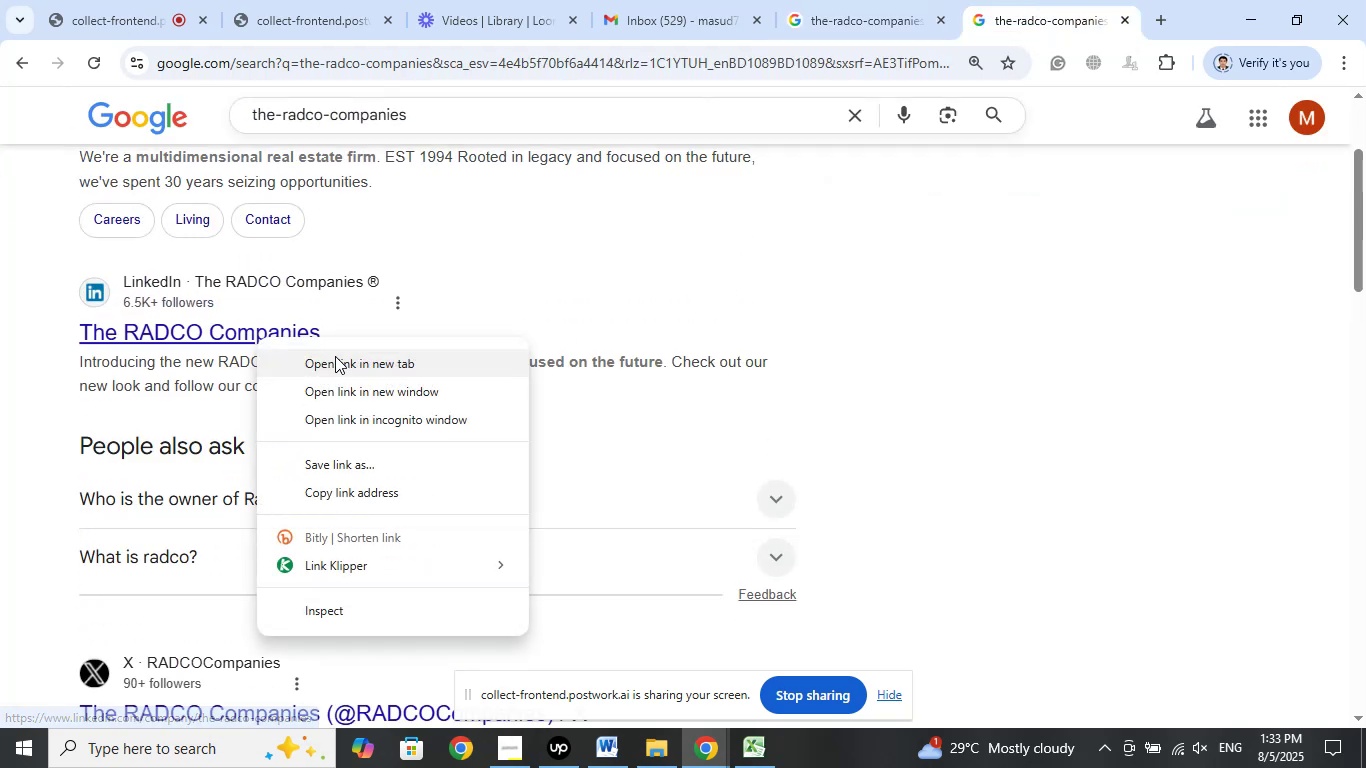 
left_click([336, 356])
 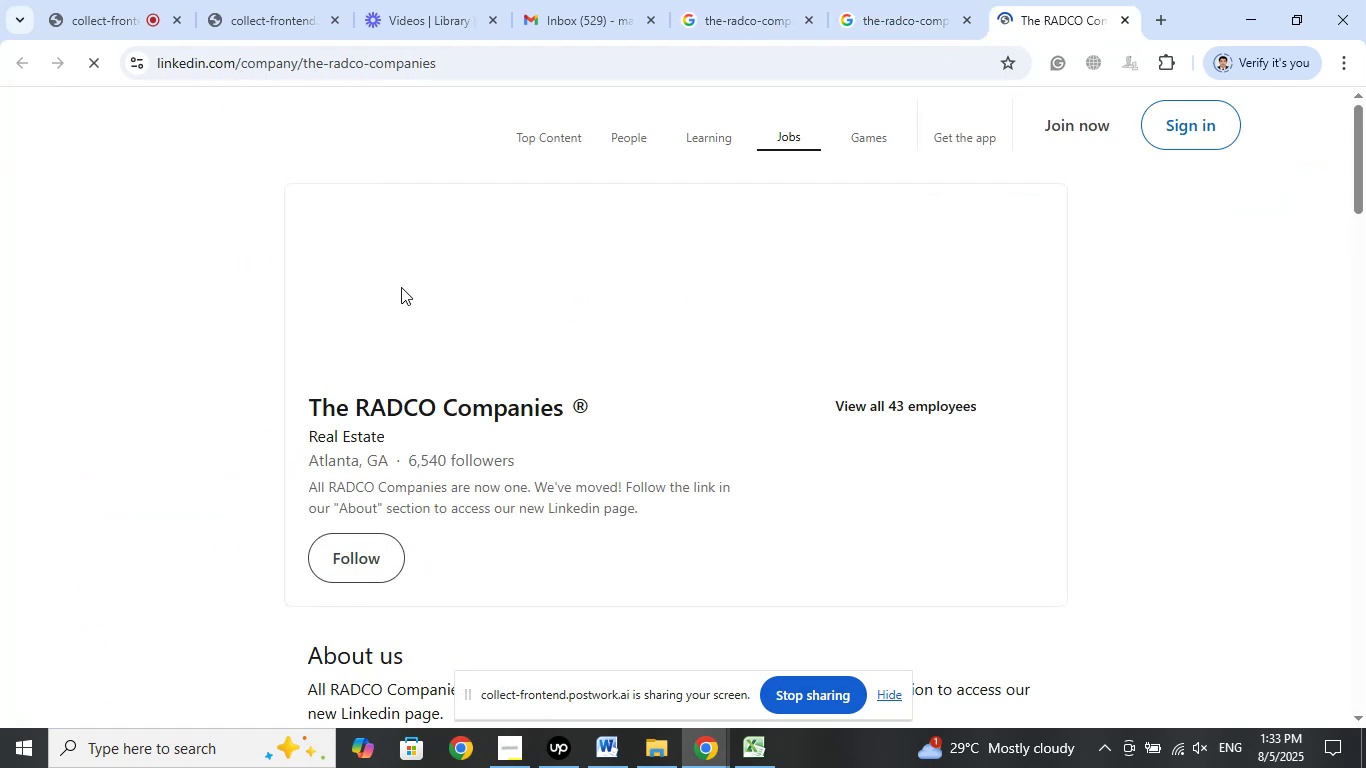 
scroll: coordinate [456, 278], scroll_direction: down, amount: 5.0
 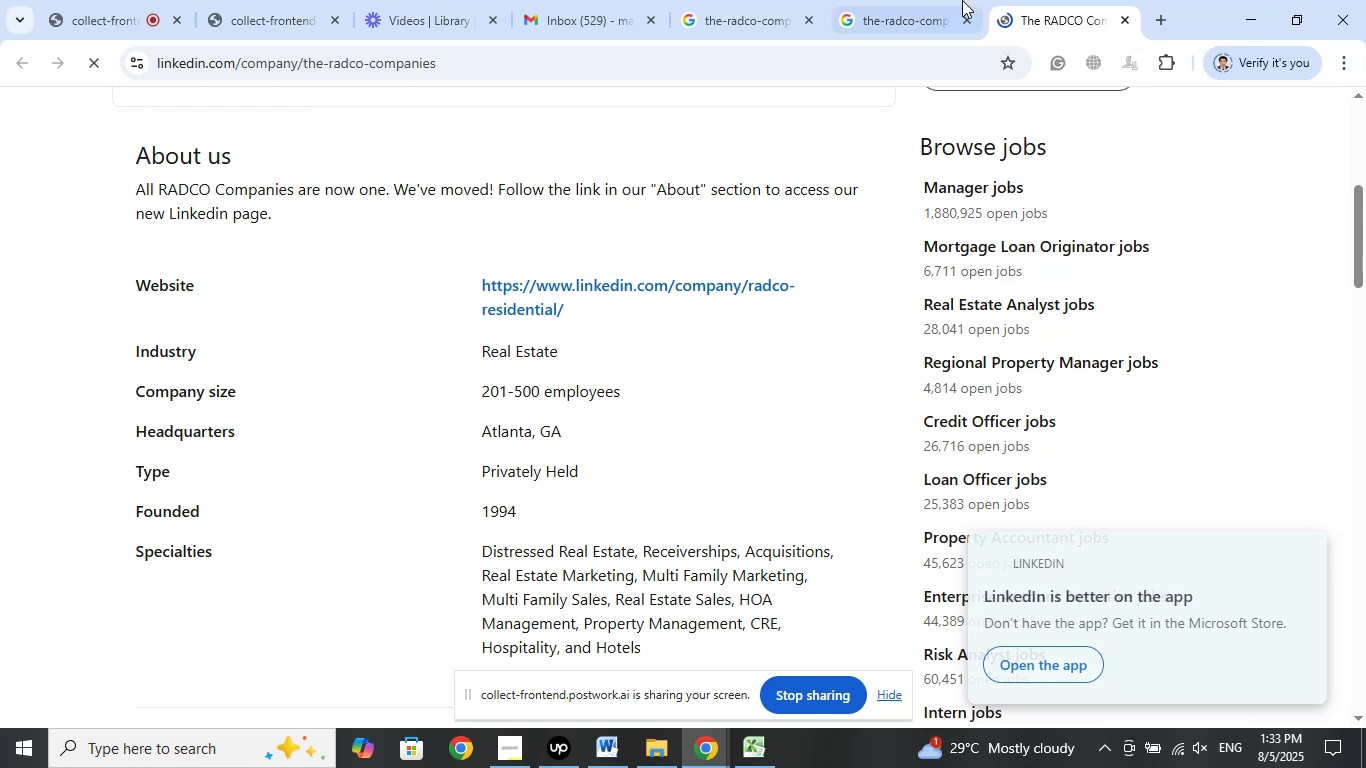 
left_click([952, 0])
 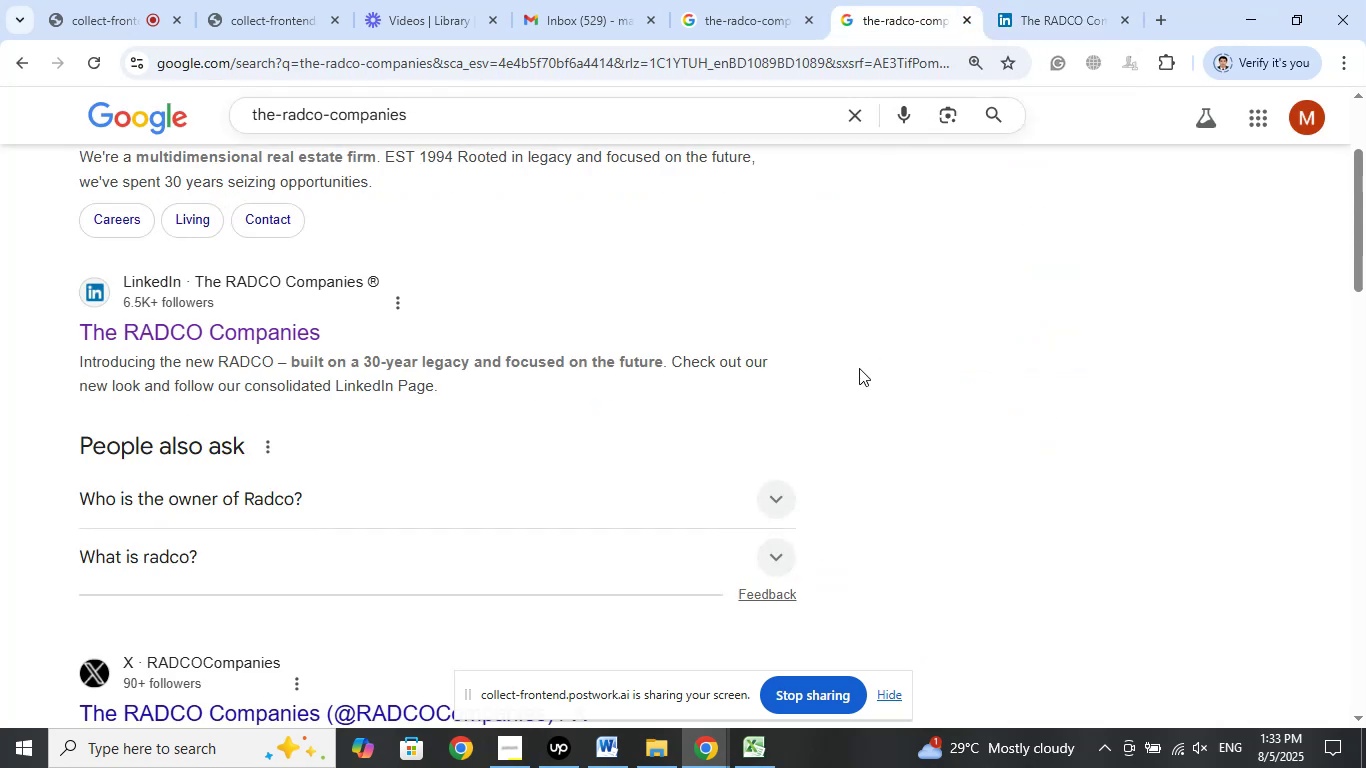 
scroll: coordinate [714, 357], scroll_direction: up, amount: 8.0
 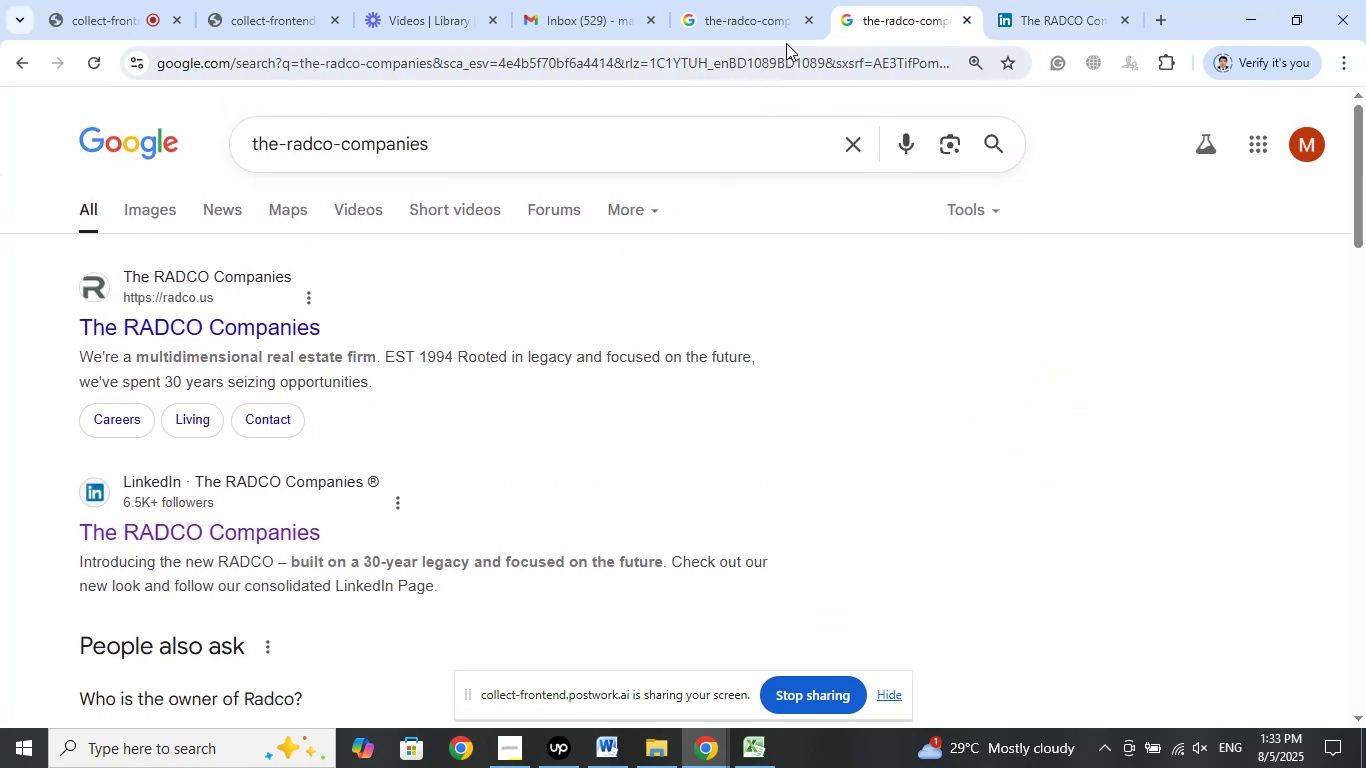 
left_click([756, 0])
 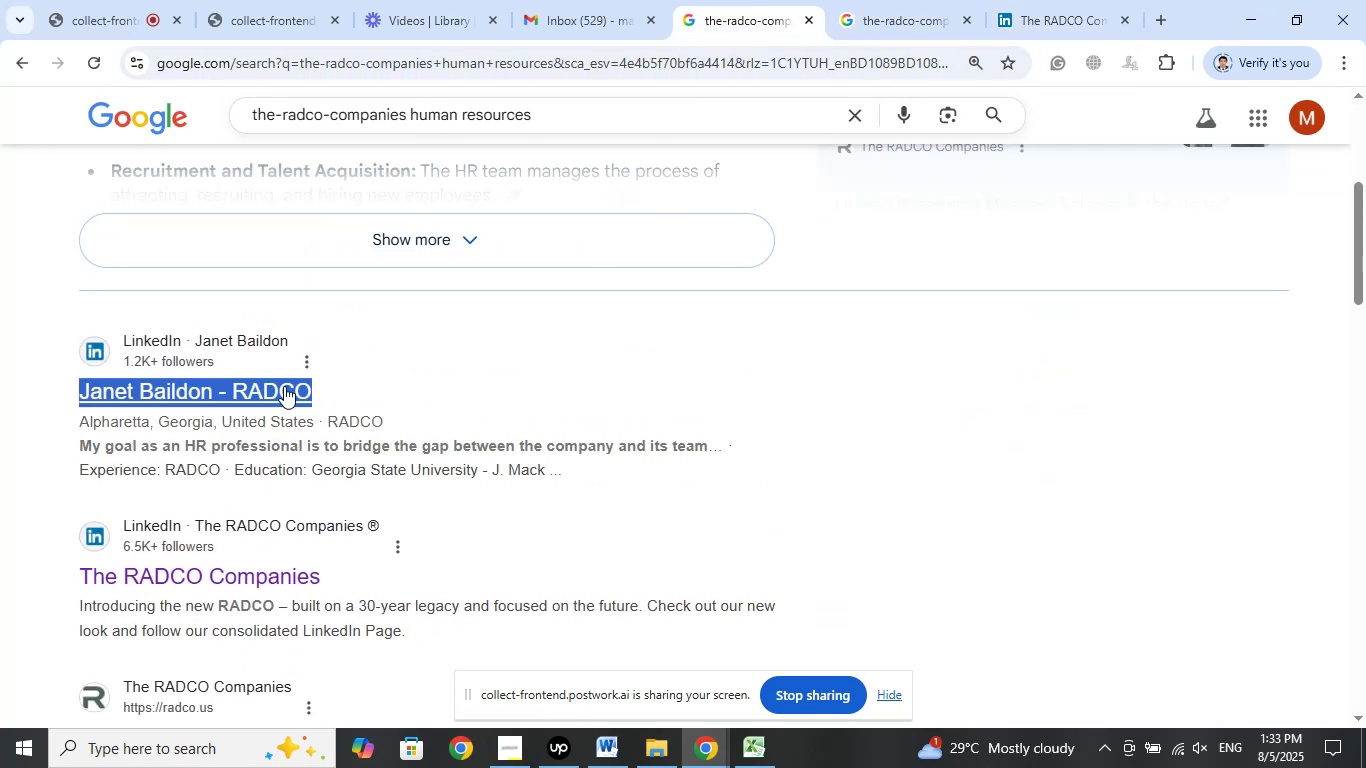 
right_click([284, 387])
 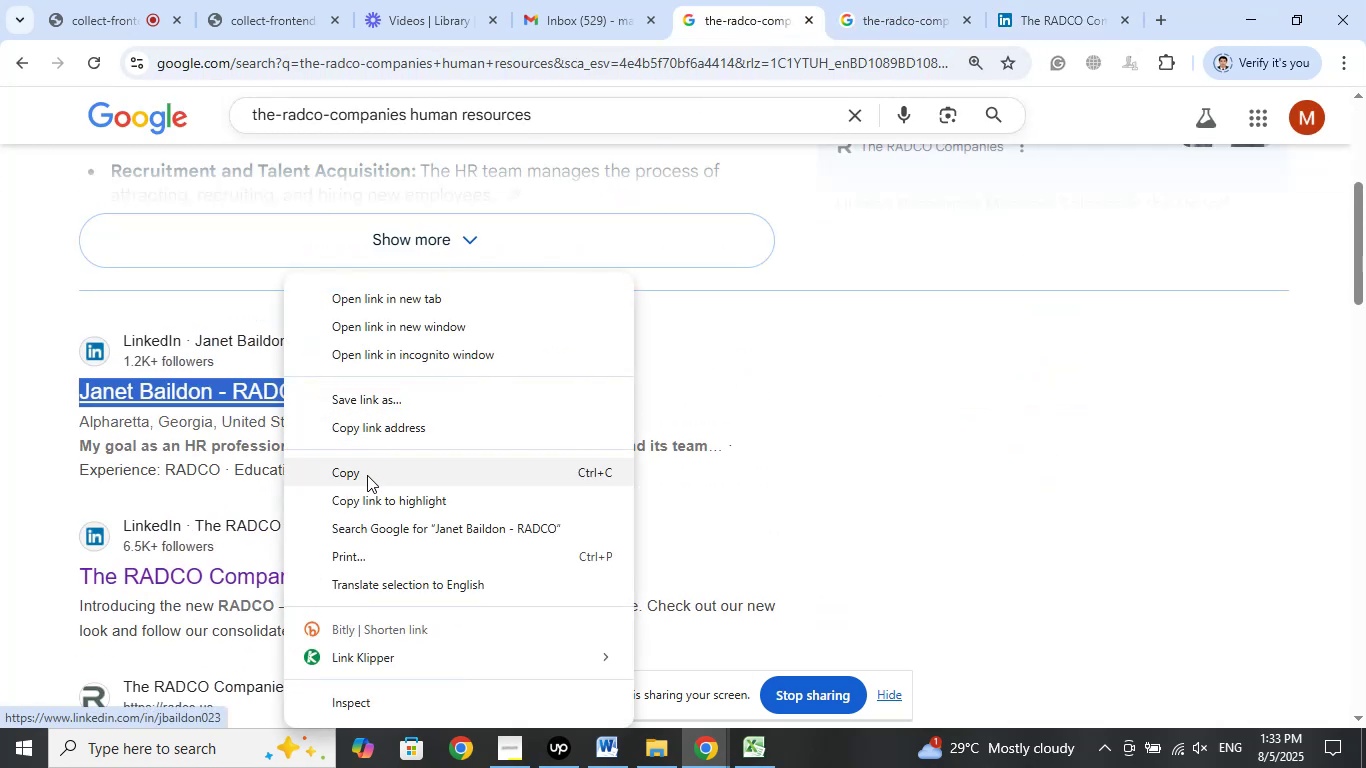 
left_click([367, 475])
 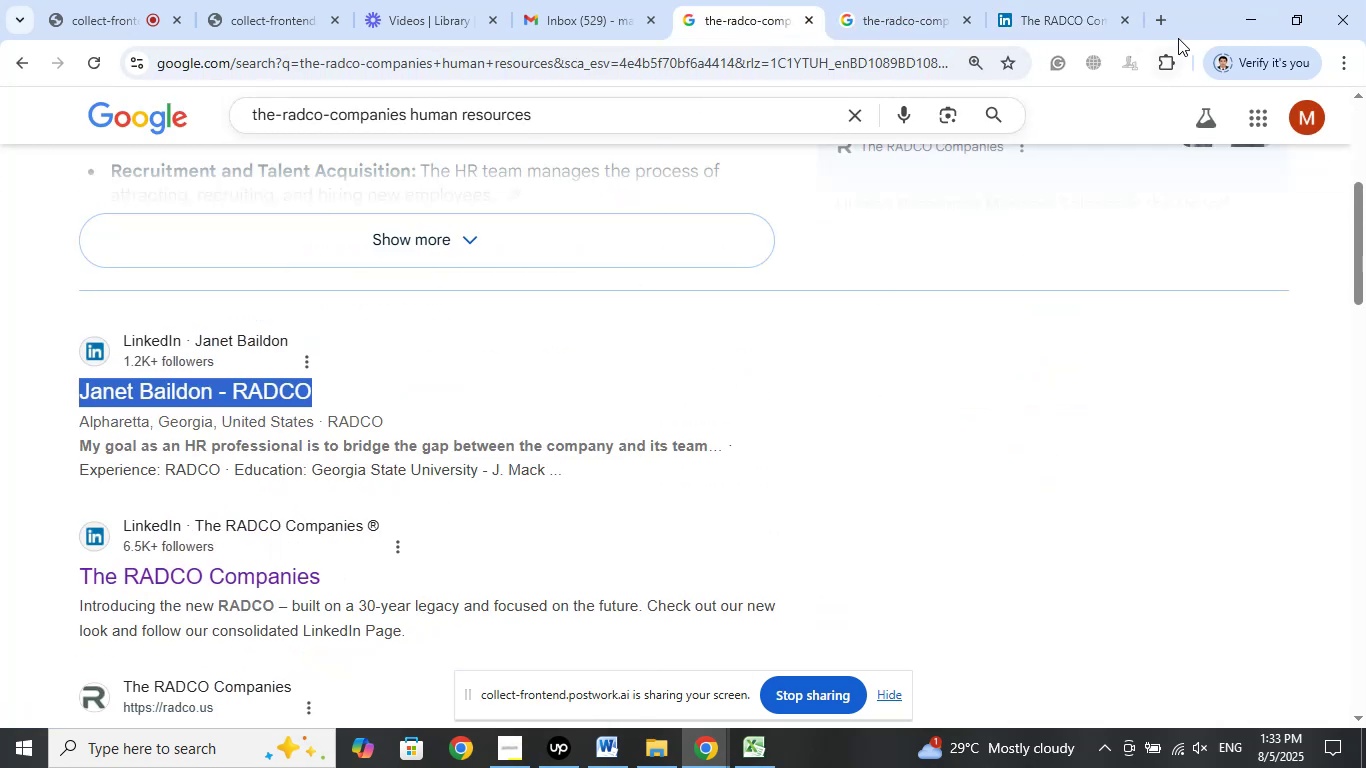 
left_click_drag(start_coordinate=[1166, 17], to_coordinate=[1161, 17])
 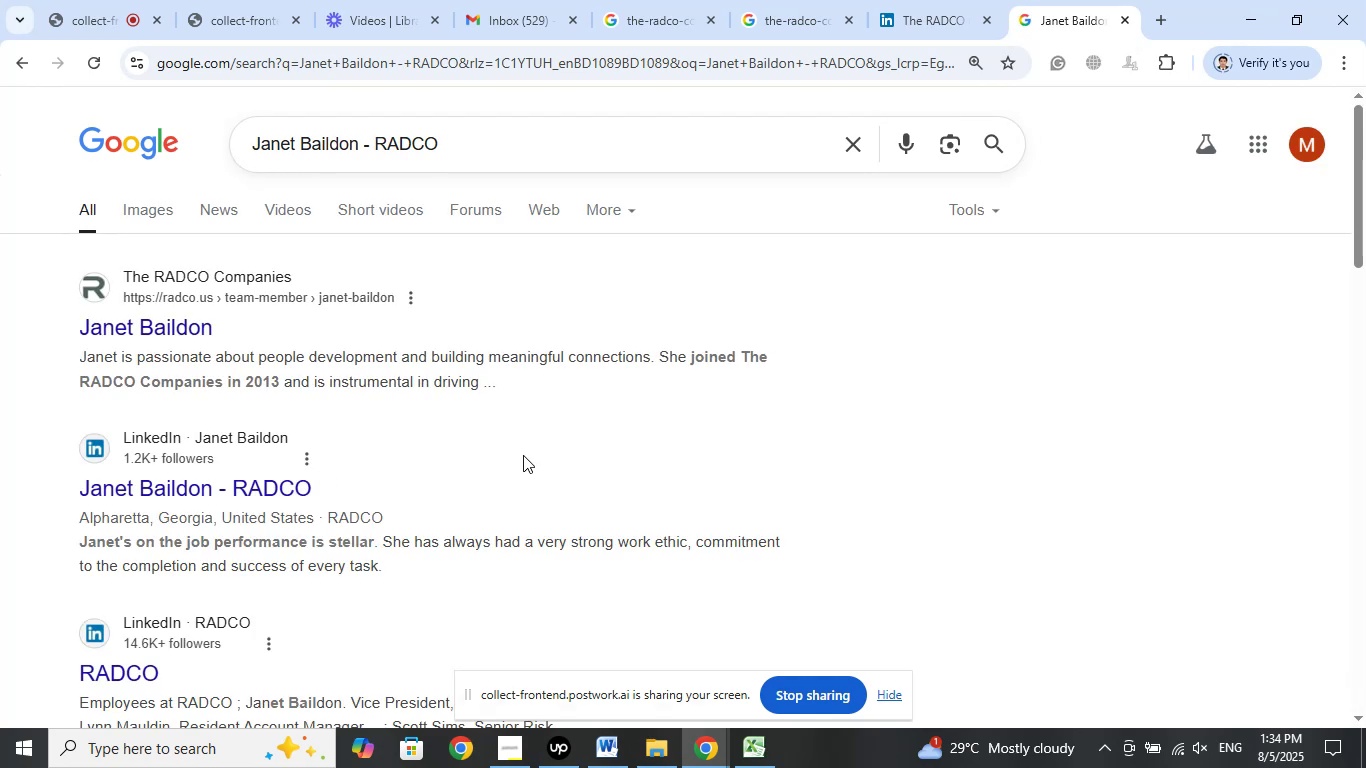 
wait(7.26)
 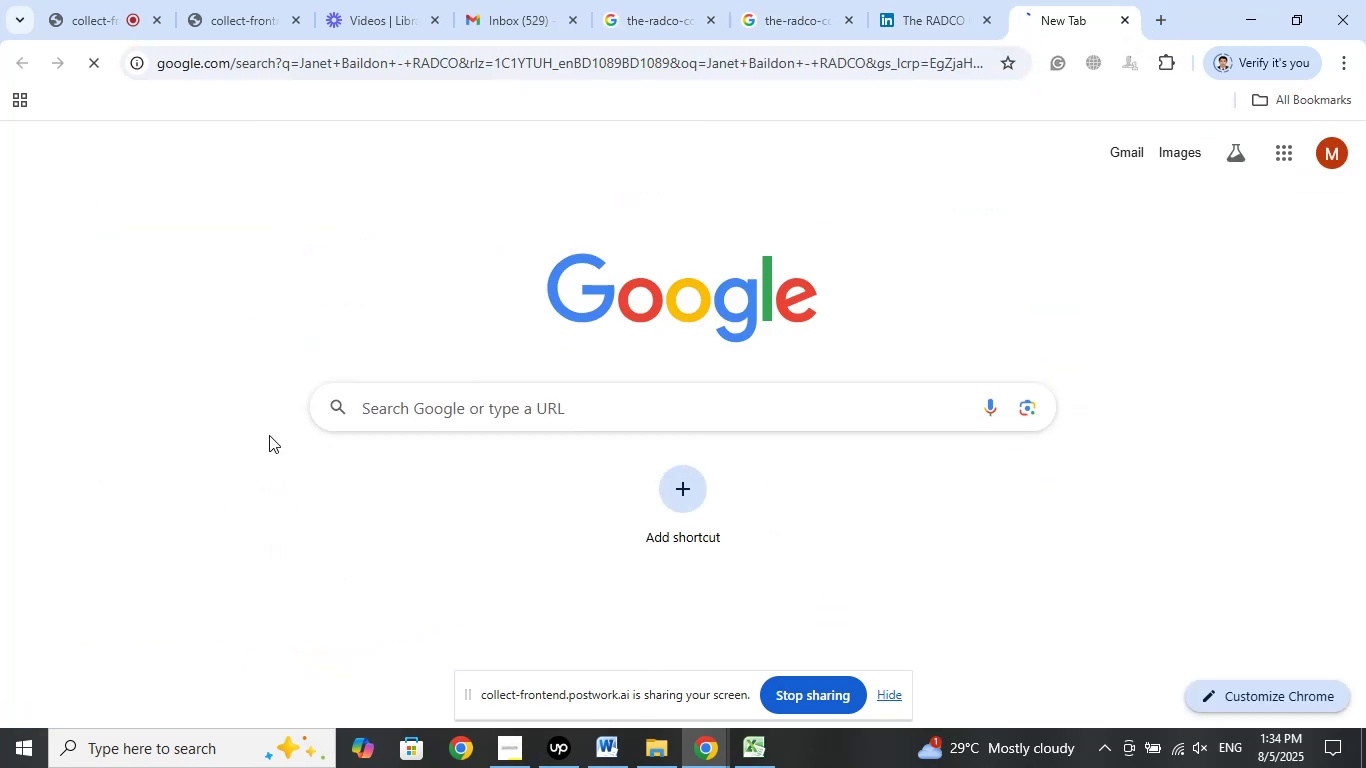 
scroll: coordinate [523, 455], scroll_direction: down, amount: 4.0
 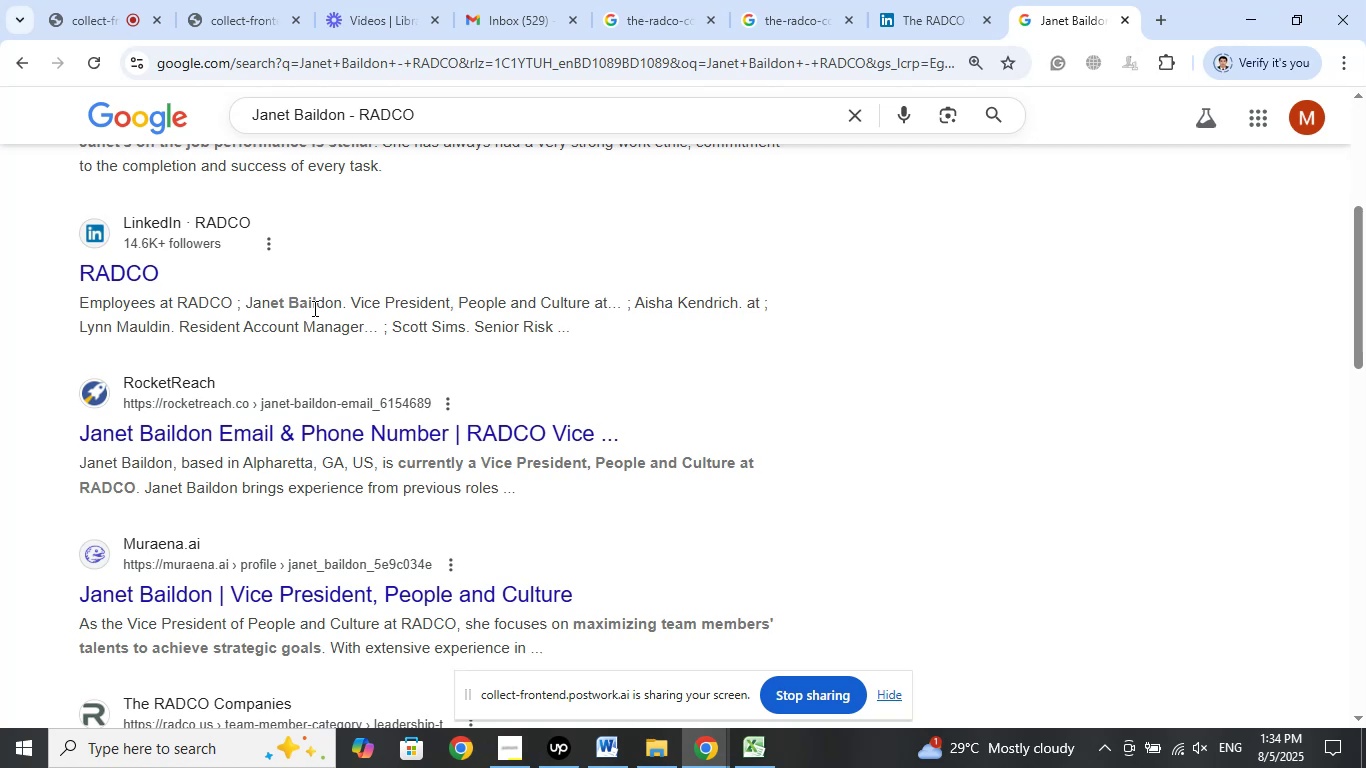 
wait(9.86)
 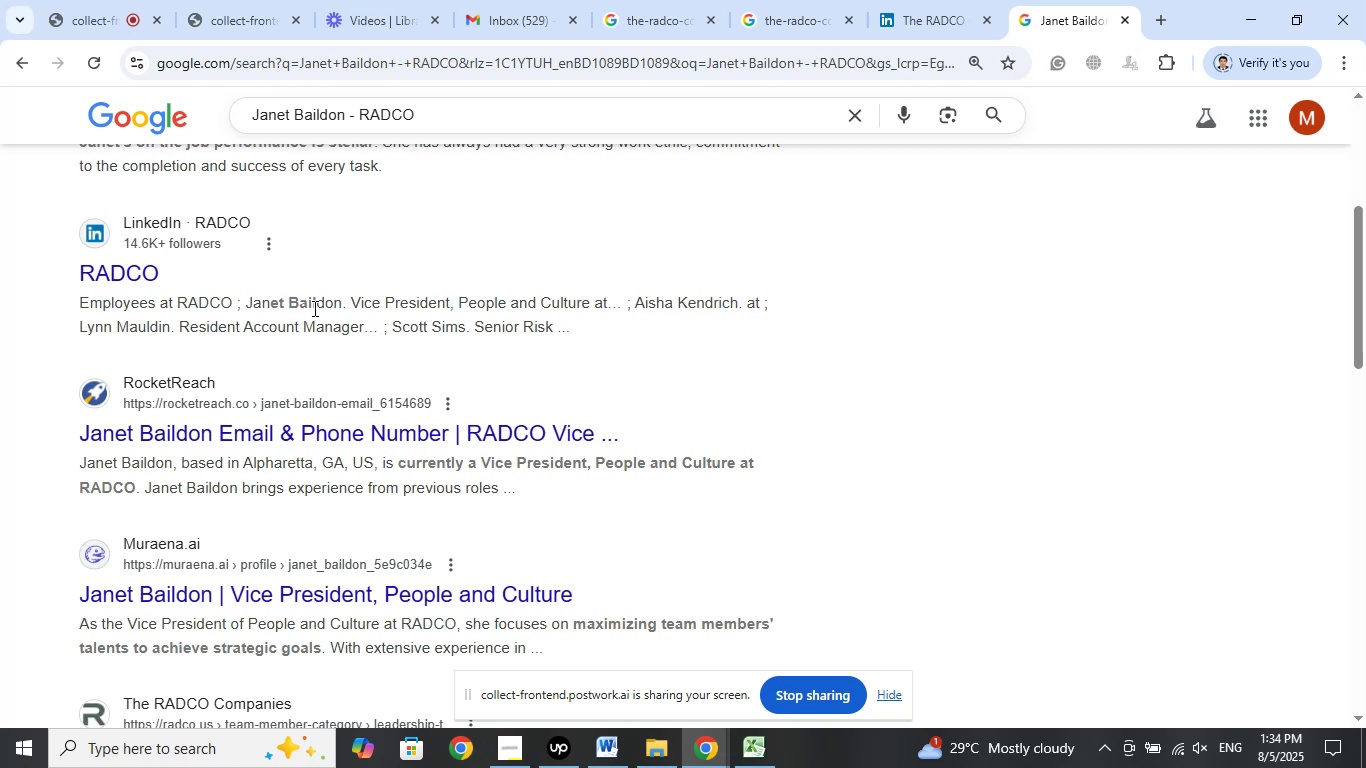 
left_click_drag(start_coordinate=[349, 303], to_coordinate=[587, 302])
 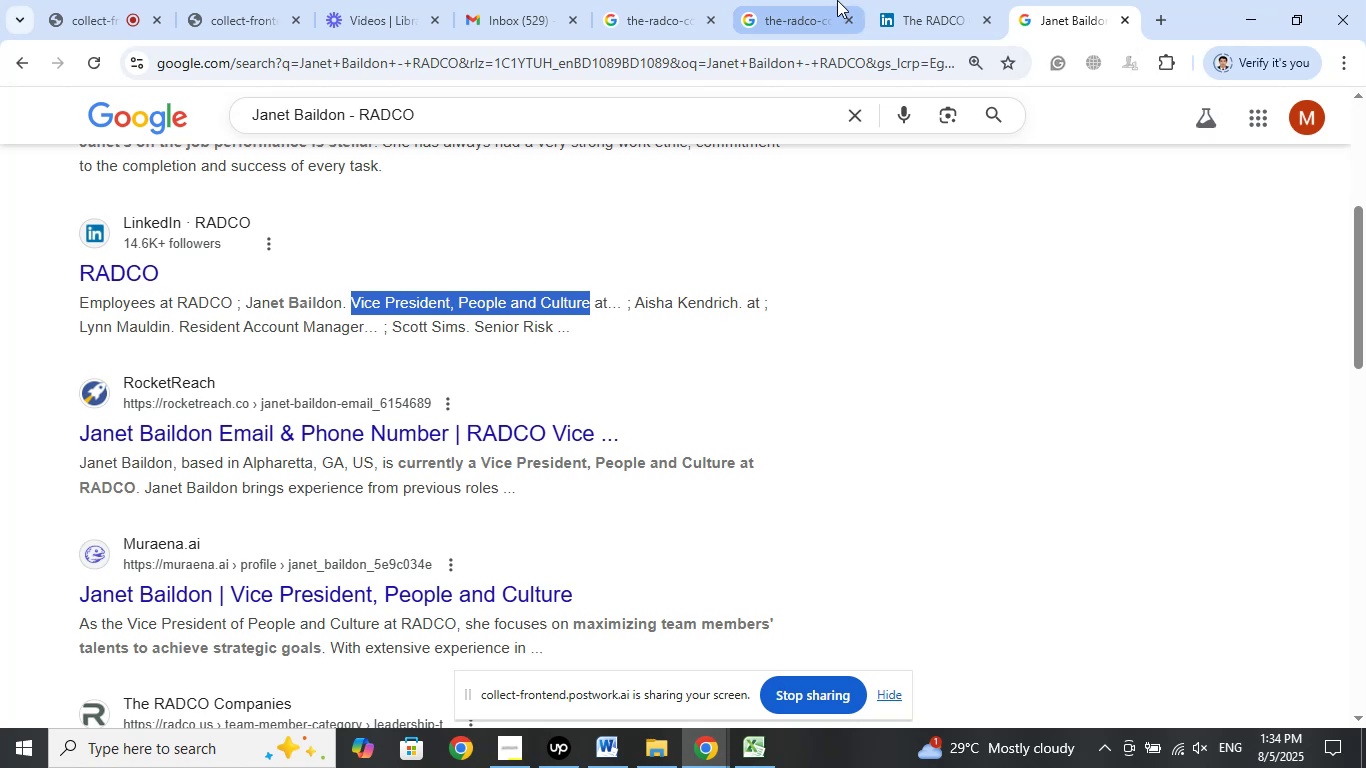 
left_click([814, 0])
 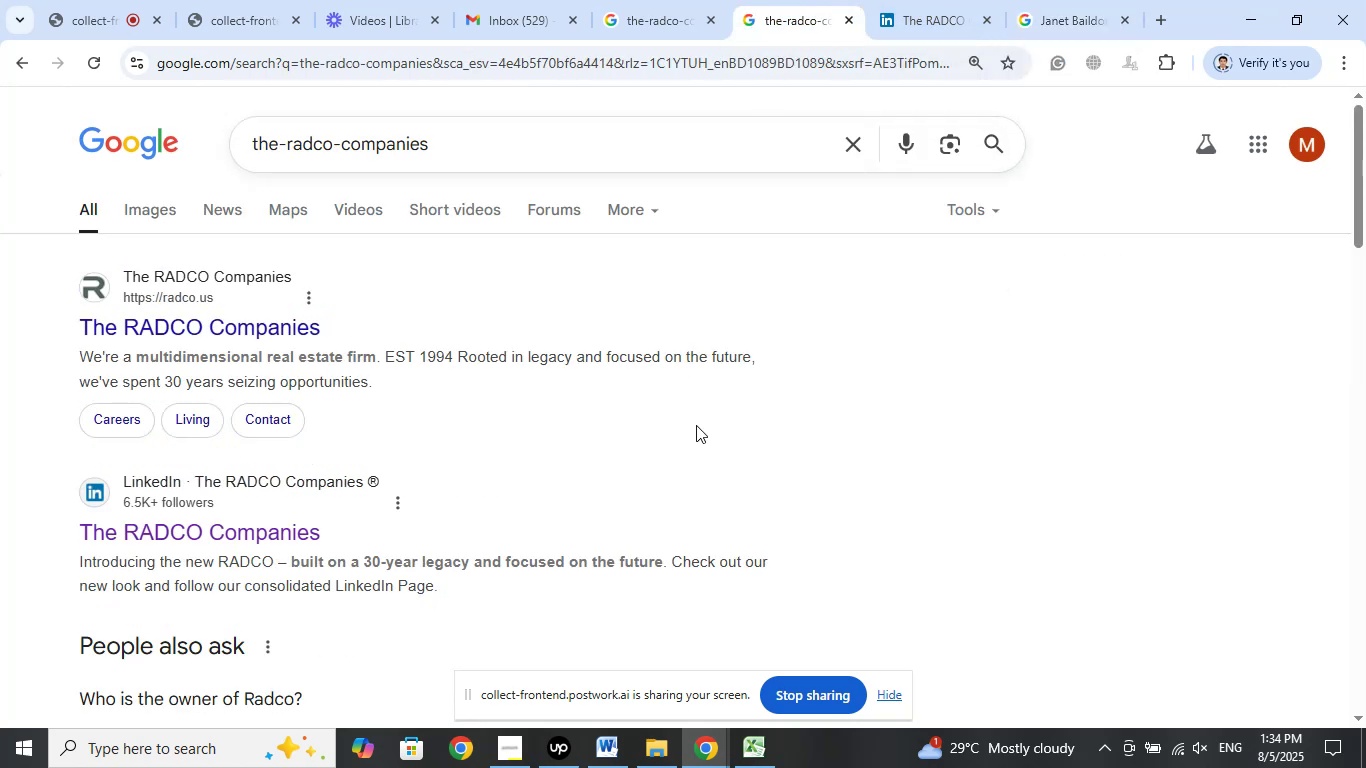 
scroll: coordinate [718, 428], scroll_direction: up, amount: 3.0
 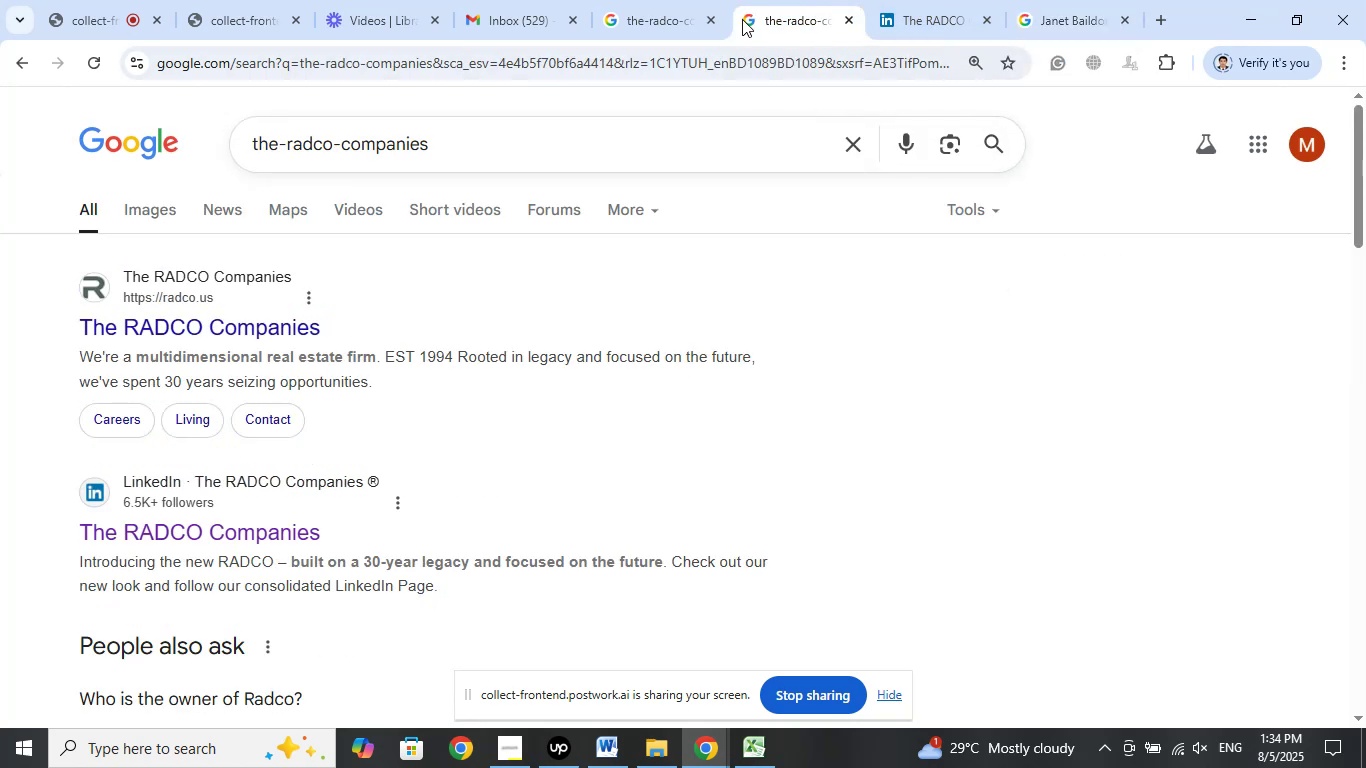 
left_click([658, 0])
 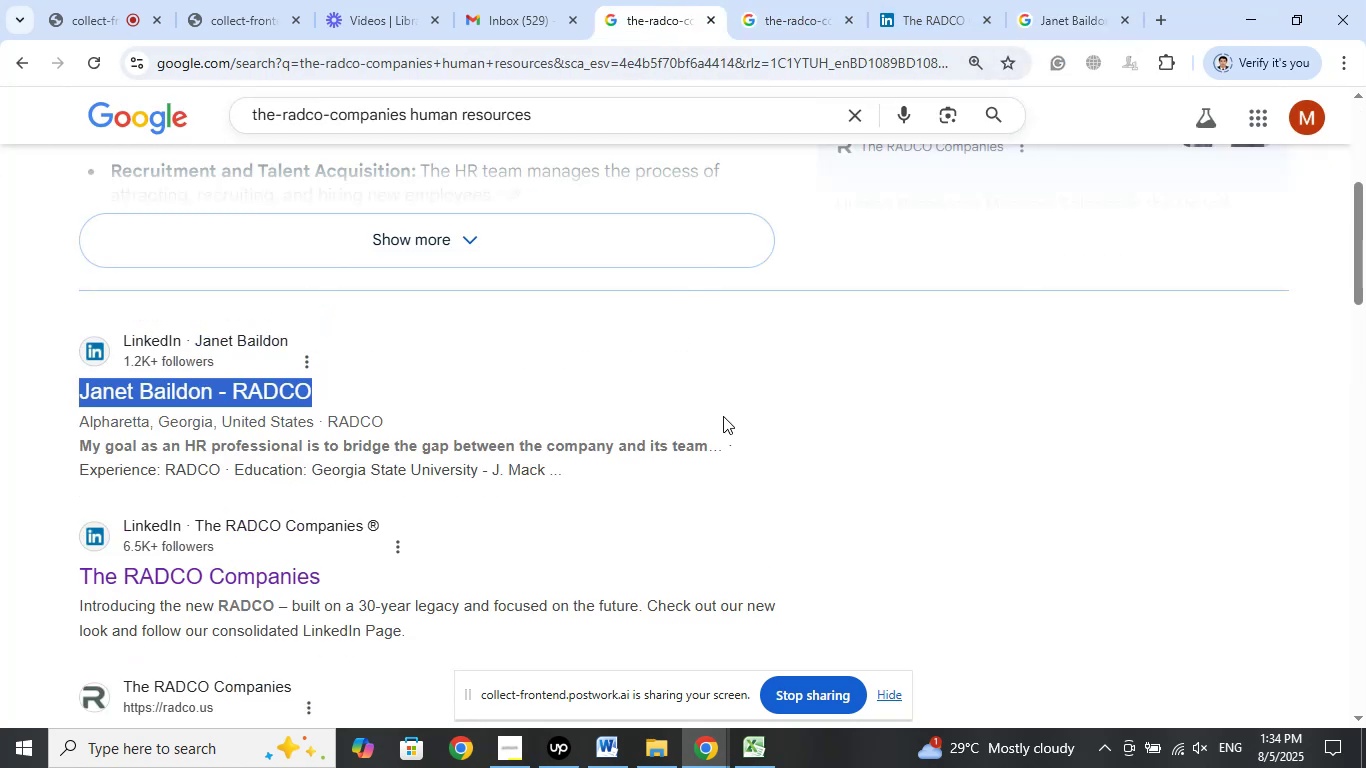 
scroll: coordinate [723, 416], scroll_direction: up, amount: 4.0
 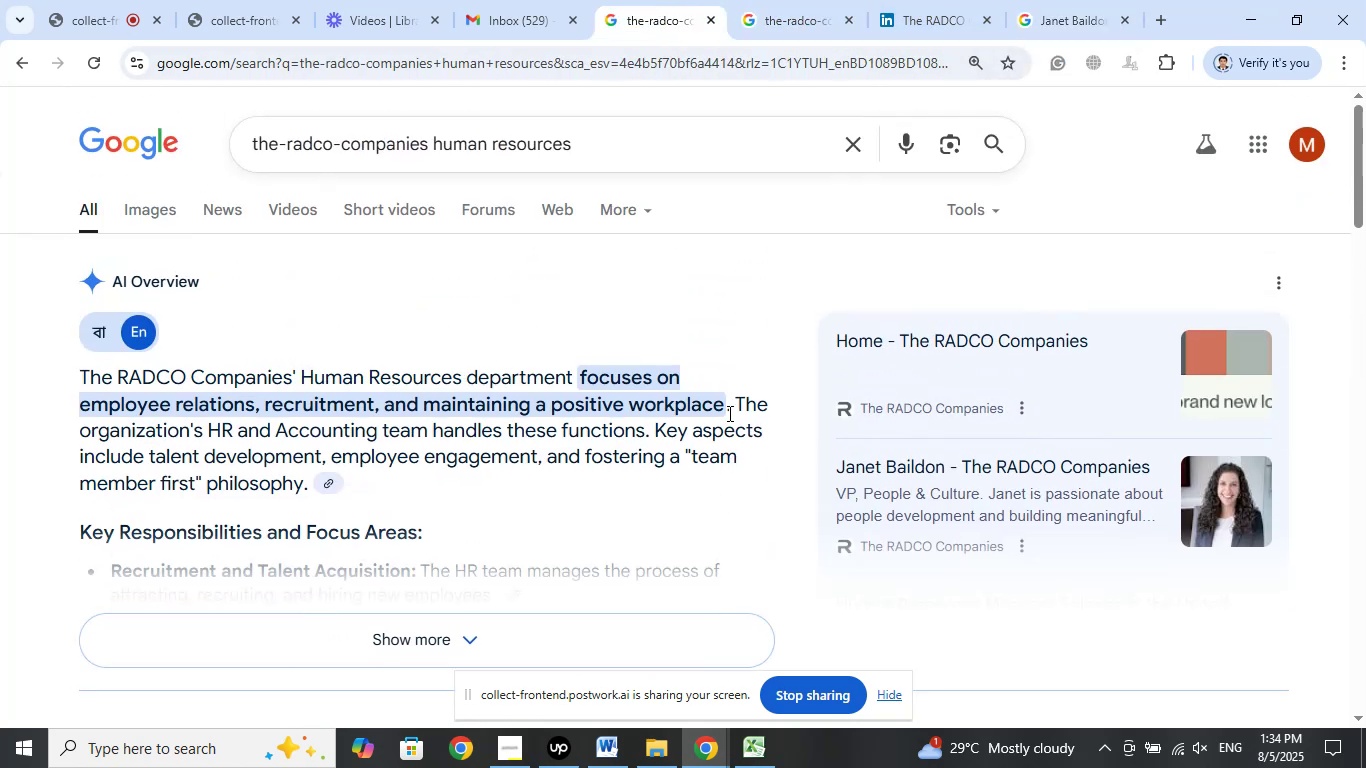 
scroll: coordinate [729, 413], scroll_direction: down, amount: 4.0
 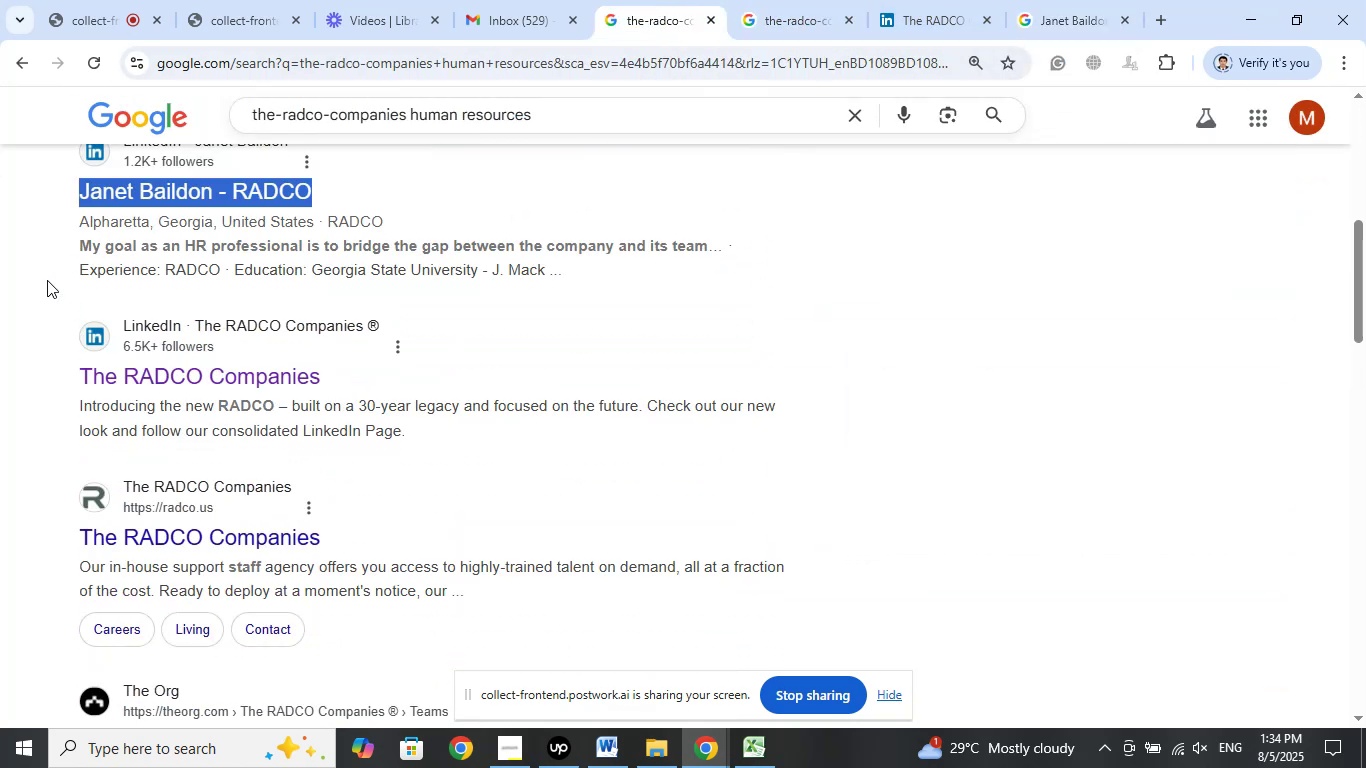 
left_click([12, 255])
 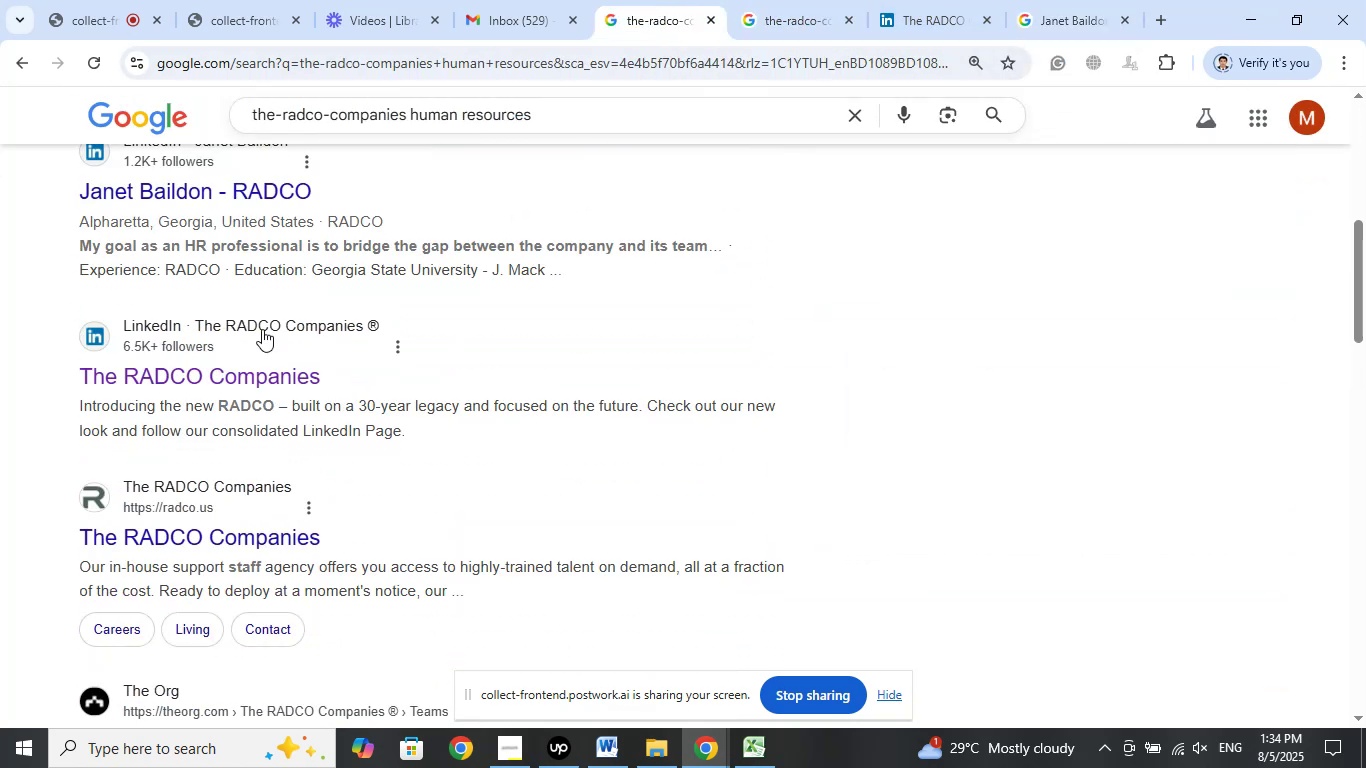 
scroll: coordinate [389, 388], scroll_direction: up, amount: 2.0
 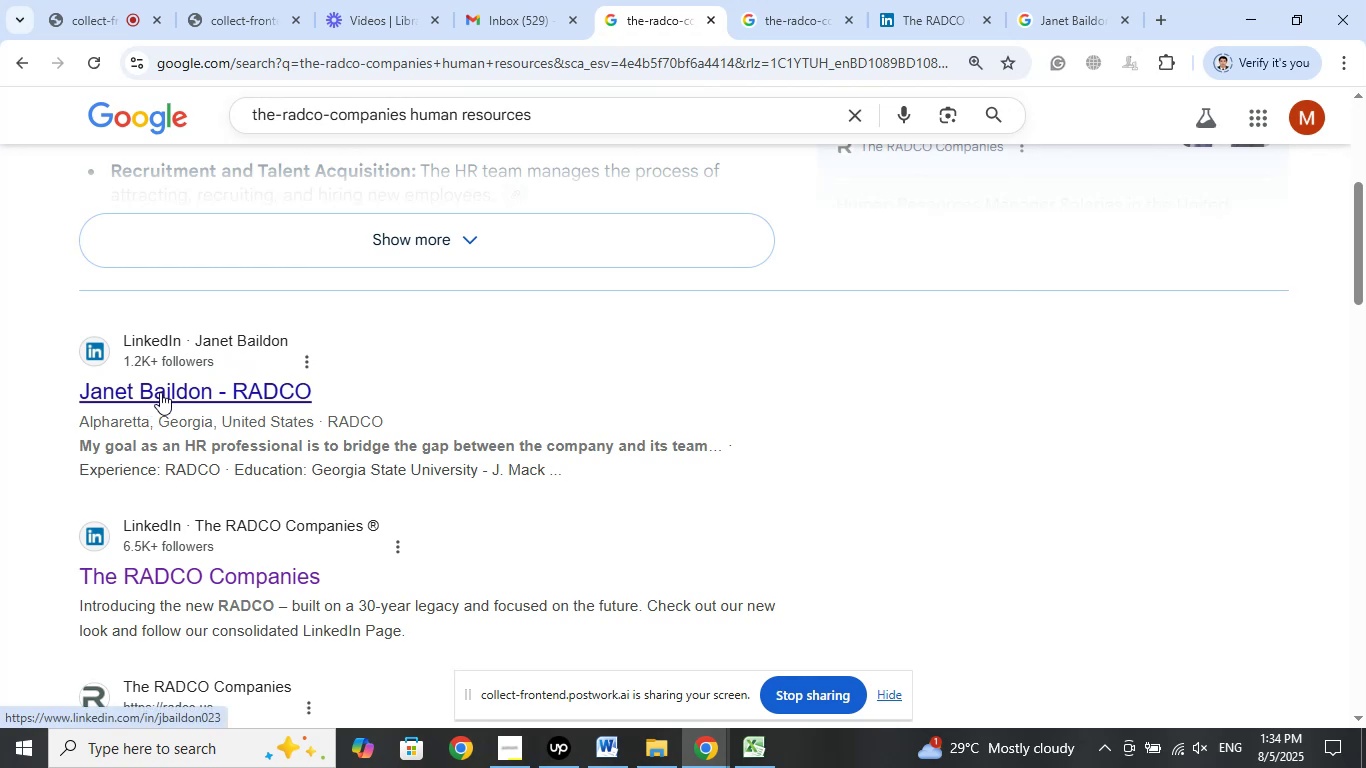 
wait(5.42)
 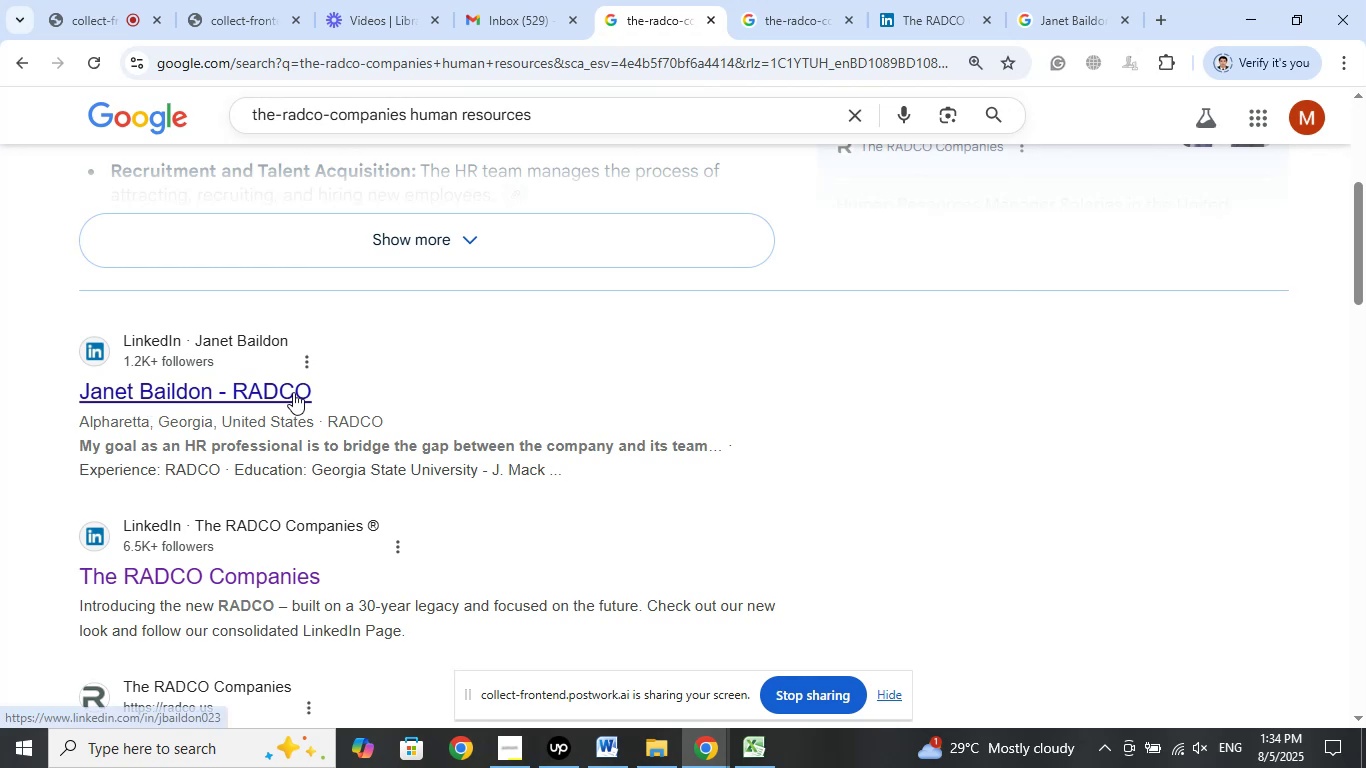 
left_click([1050, 0])
 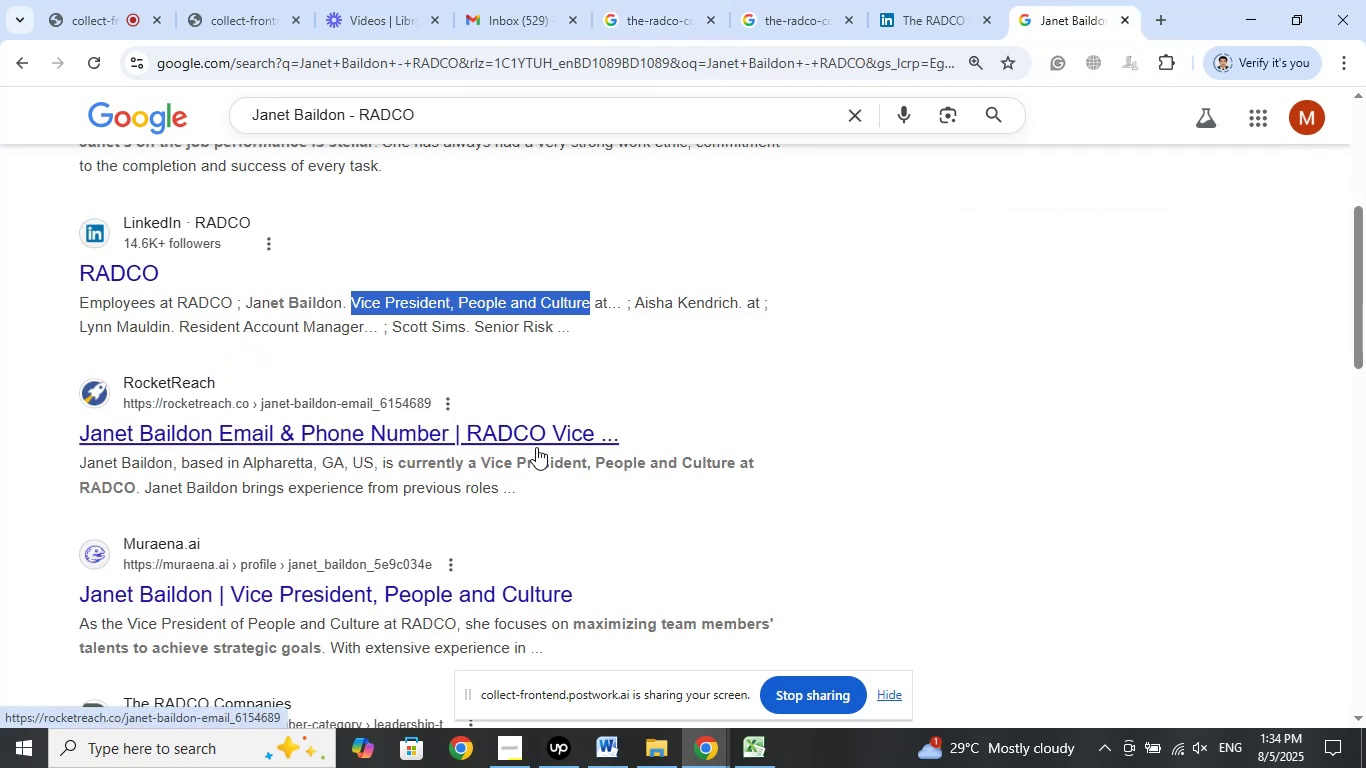 
left_click([757, 752])
 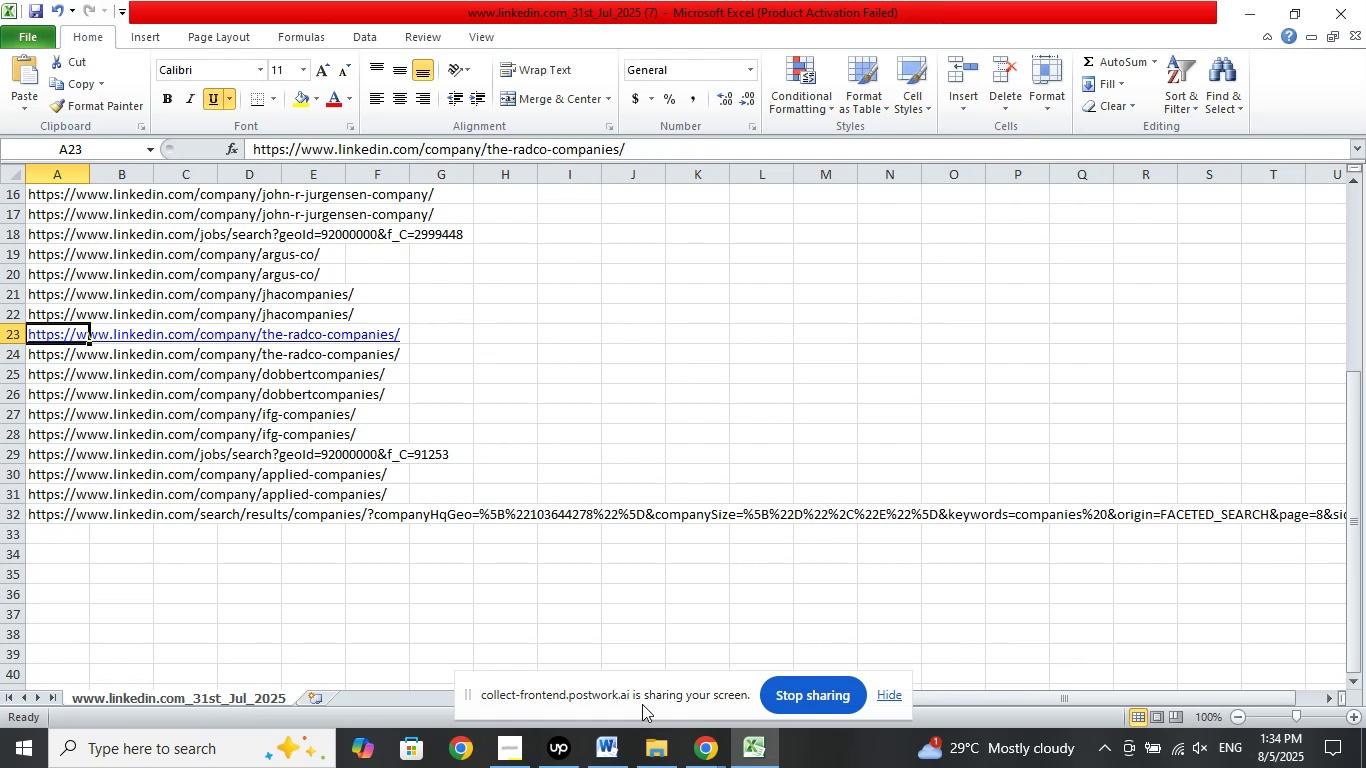 
left_click([747, 752])
 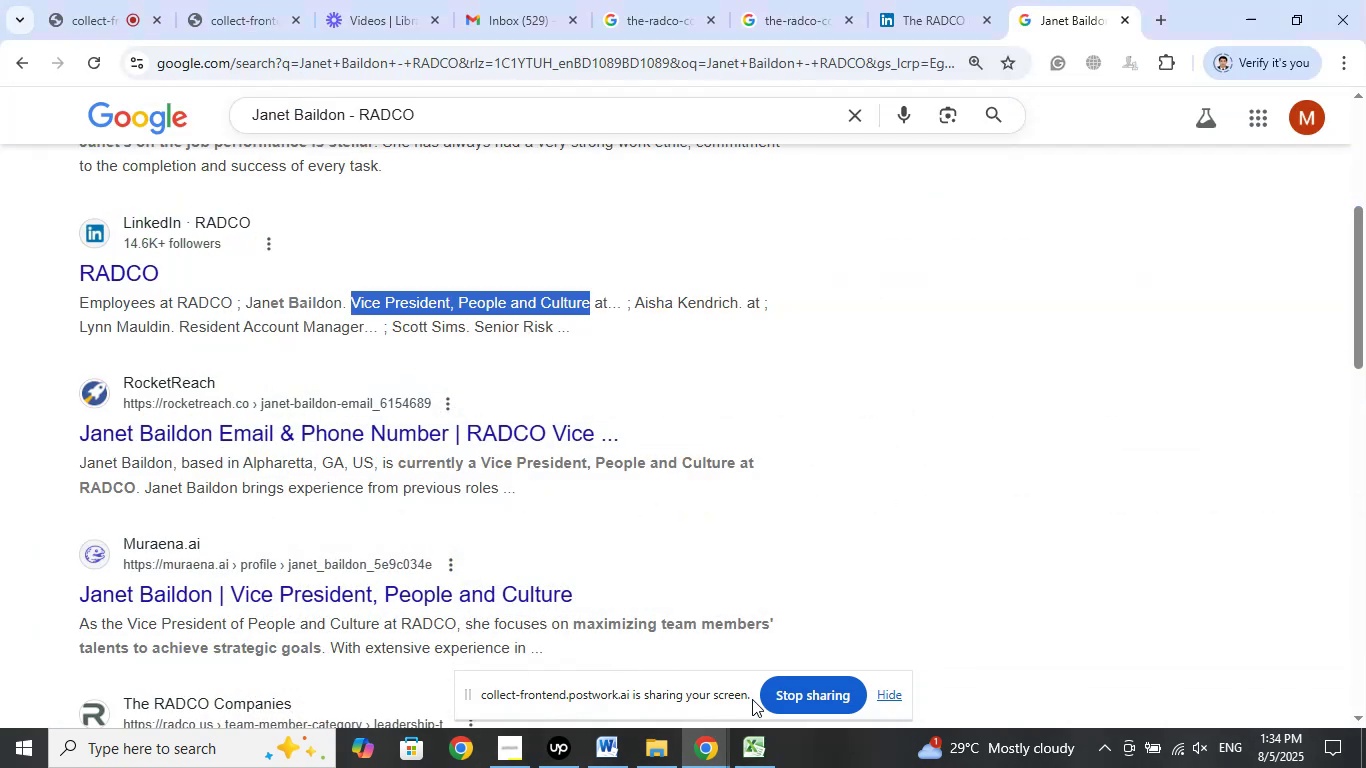 
mouse_move([776, 731])
 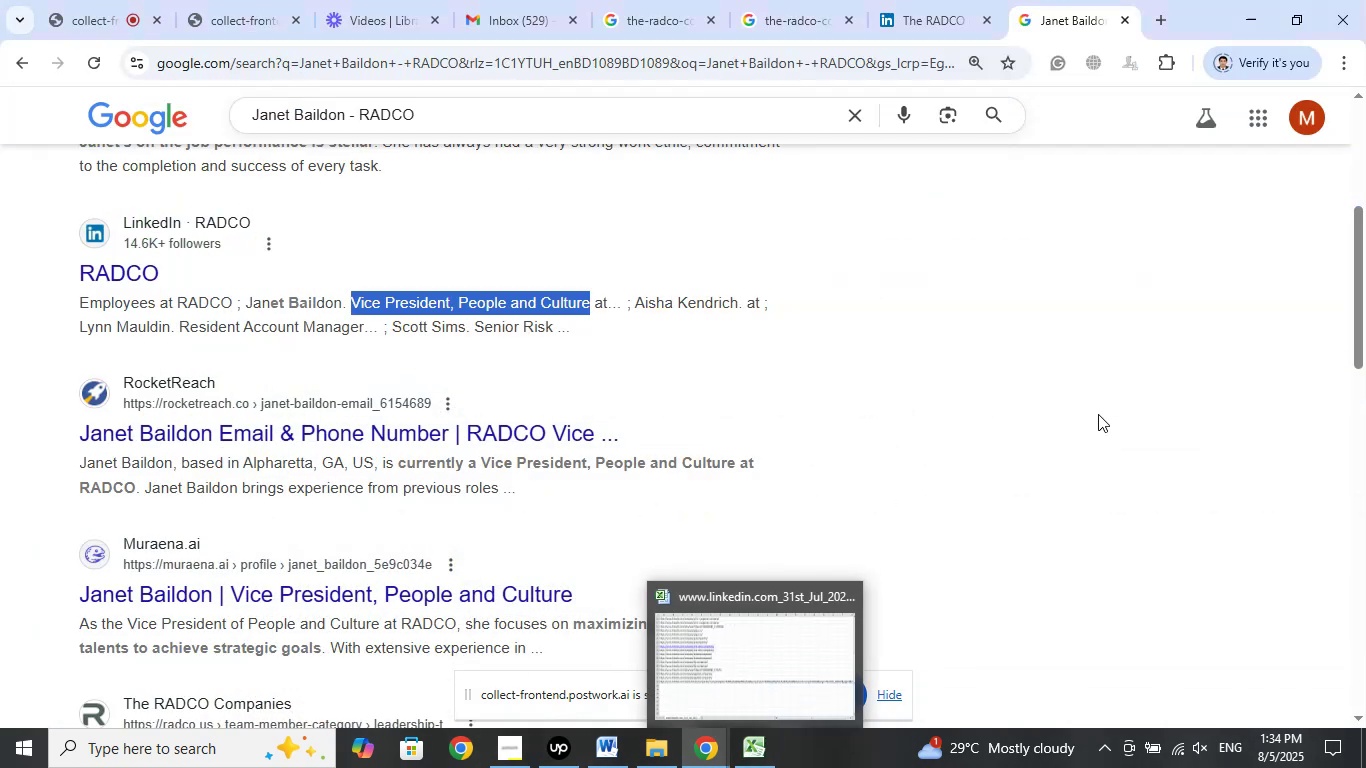 
left_click([1098, 414])
 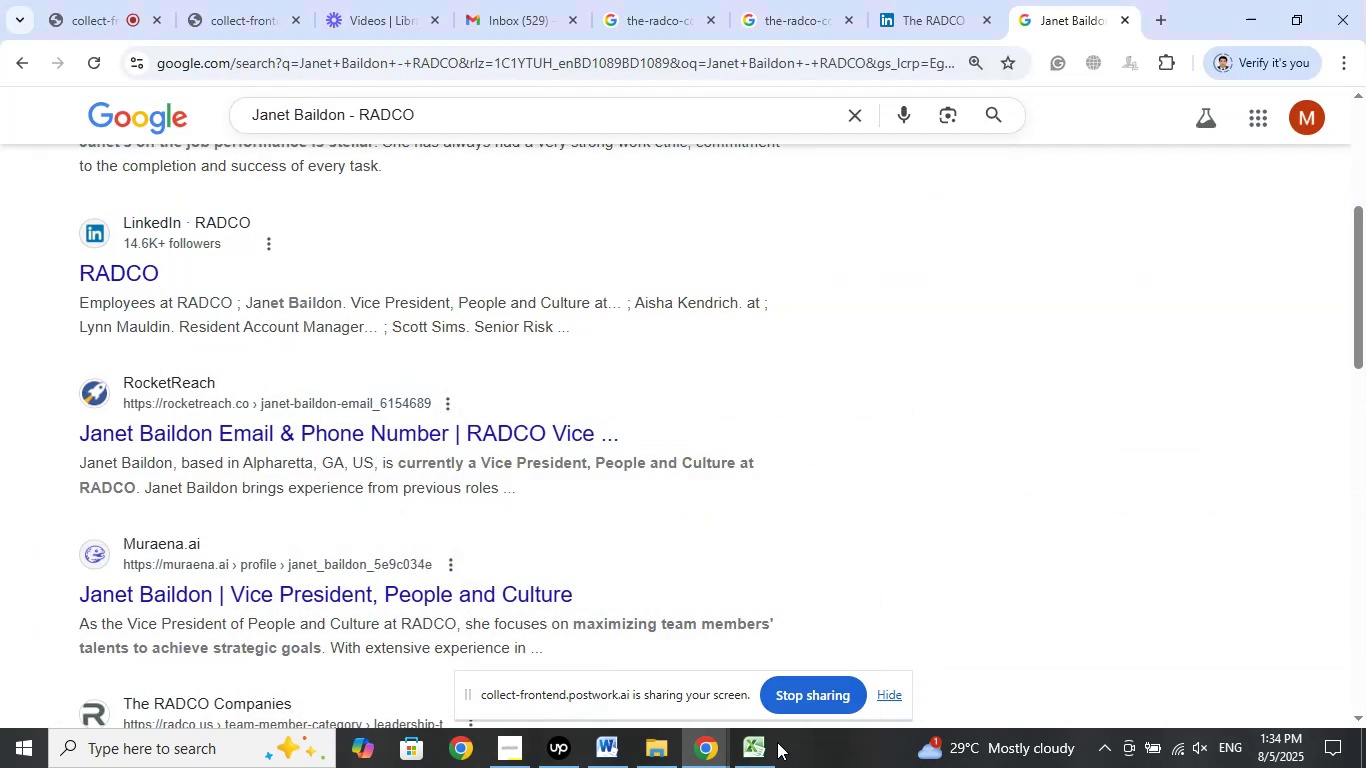 
left_click([747, 751])
 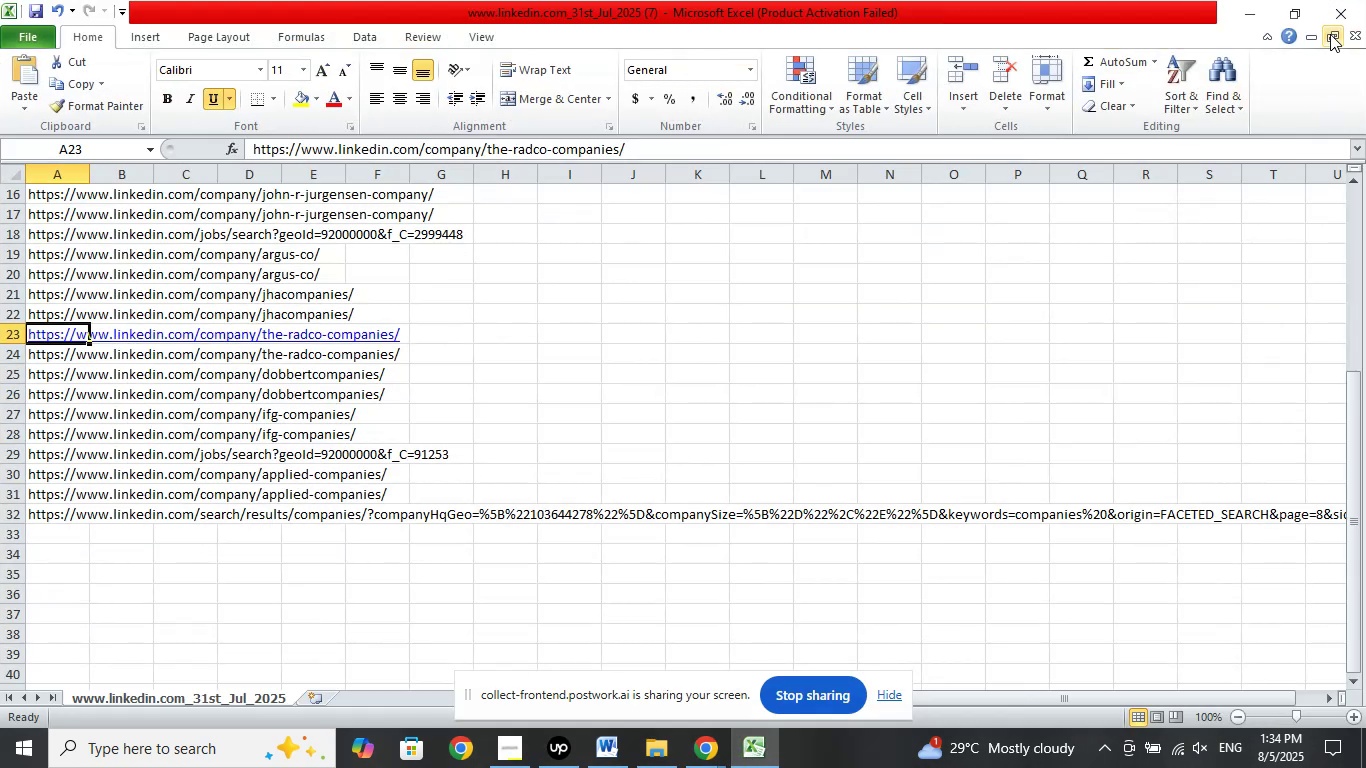 
left_click([1343, 20])
 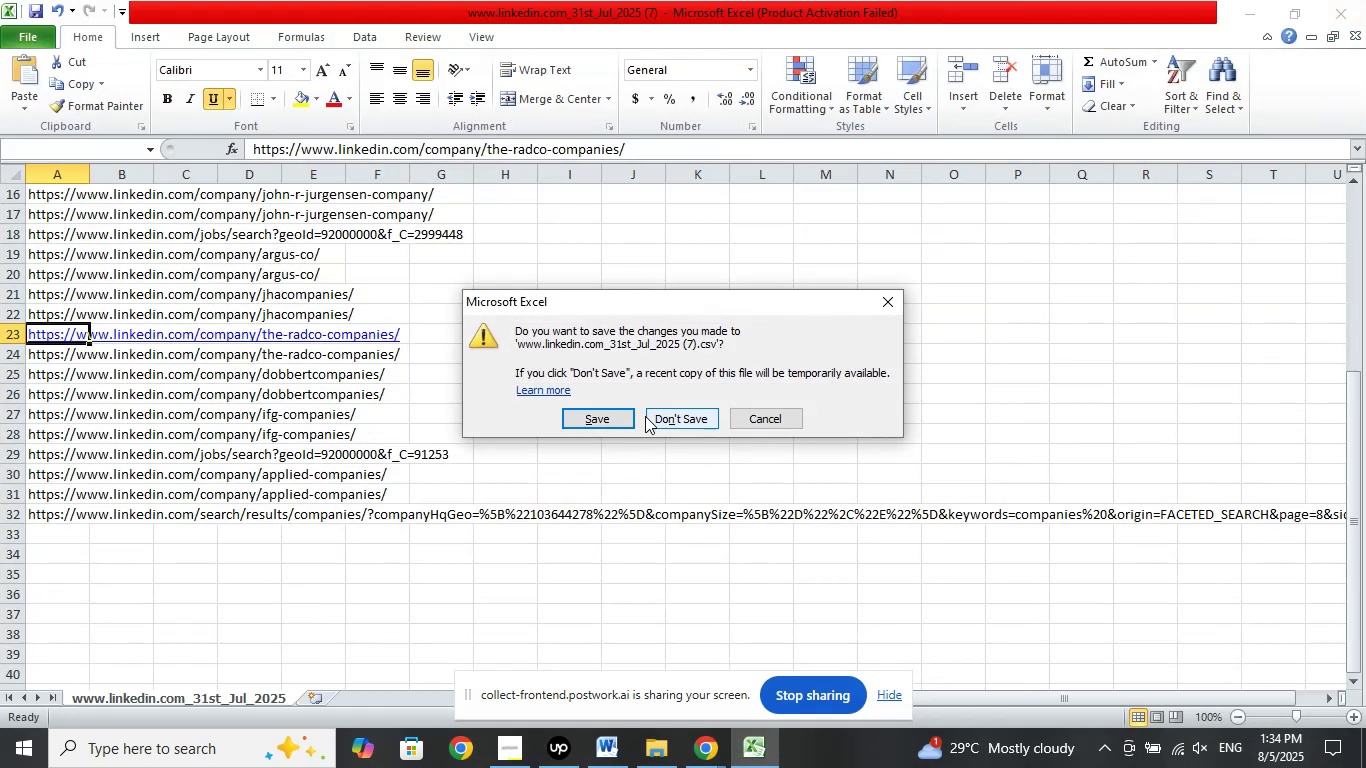 
left_click([609, 417])
 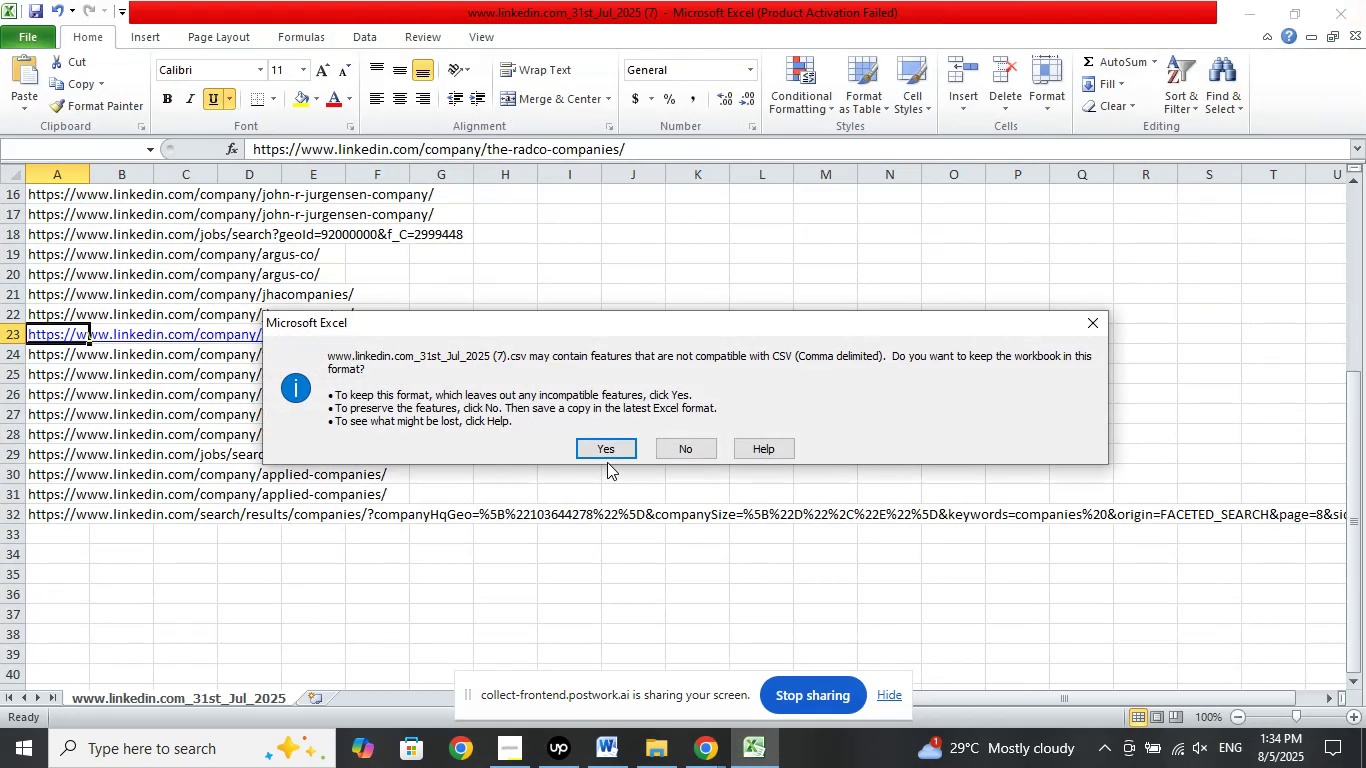 
left_click([606, 455])
 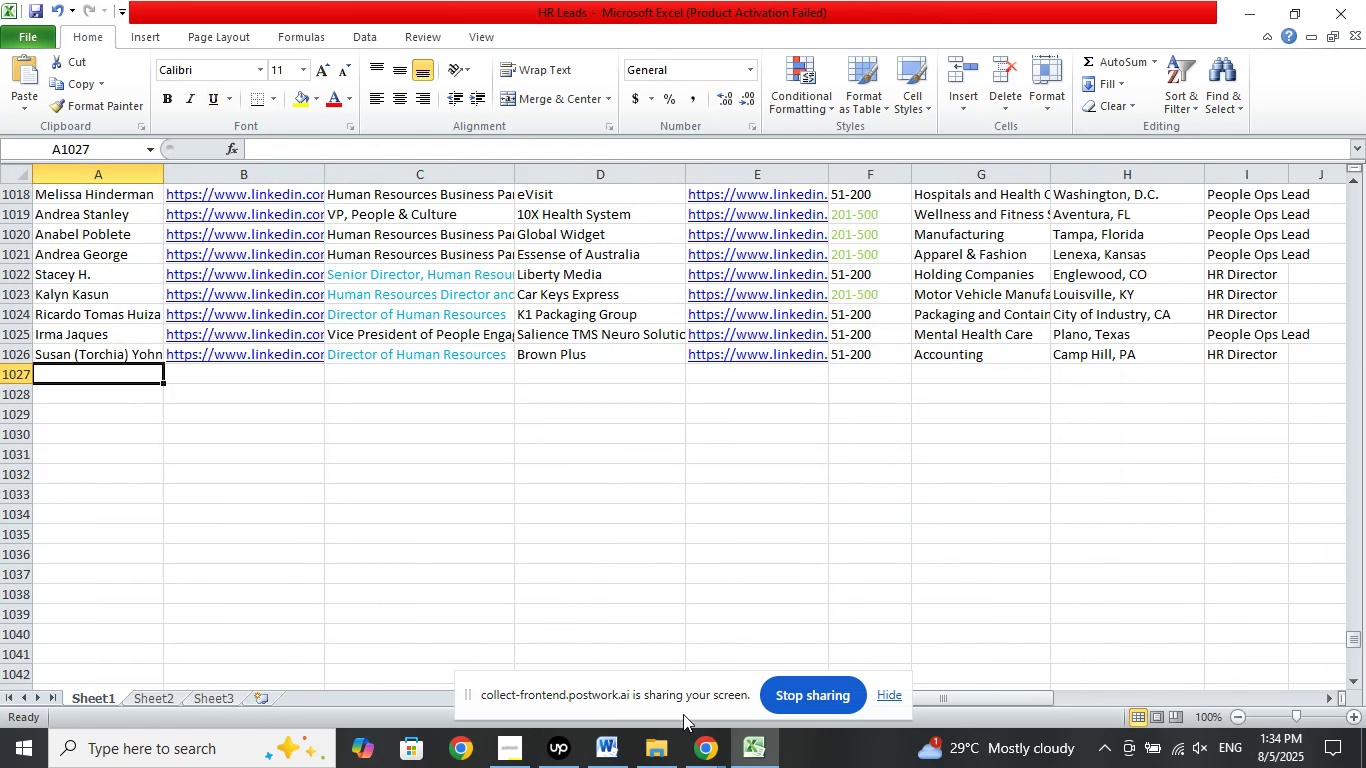 
left_click([653, 759])
 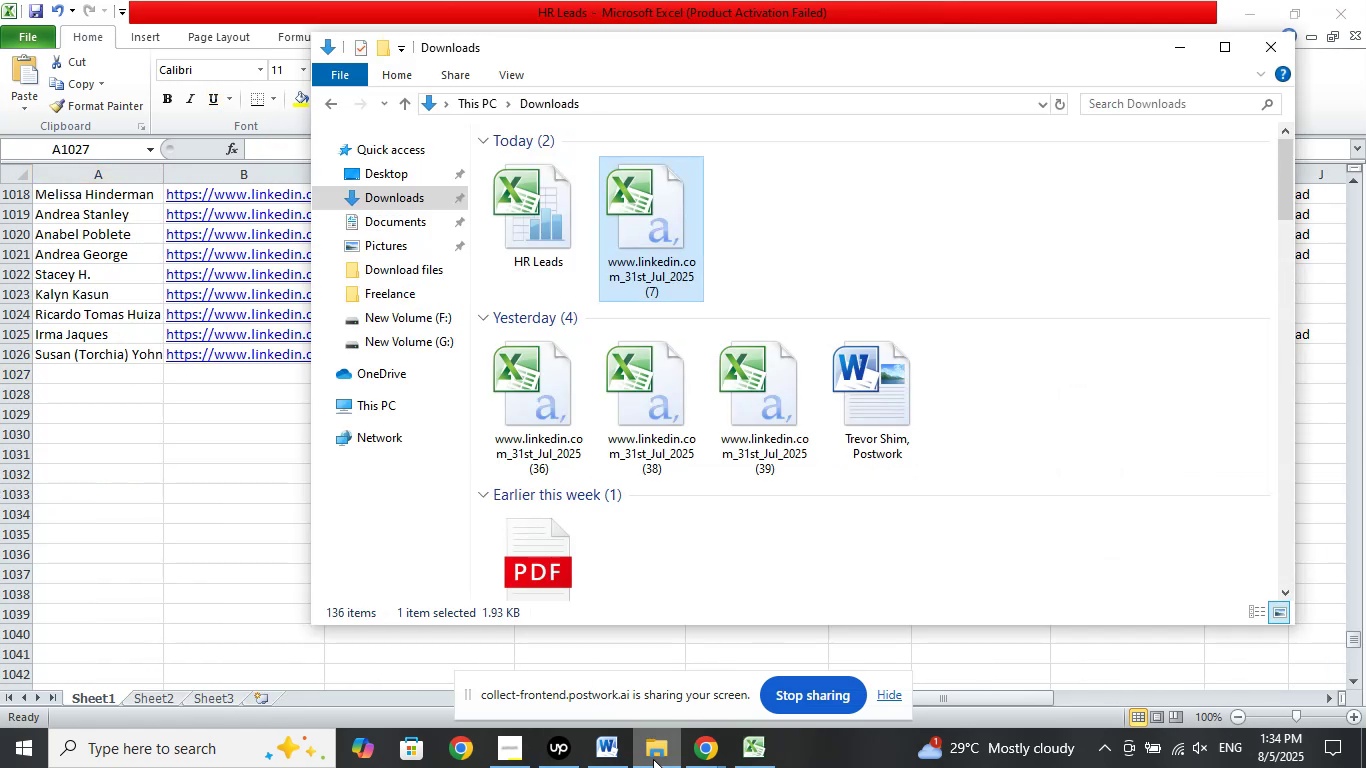 
left_click([652, 761])
 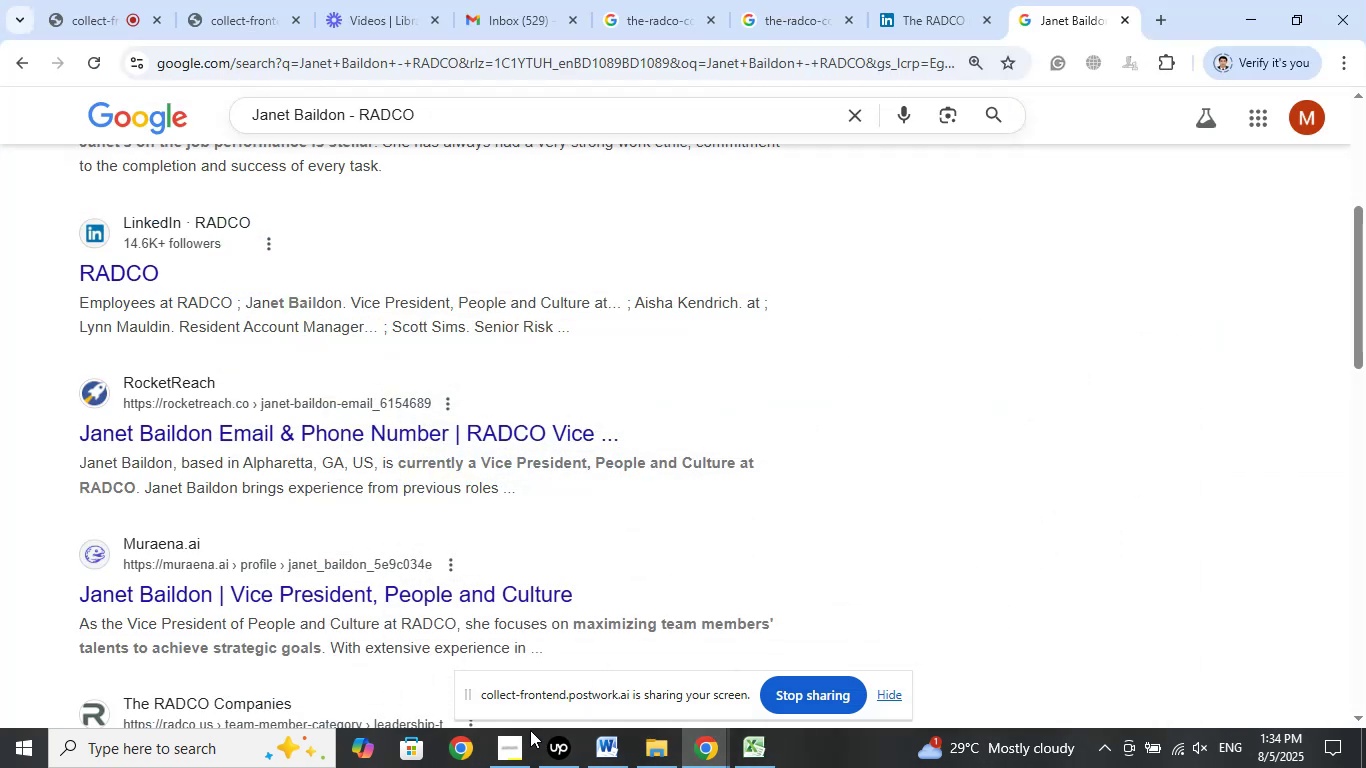 
left_click([651, 753])
 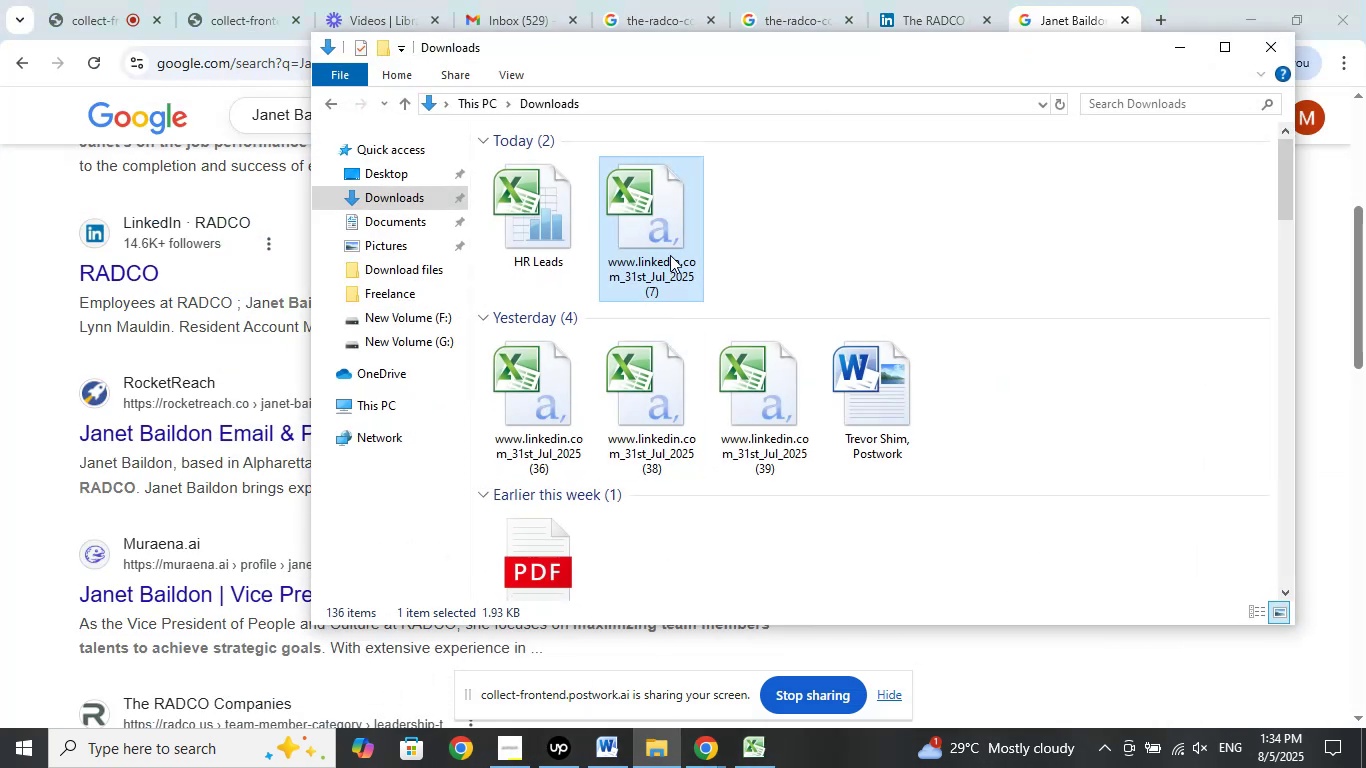 
double_click([667, 253])
 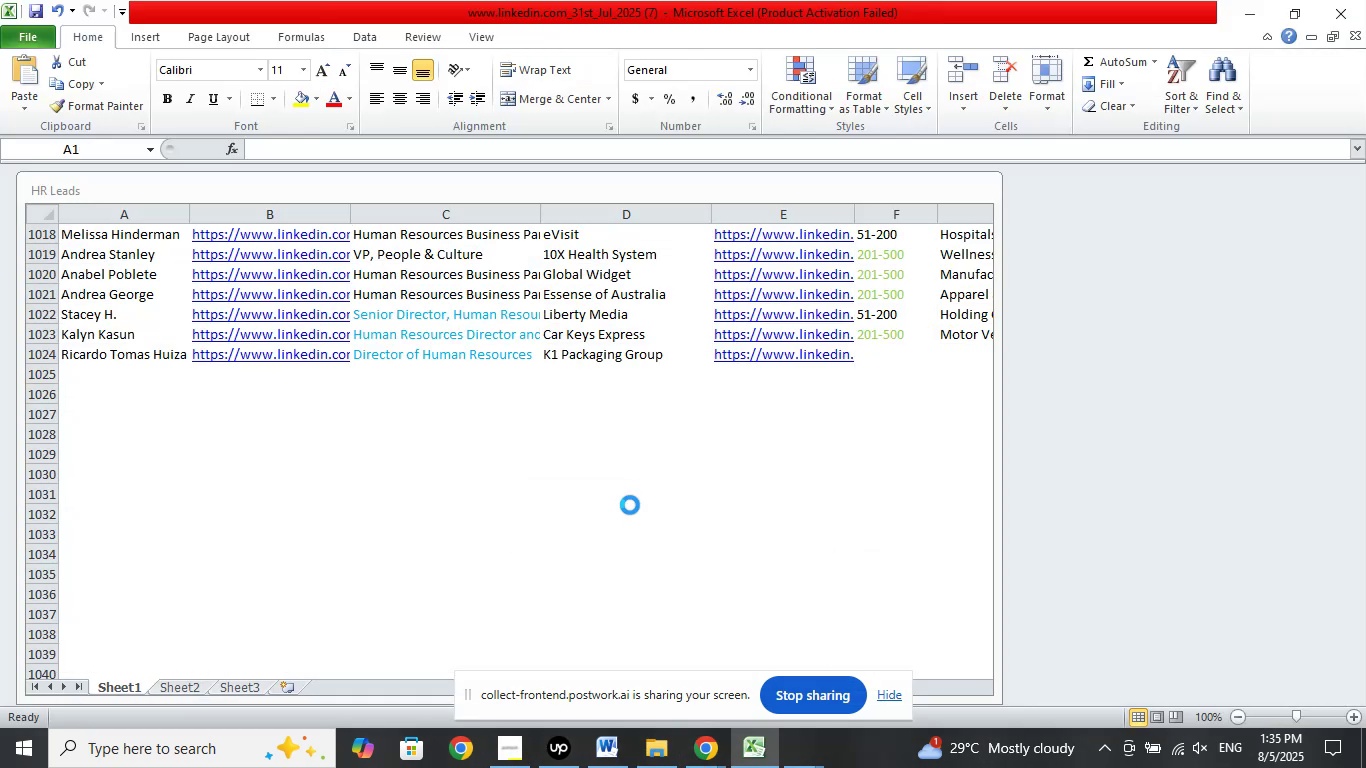 
scroll: coordinate [428, 519], scroll_direction: down, amount: 7.0
 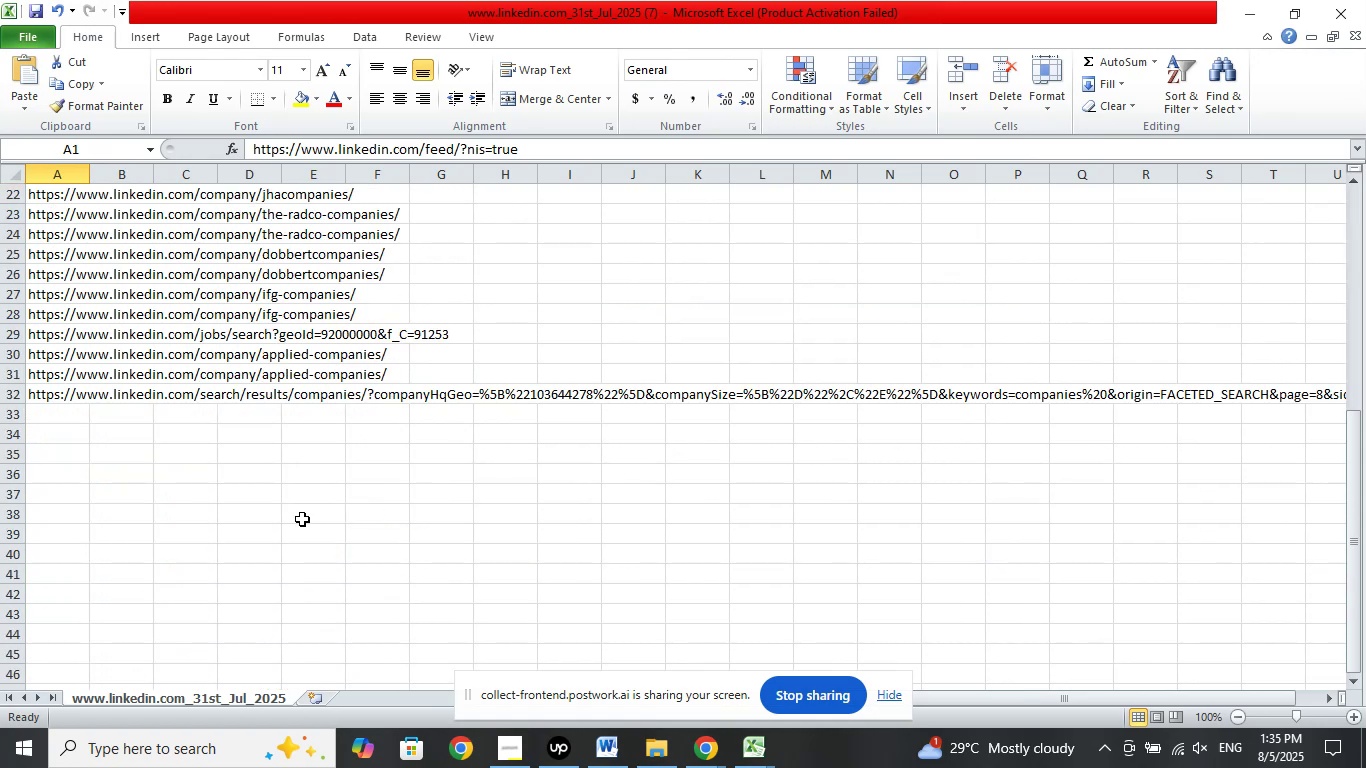 
scroll: coordinate [348, 493], scroll_direction: up, amount: 1.0
 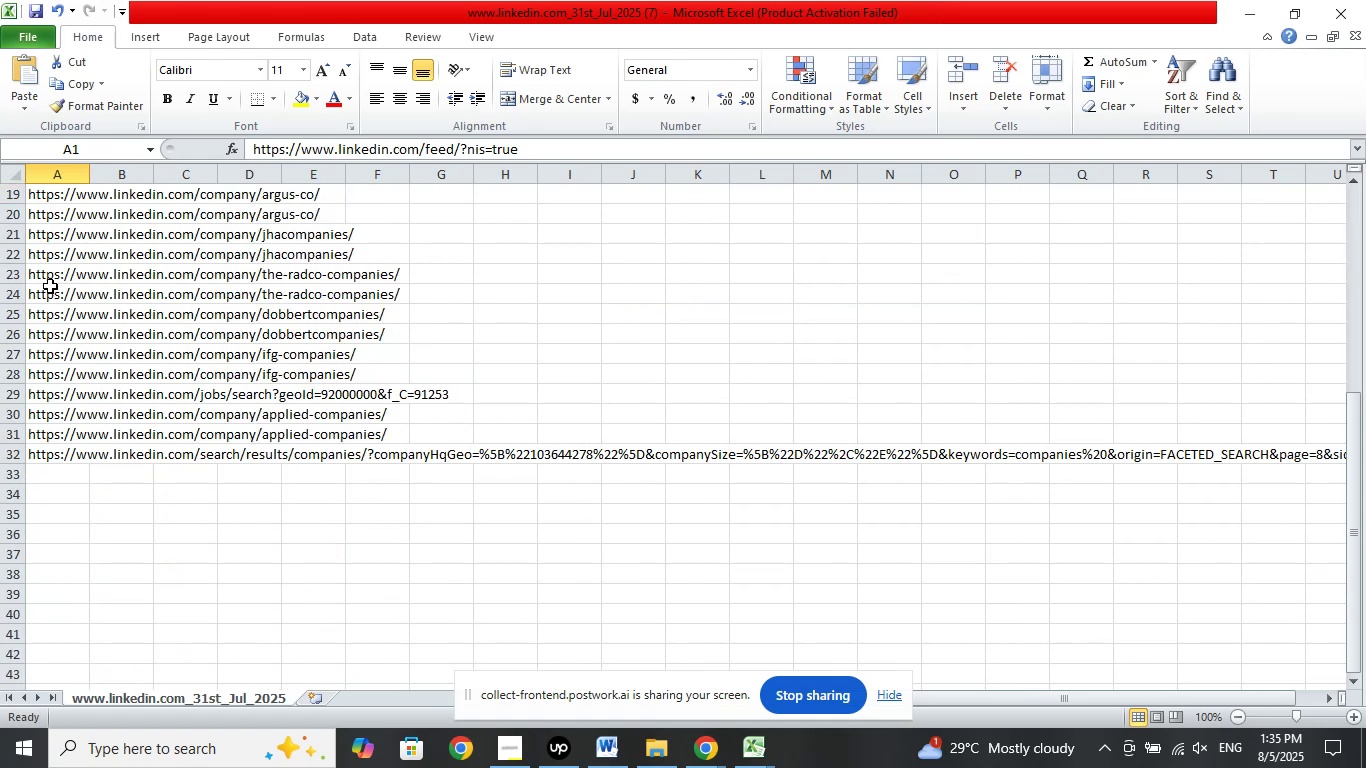 
left_click([47, 278])
 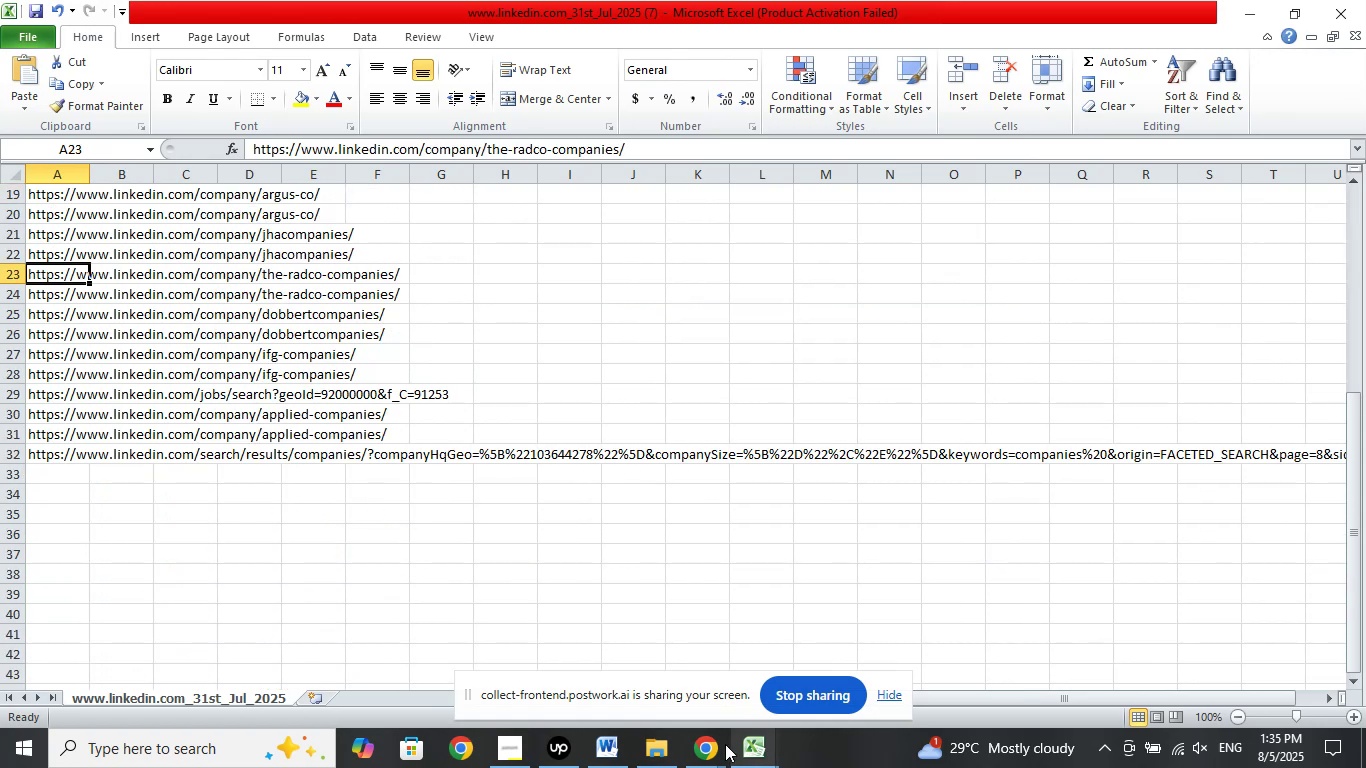 
left_click([717, 745])
 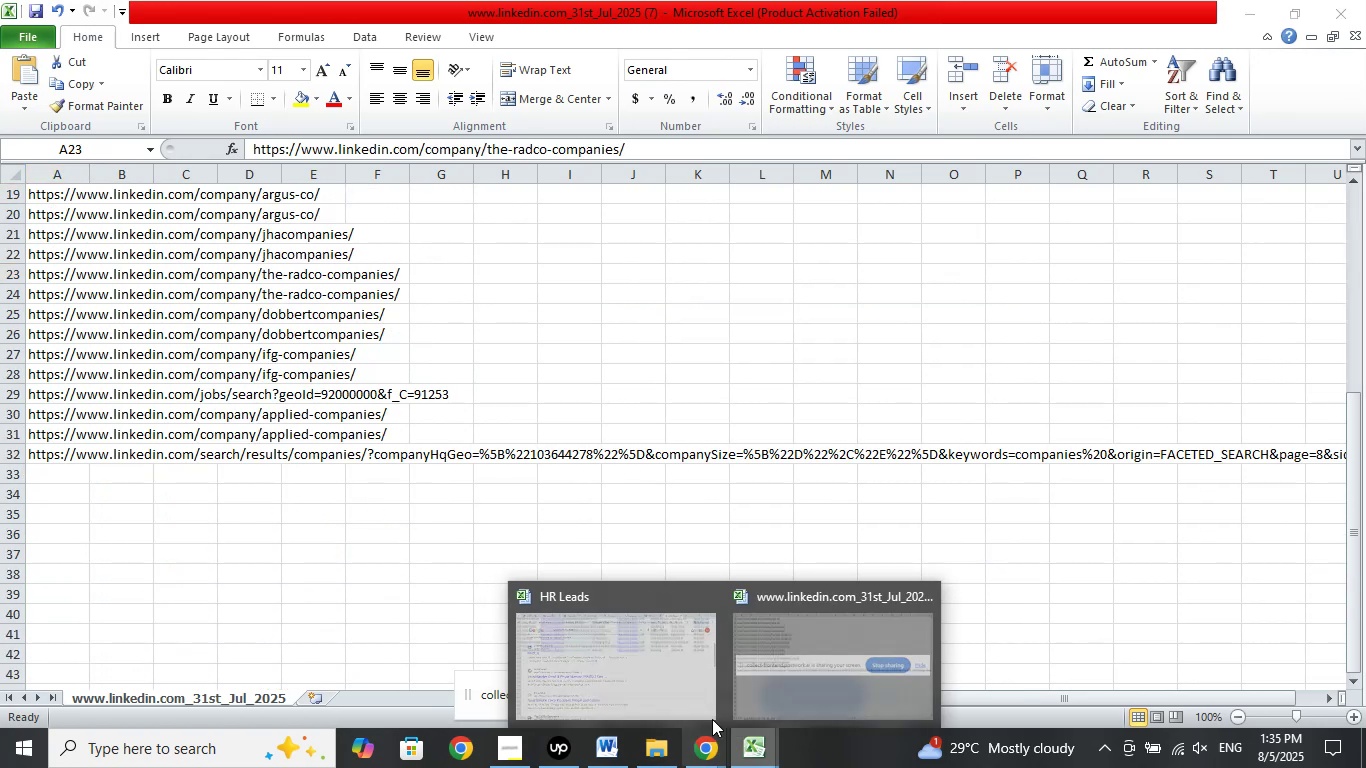 
left_click([649, 651])
 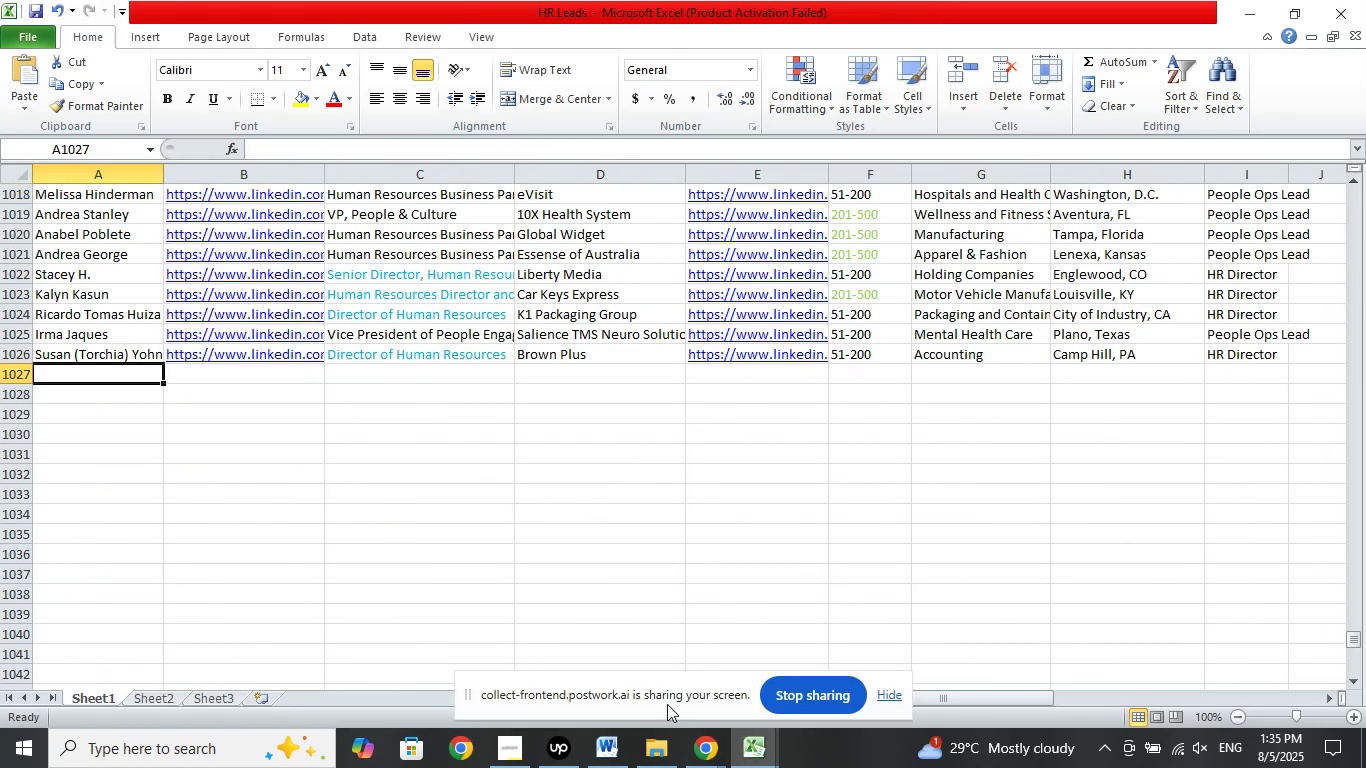 
left_click([702, 747])
 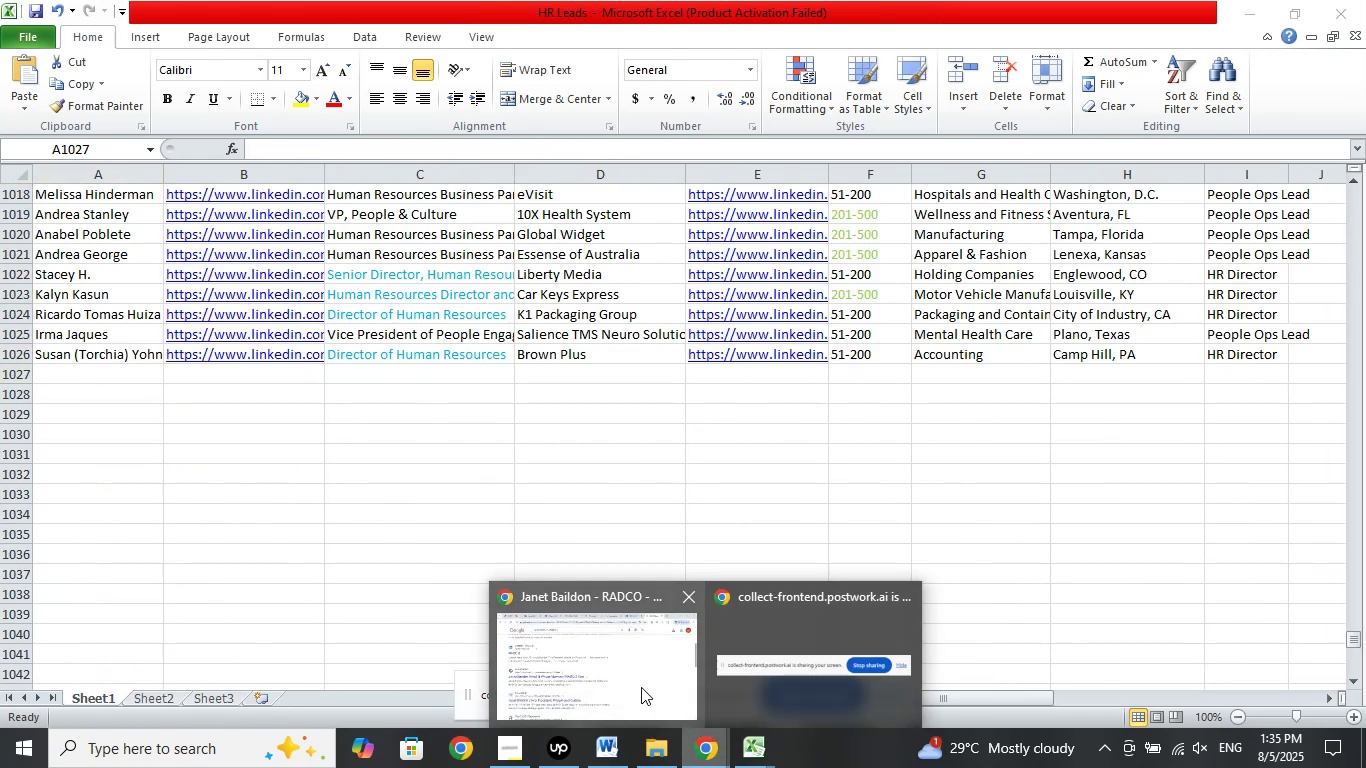 
left_click([625, 671])
 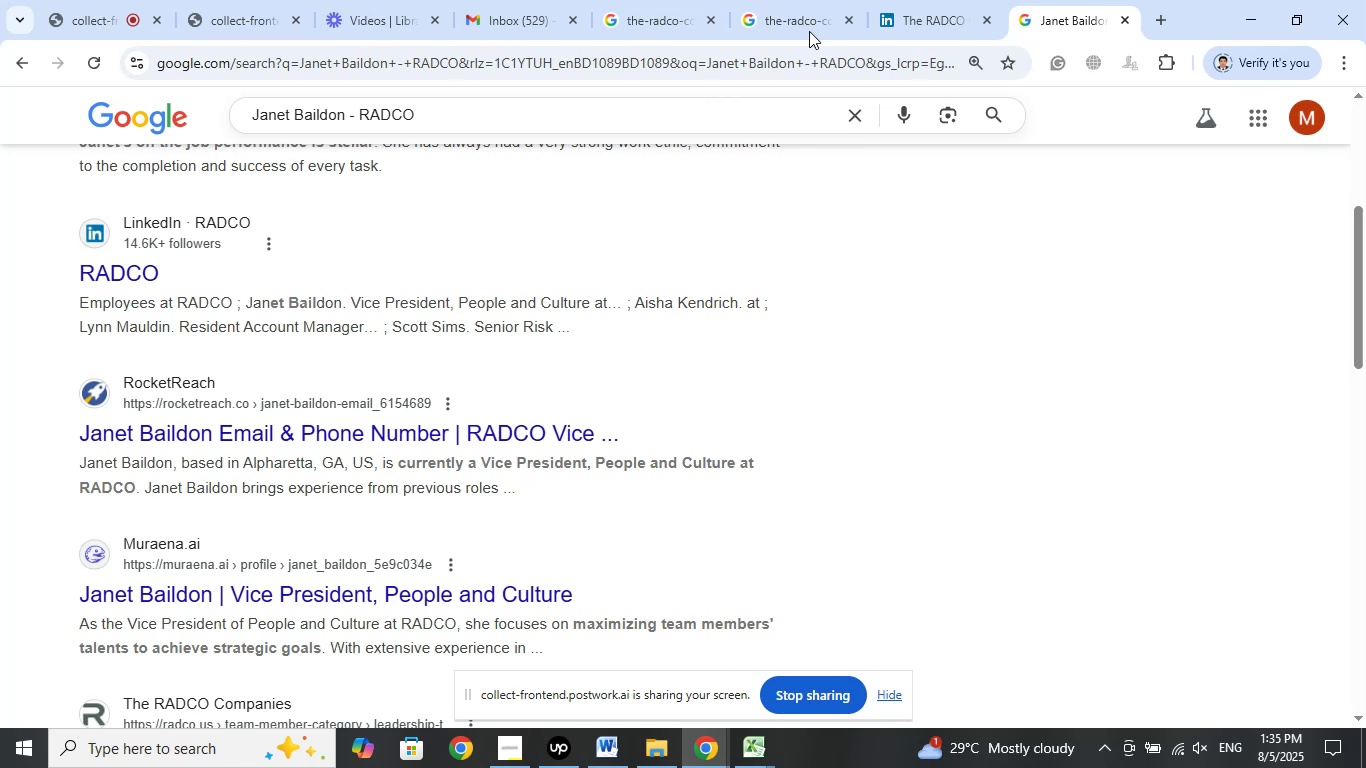 
left_click([818, 0])
 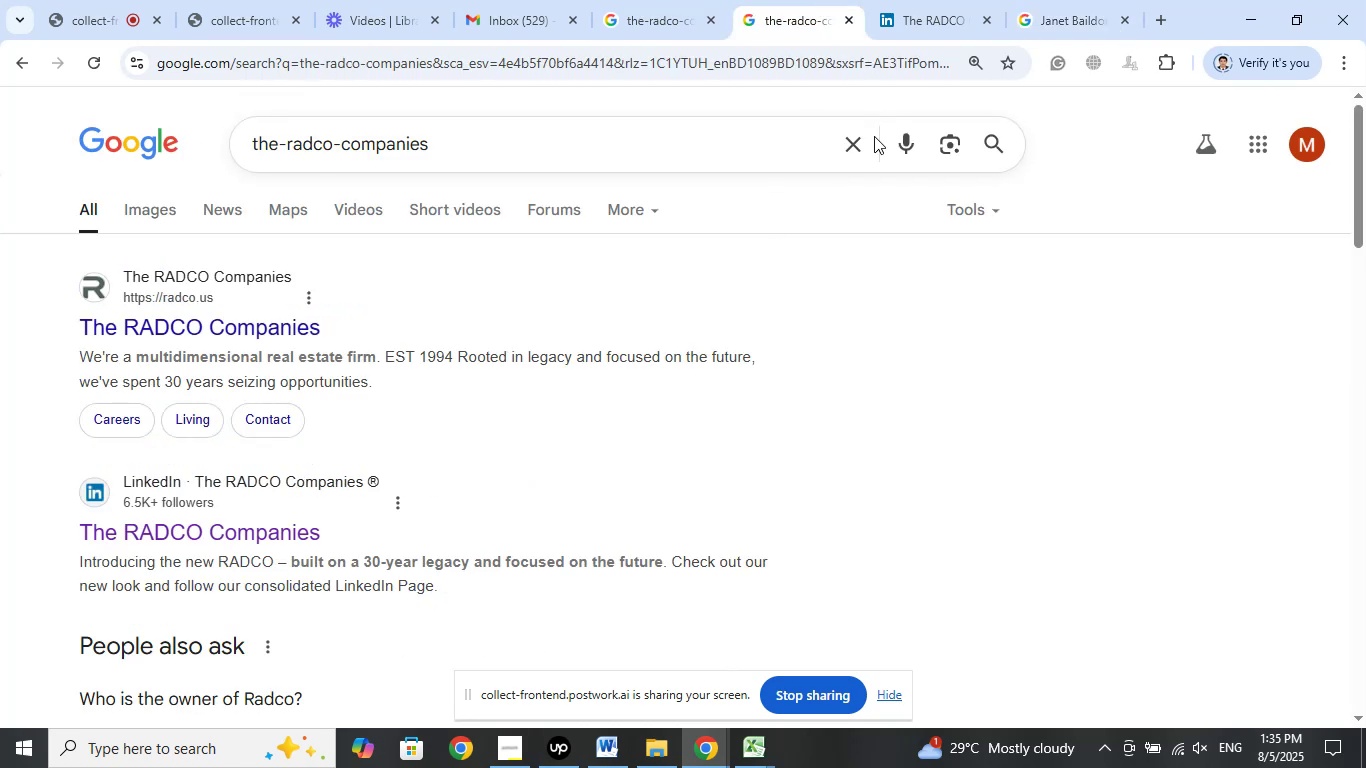 
left_click([937, 0])
 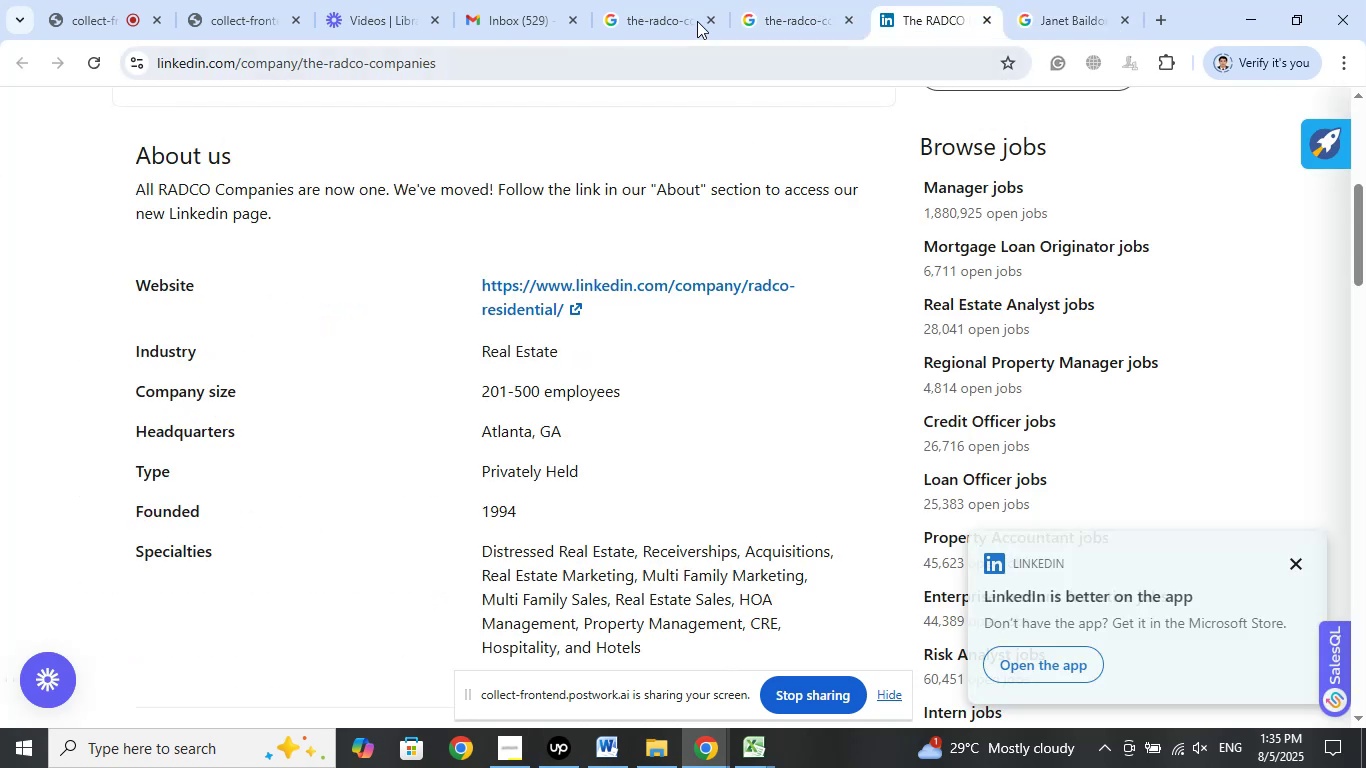 
left_click([662, 0])
 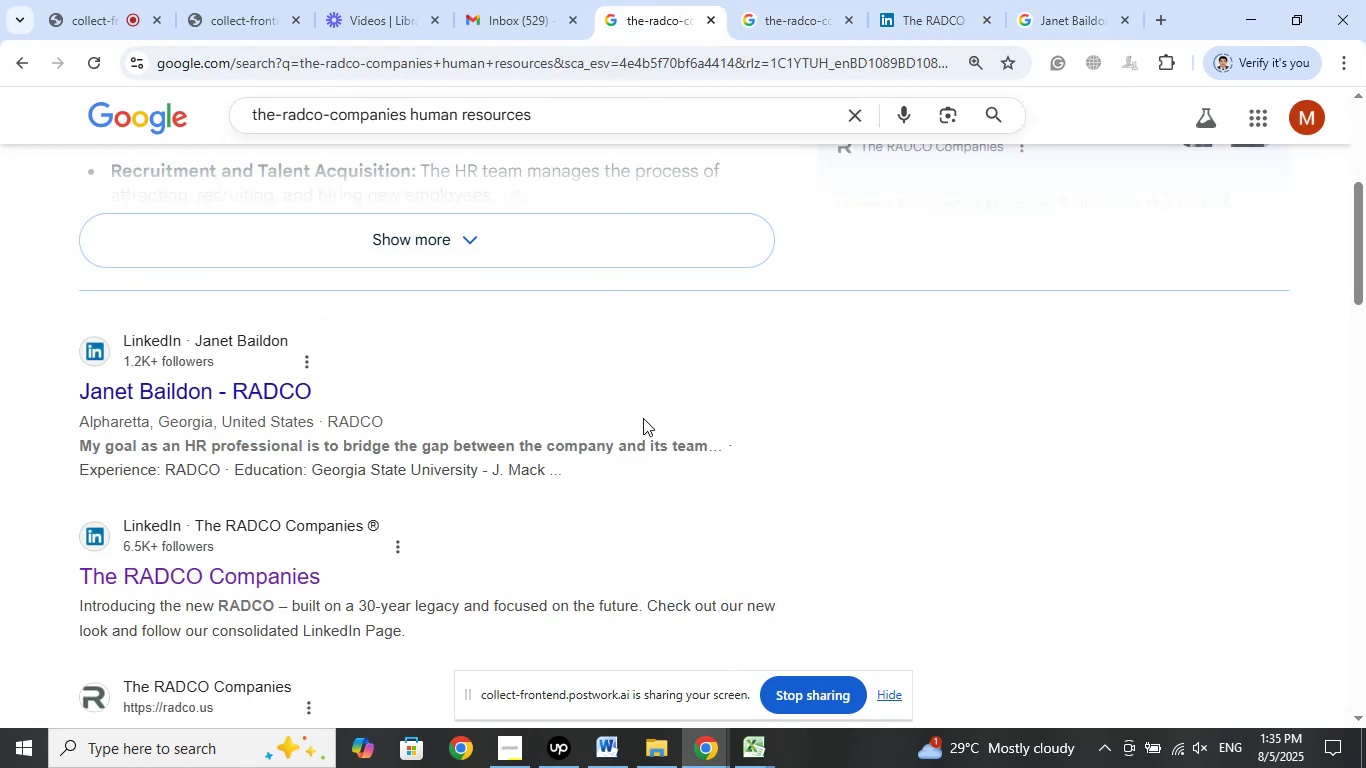 
scroll: coordinate [647, 407], scroll_direction: none, amount: 0.0
 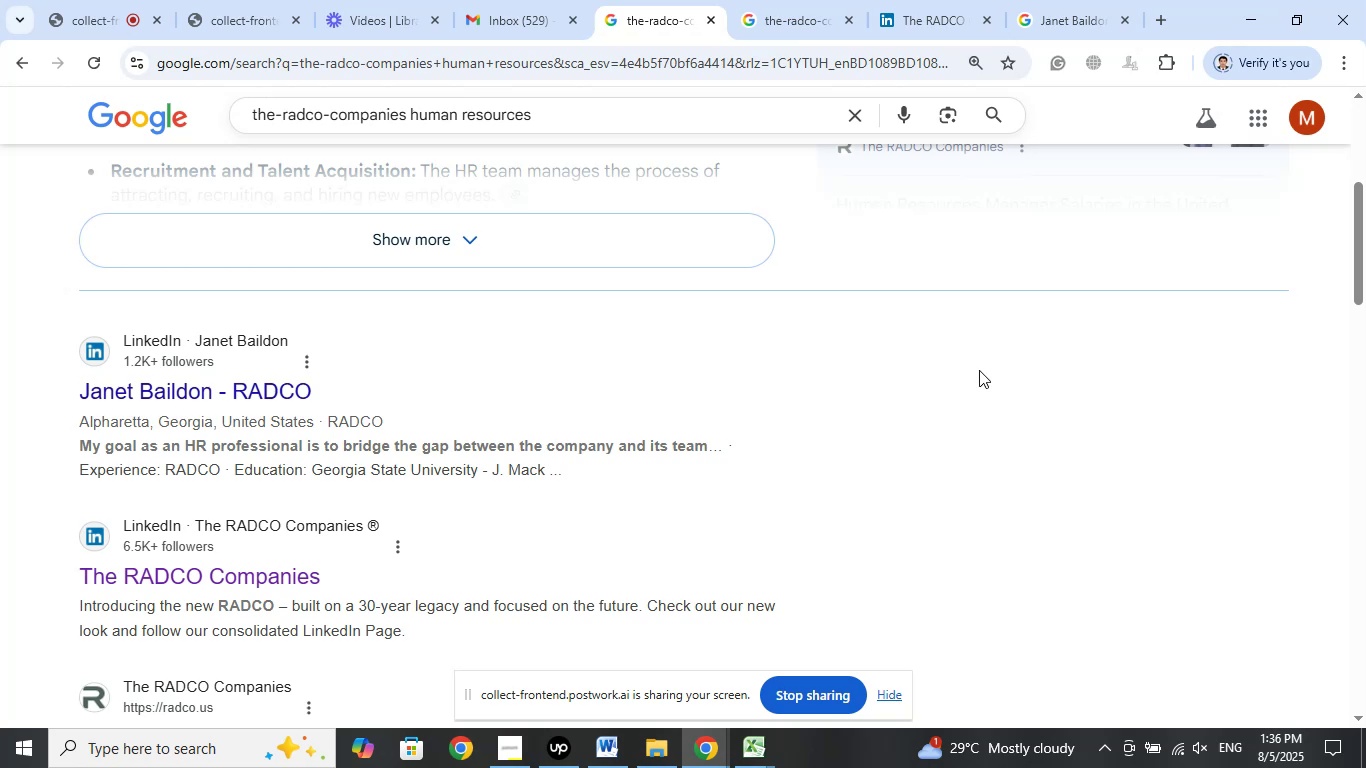 
wait(73.78)
 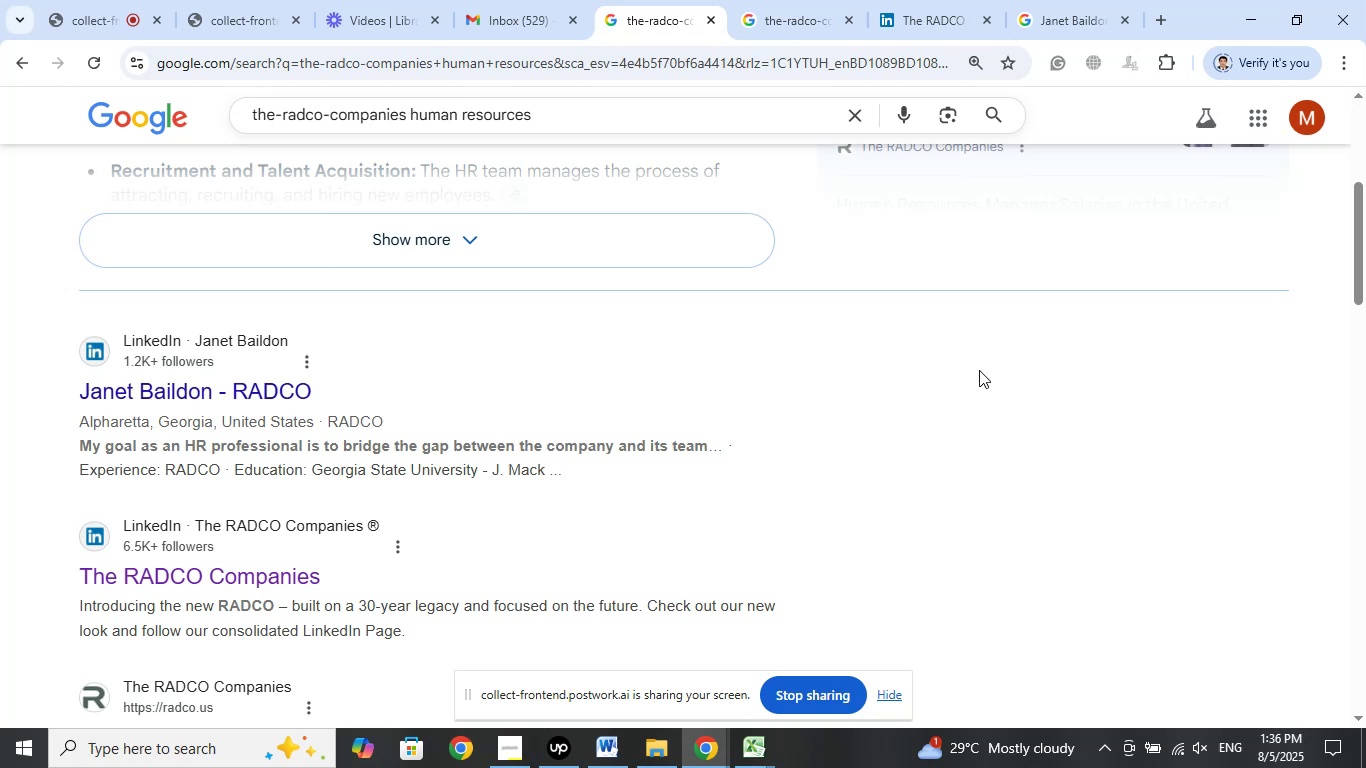 
left_click([919, 6])
 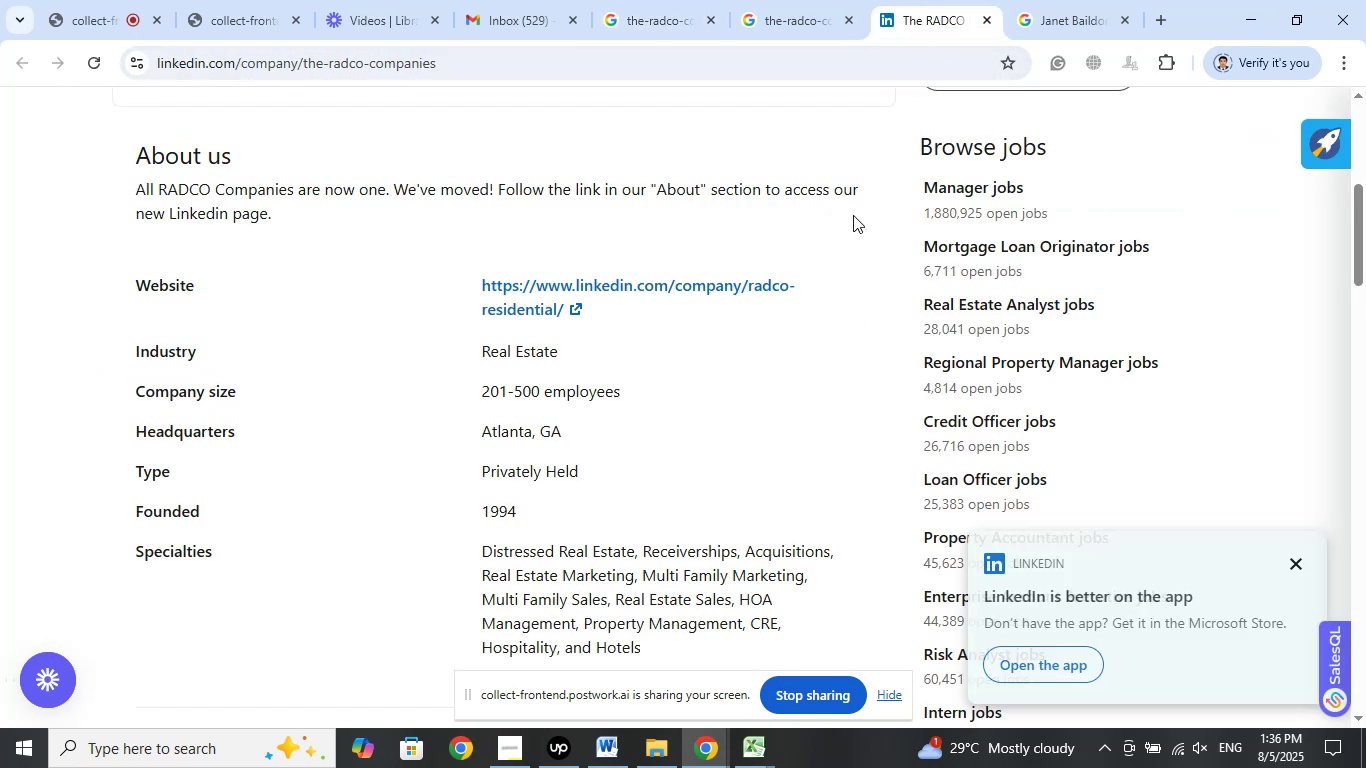 
scroll: coordinate [737, 488], scroll_direction: up, amount: 8.0
 